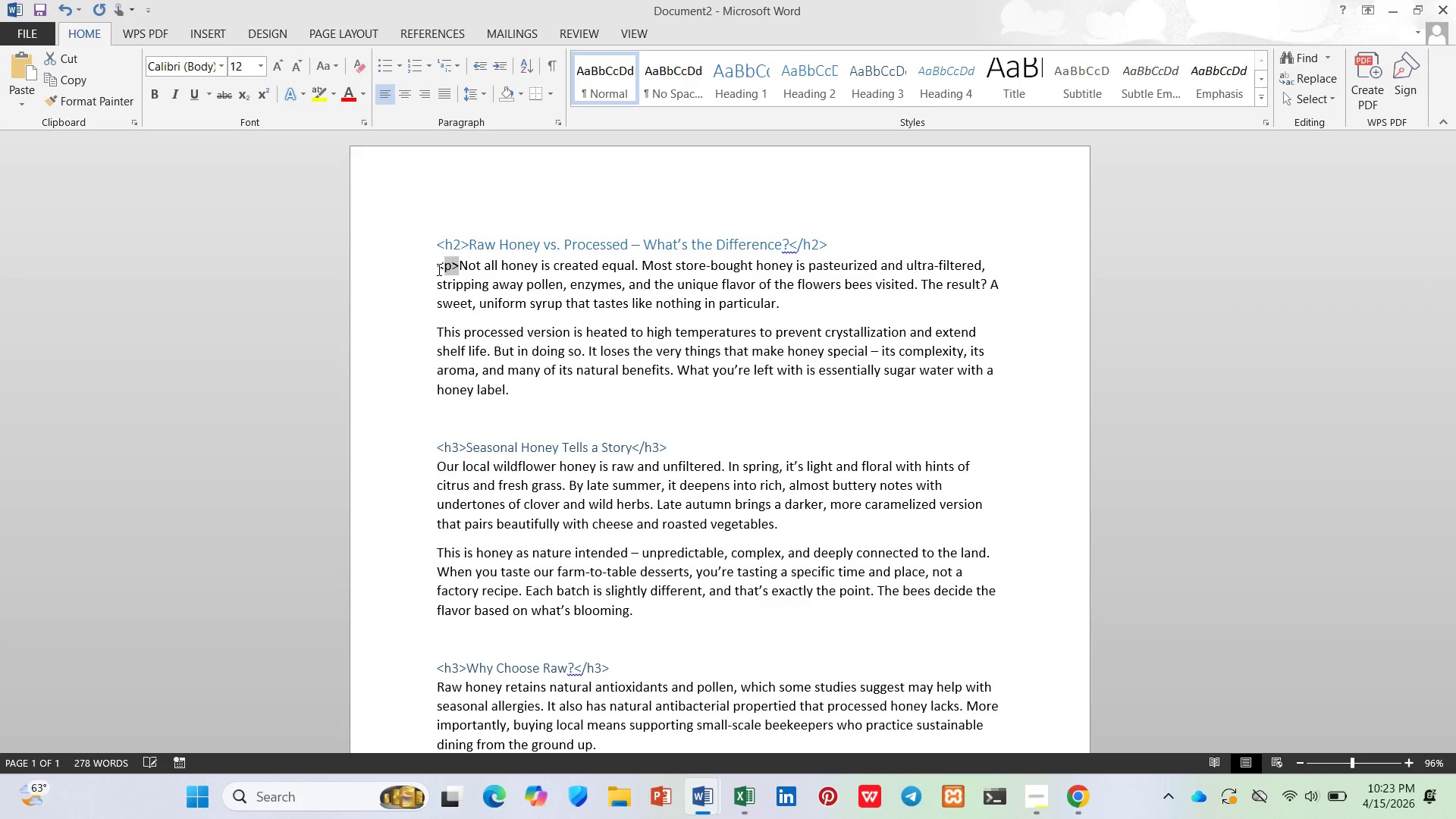 
key(Shift+ArrowLeft)
 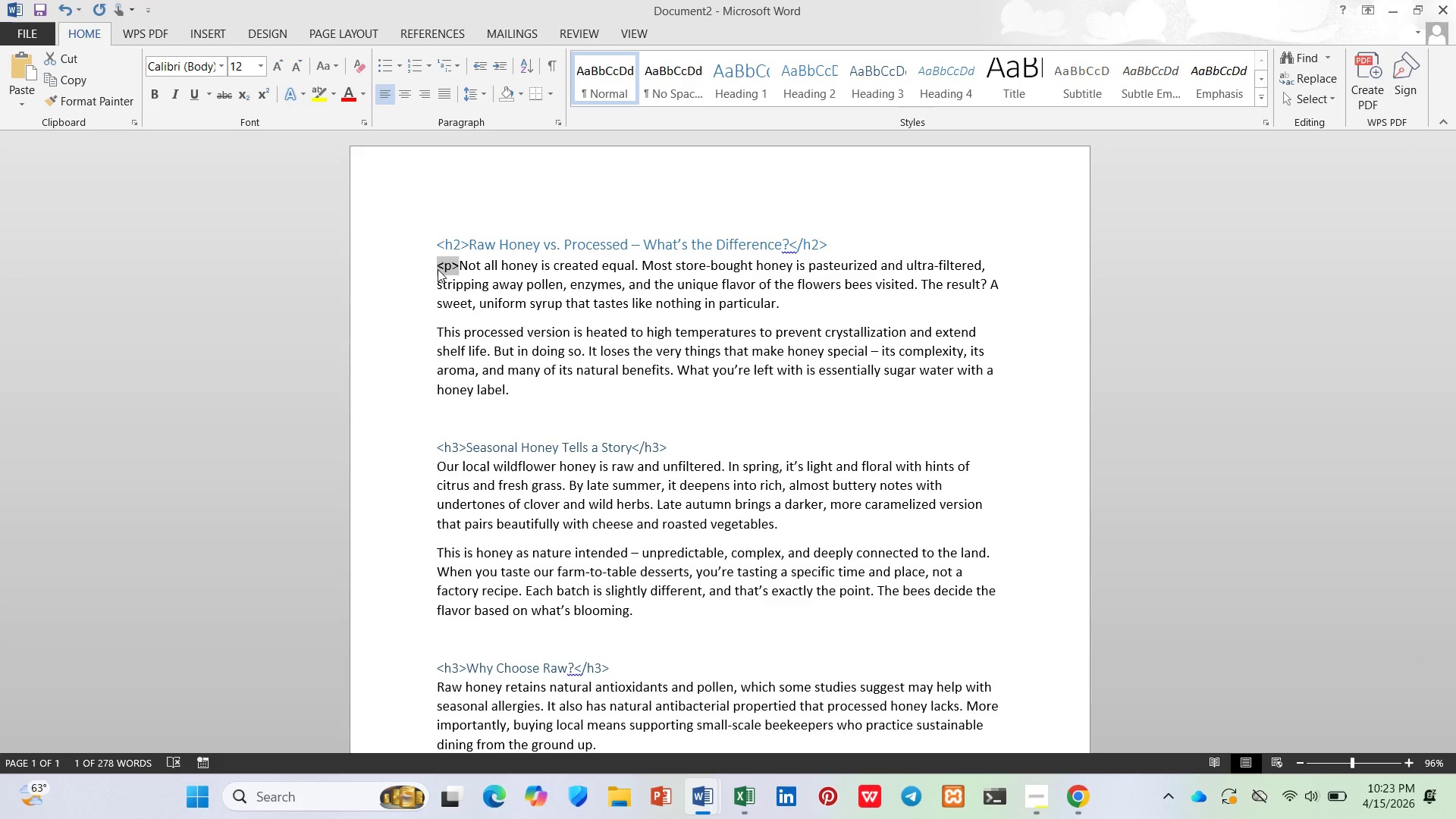 
key(Control+C)
 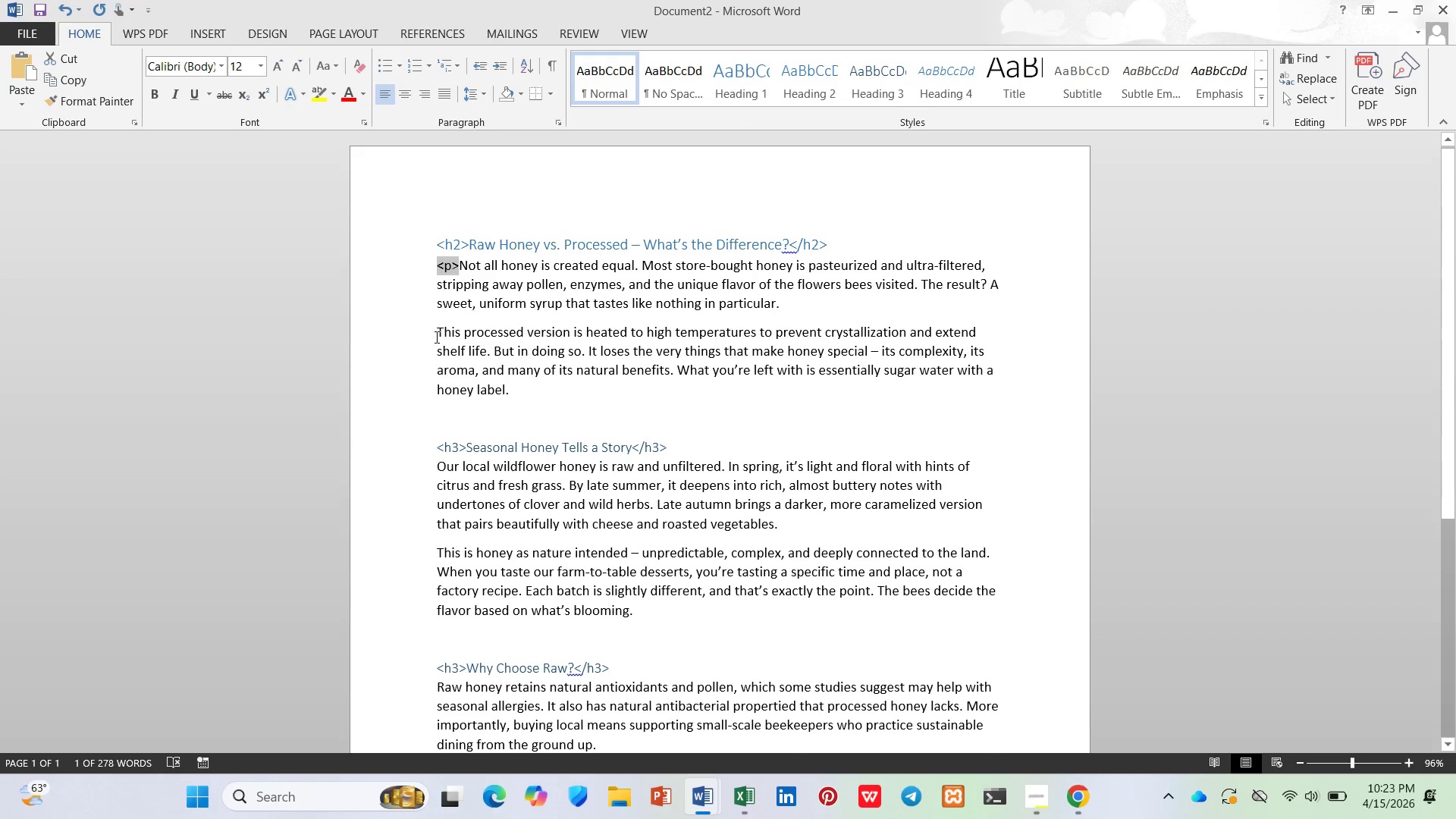 
key(Control+V)
 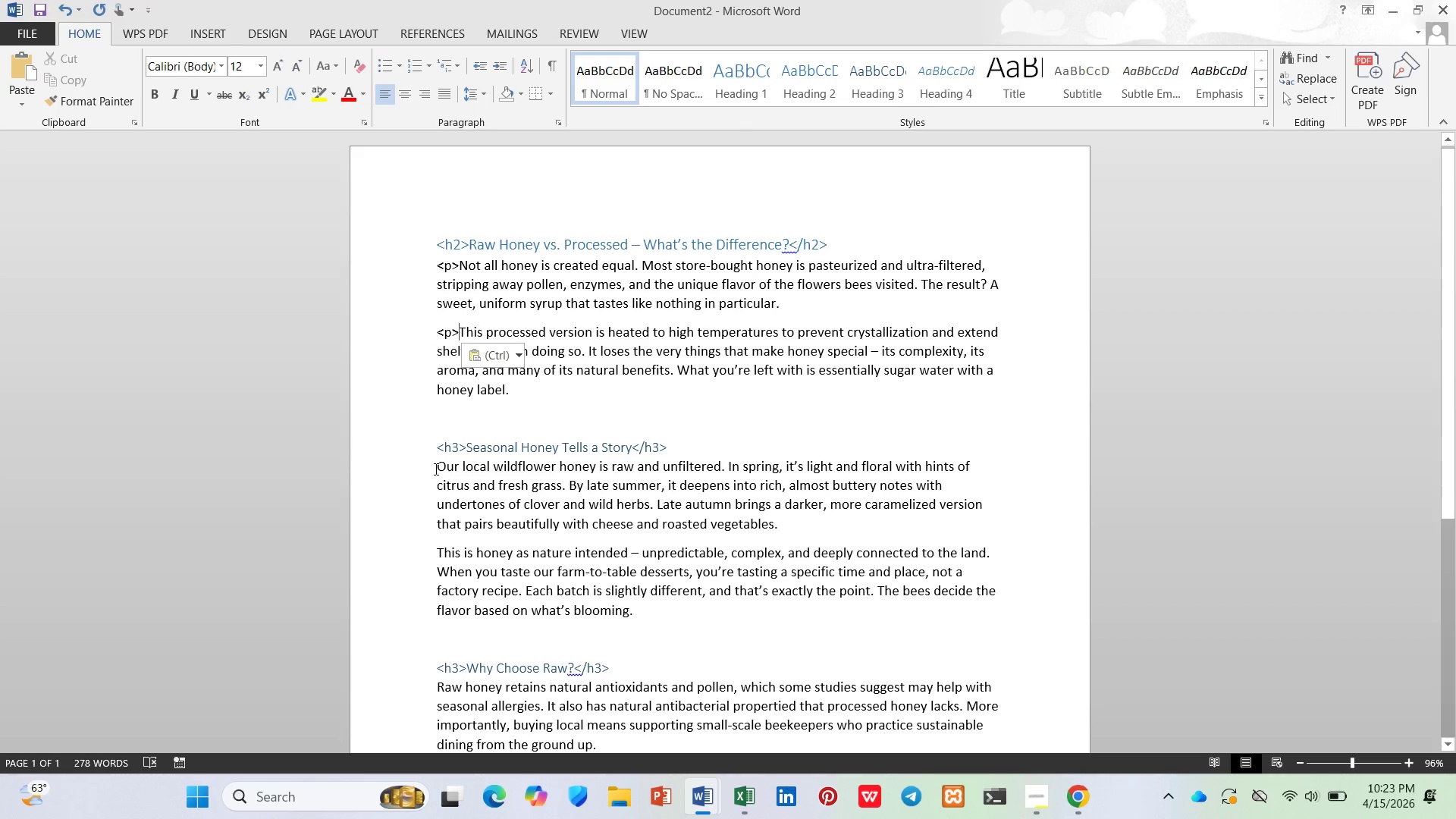 
key(Control+V)
 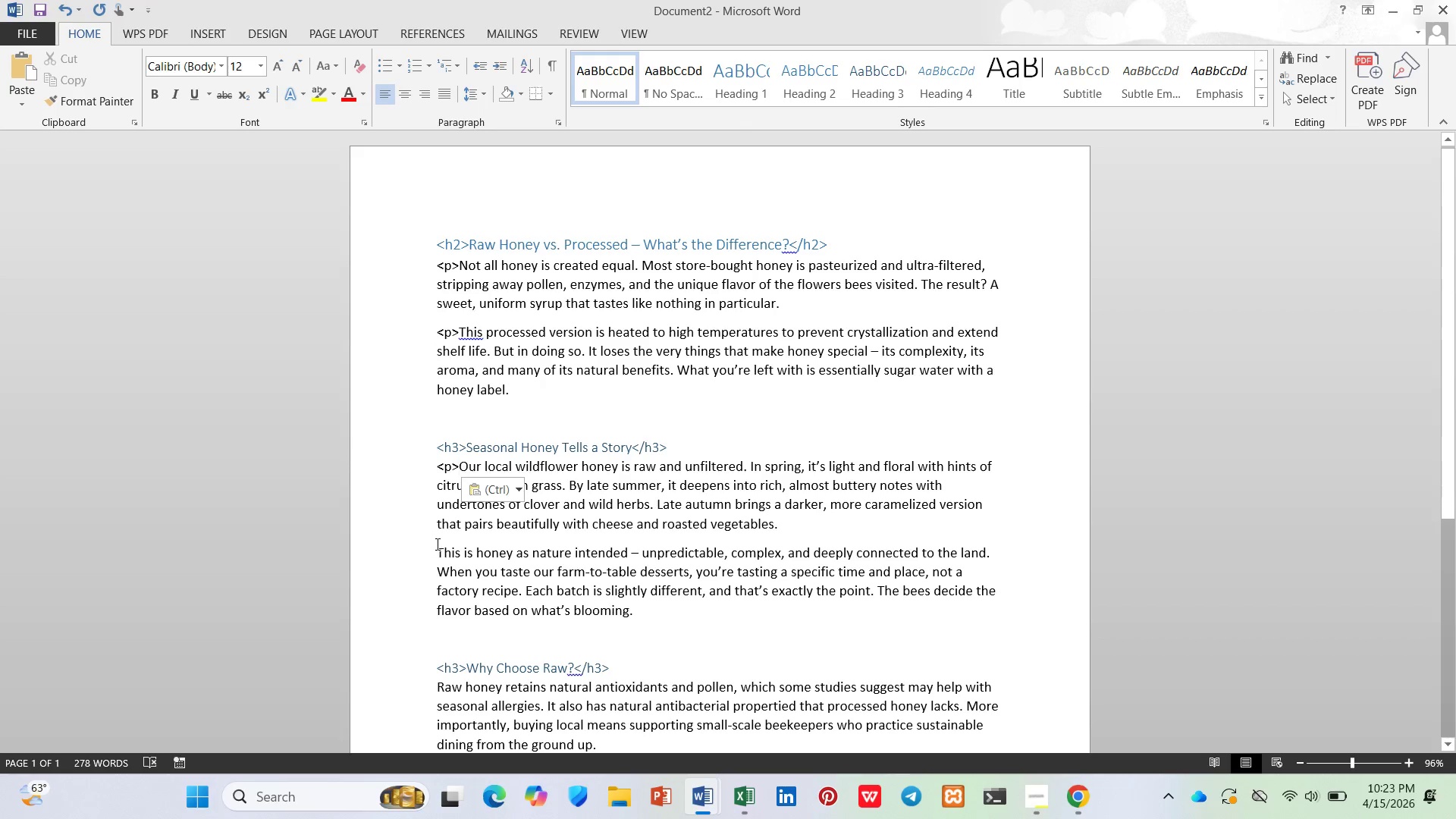 
hold_key(key=ControlLeft, duration=0.31)
 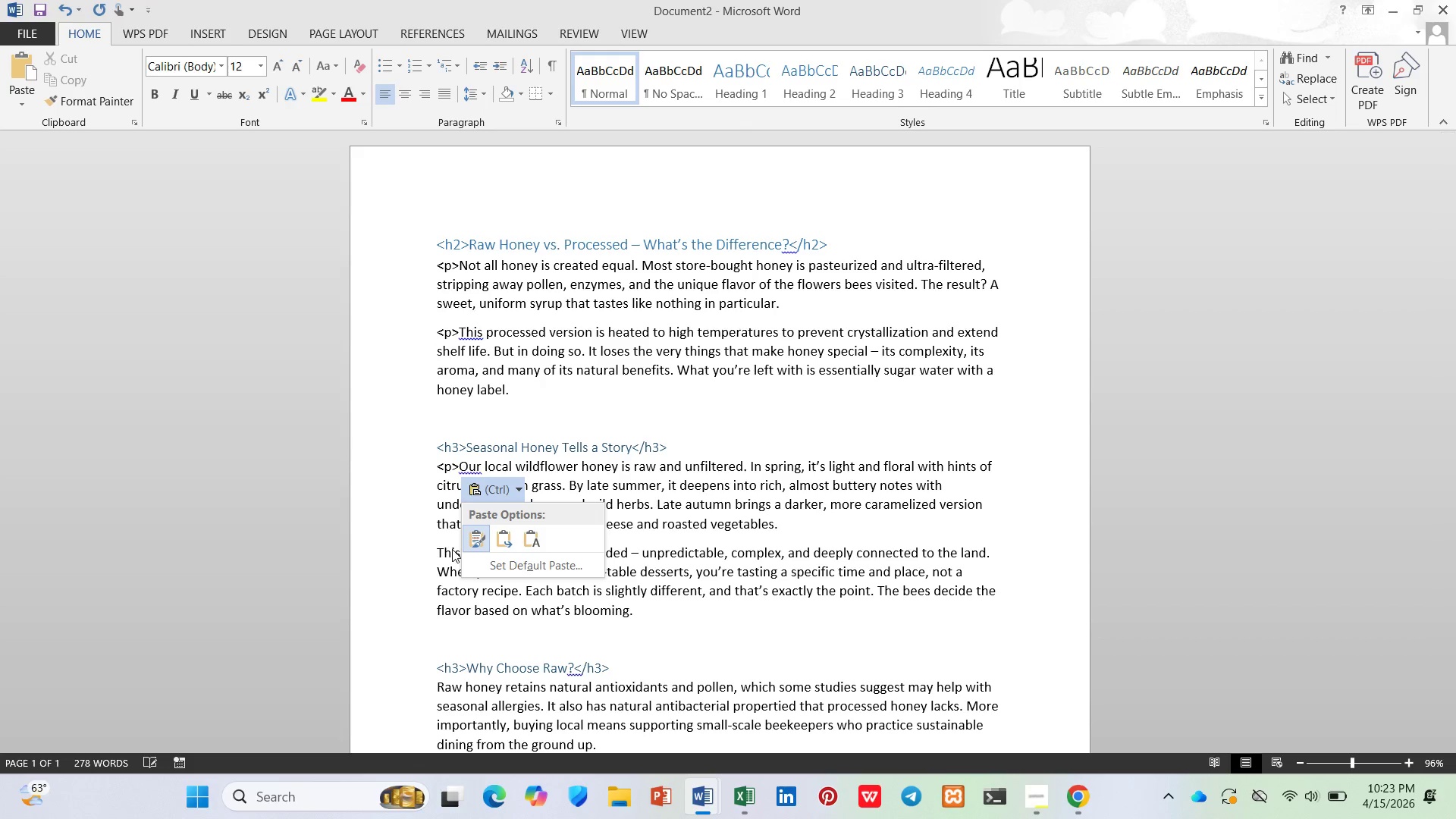 
key(ArrowLeft)
 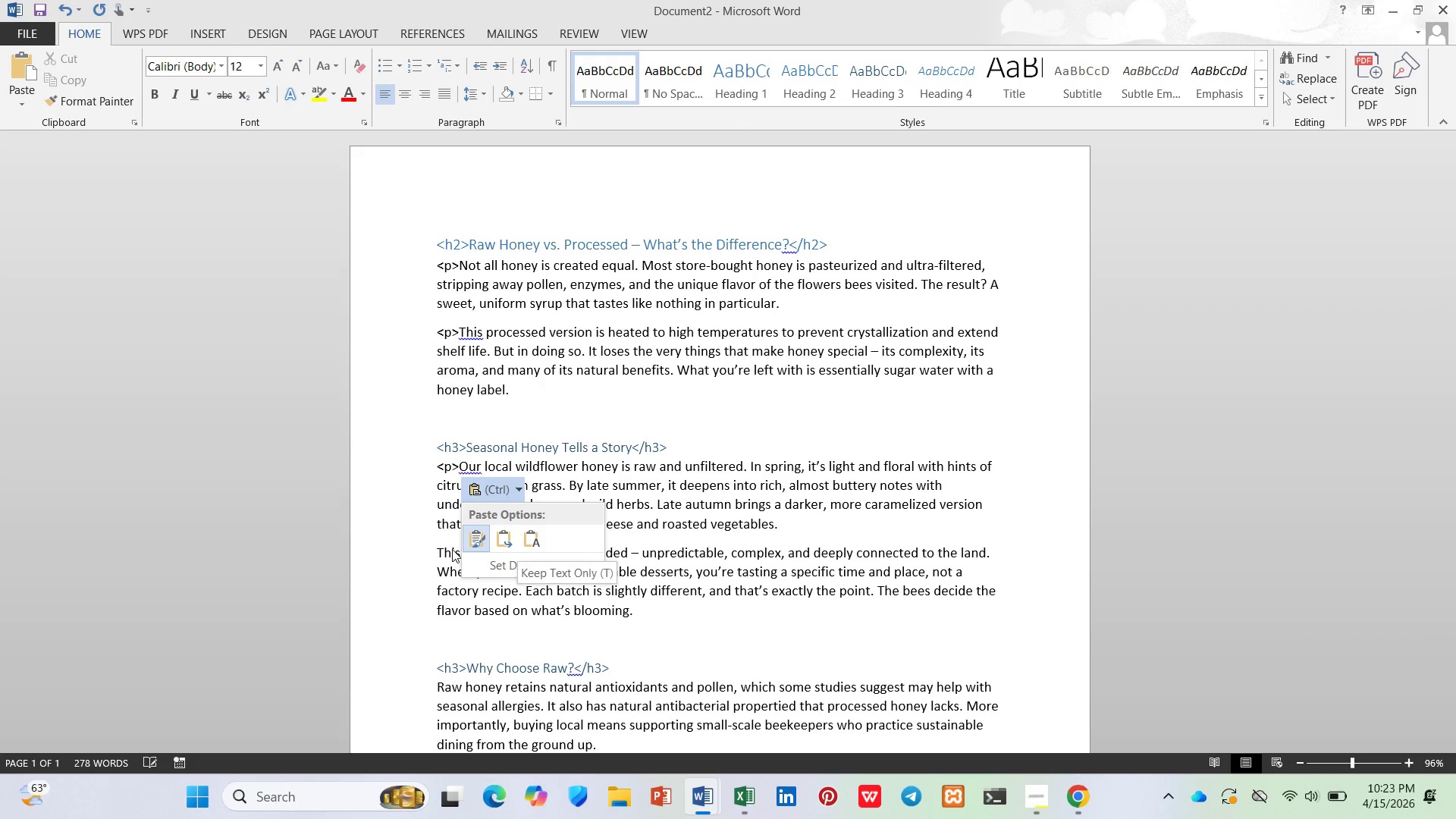 
key(Control+ControlLeft)
 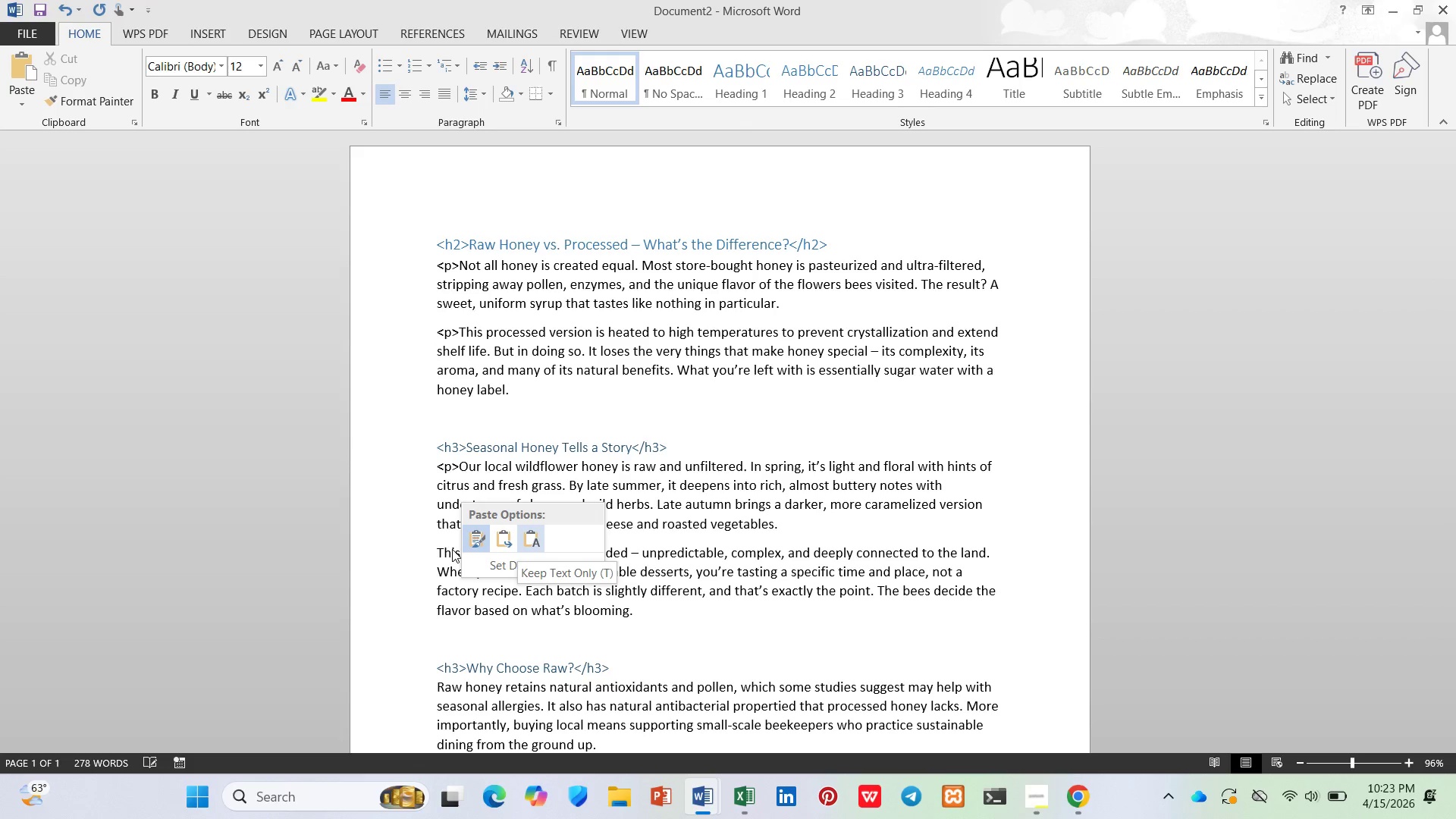 
left_click([452, 549])
 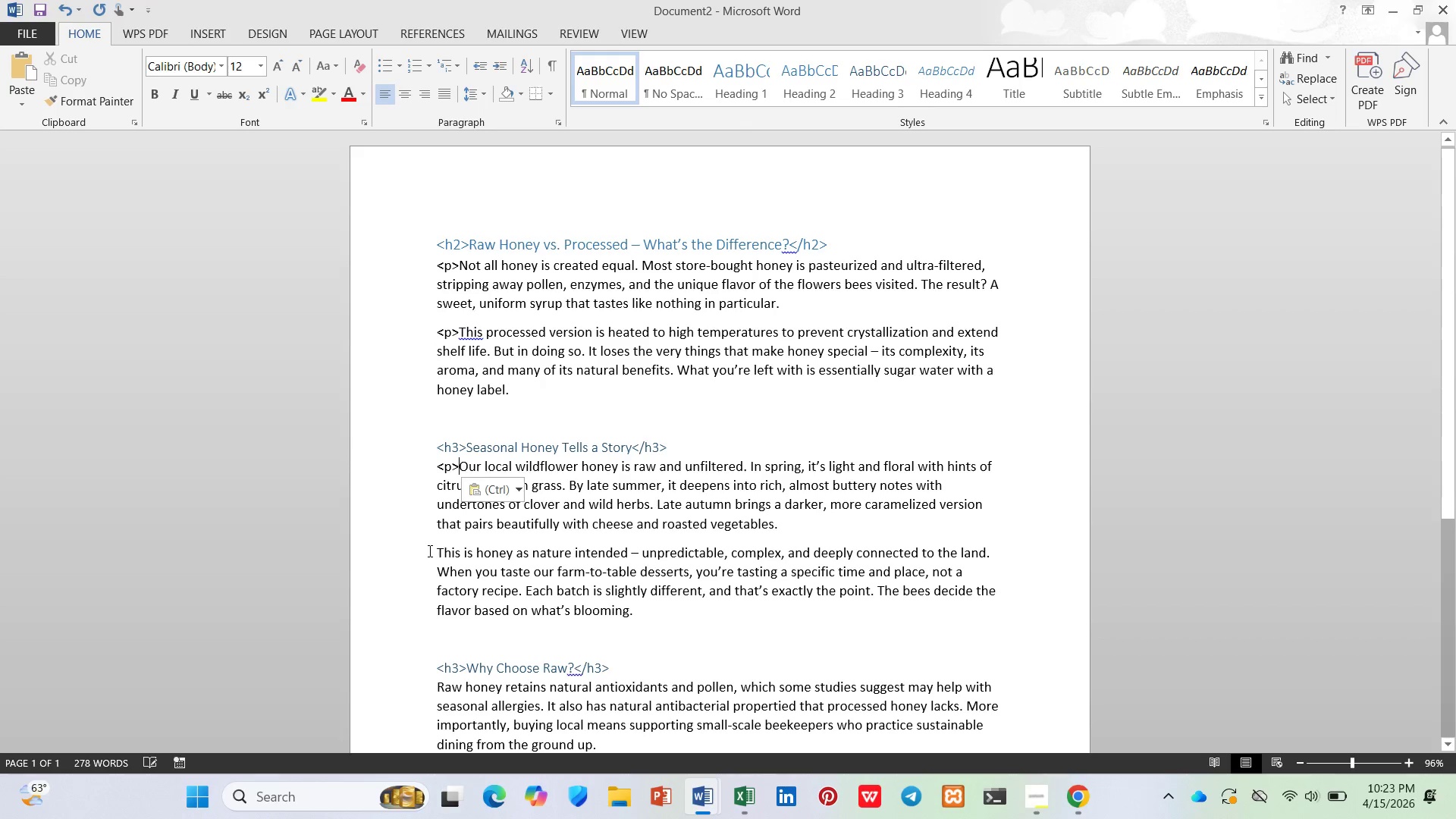 
left_click([430, 551])
 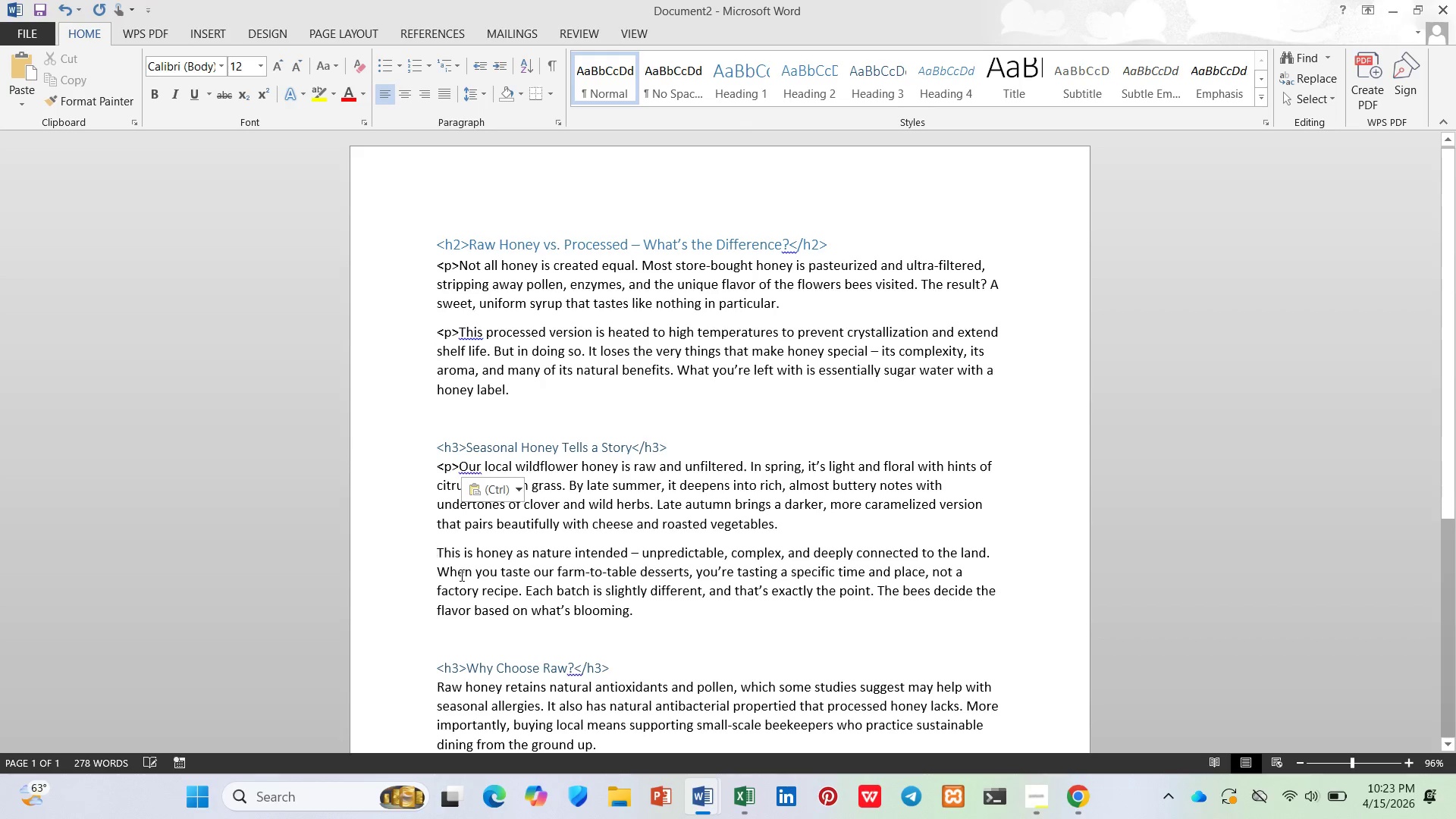 
key(Control+V)
 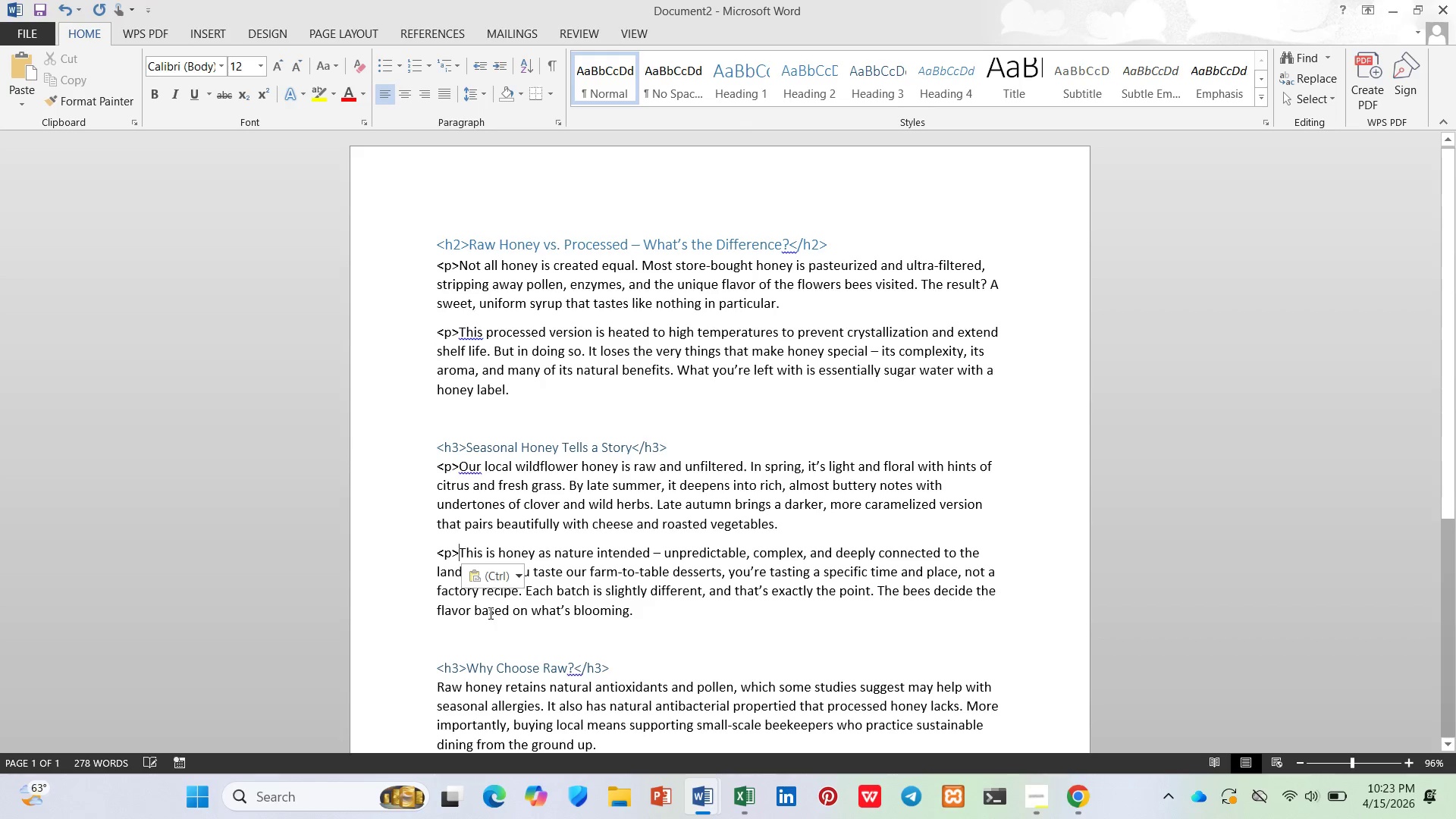 
scroll: coordinate [489, 614], scroll_direction: down, amount: 2.0
 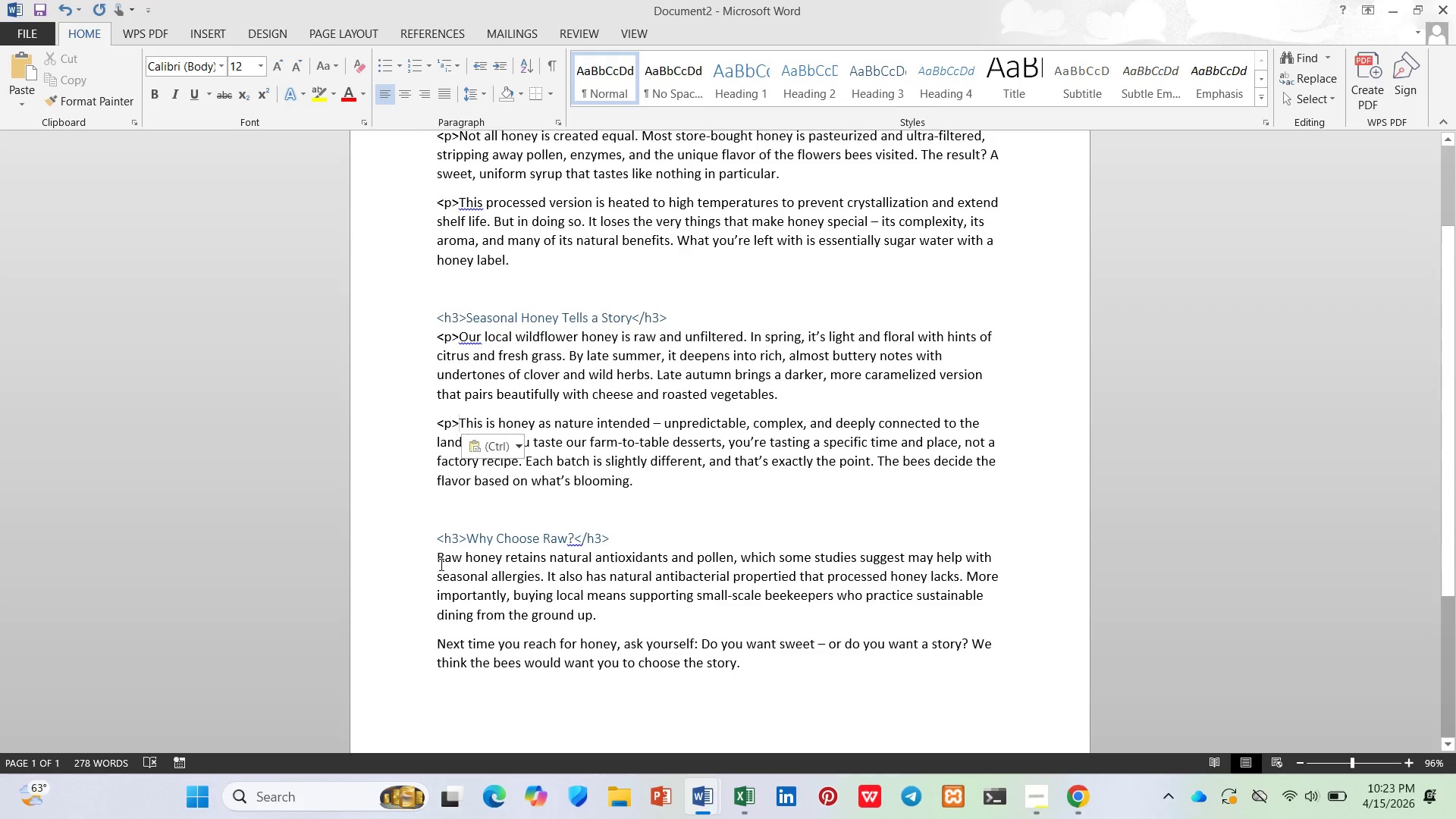 
left_click([440, 563])
 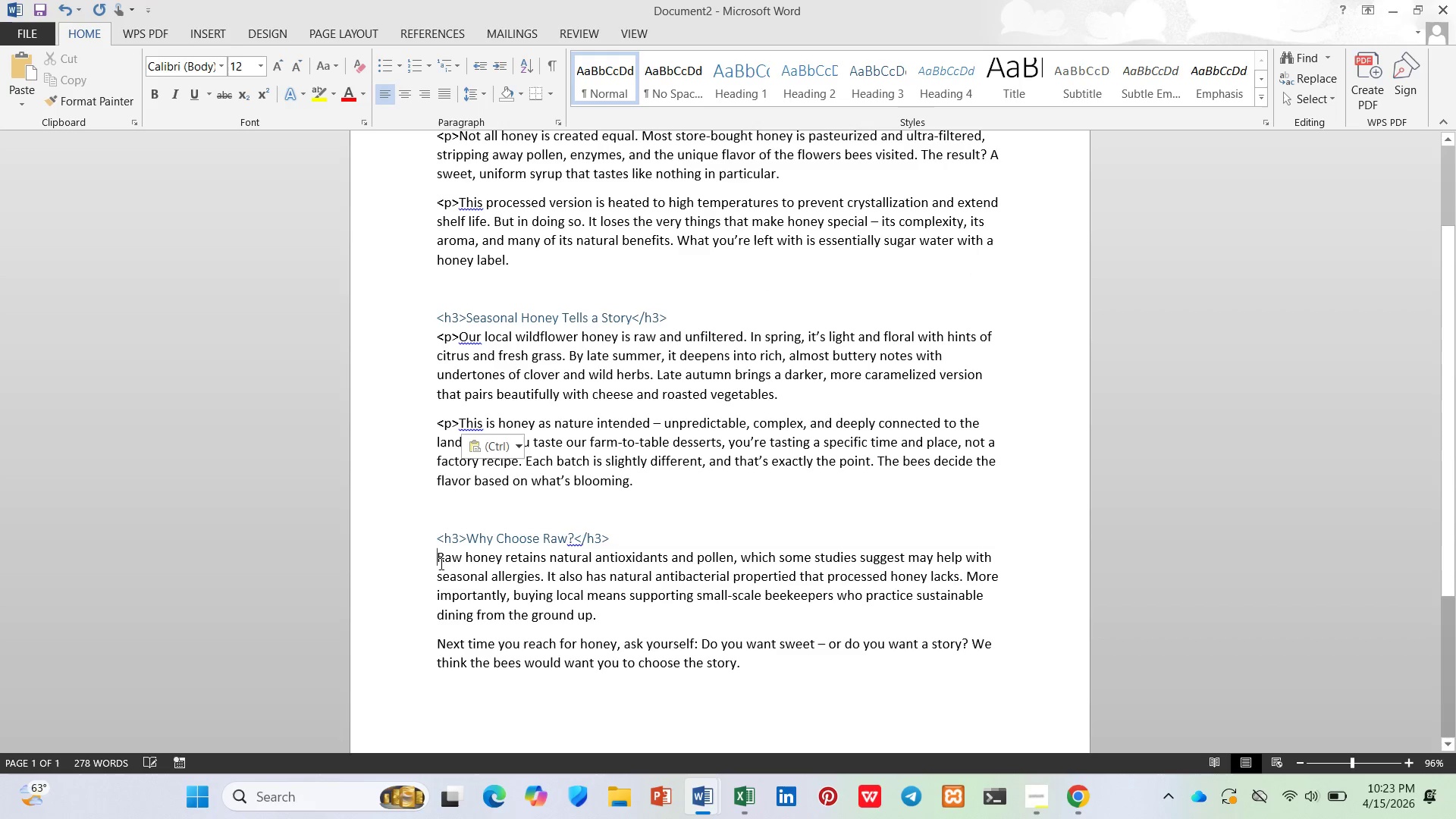 
key(Control+V)
 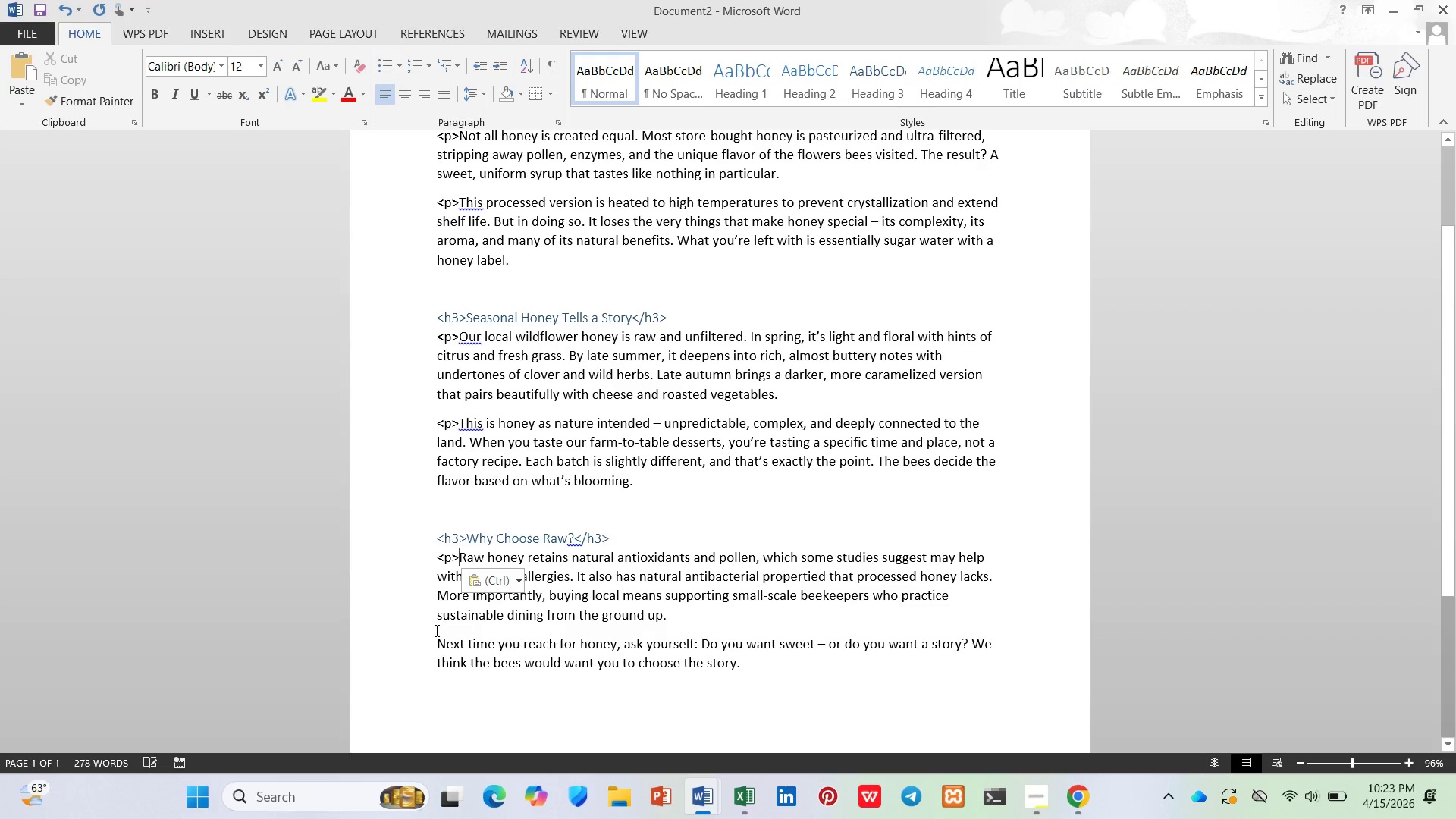 
left_click([431, 638])
 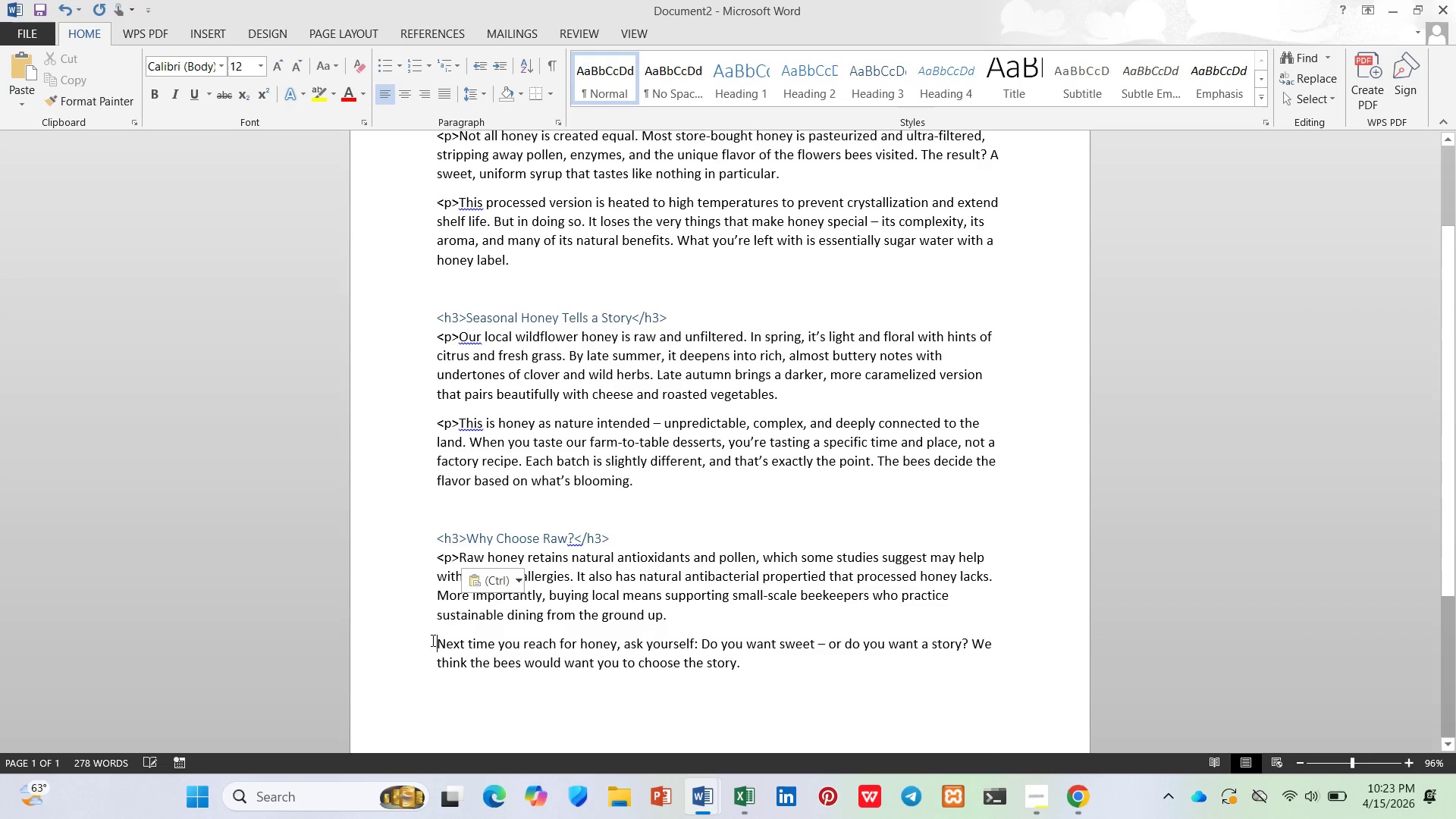 
key(Control+V)
 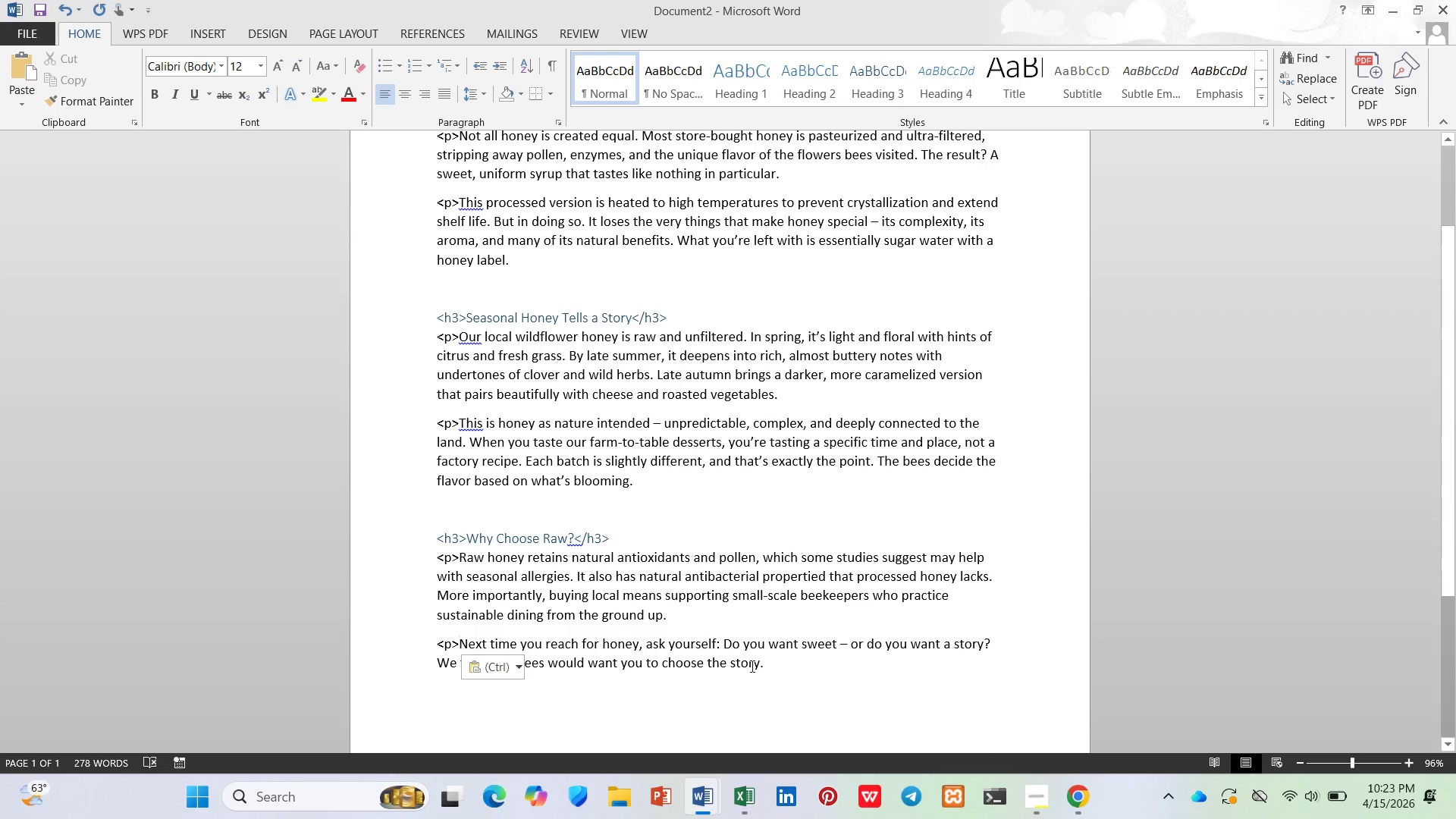 
left_click([776, 669])
 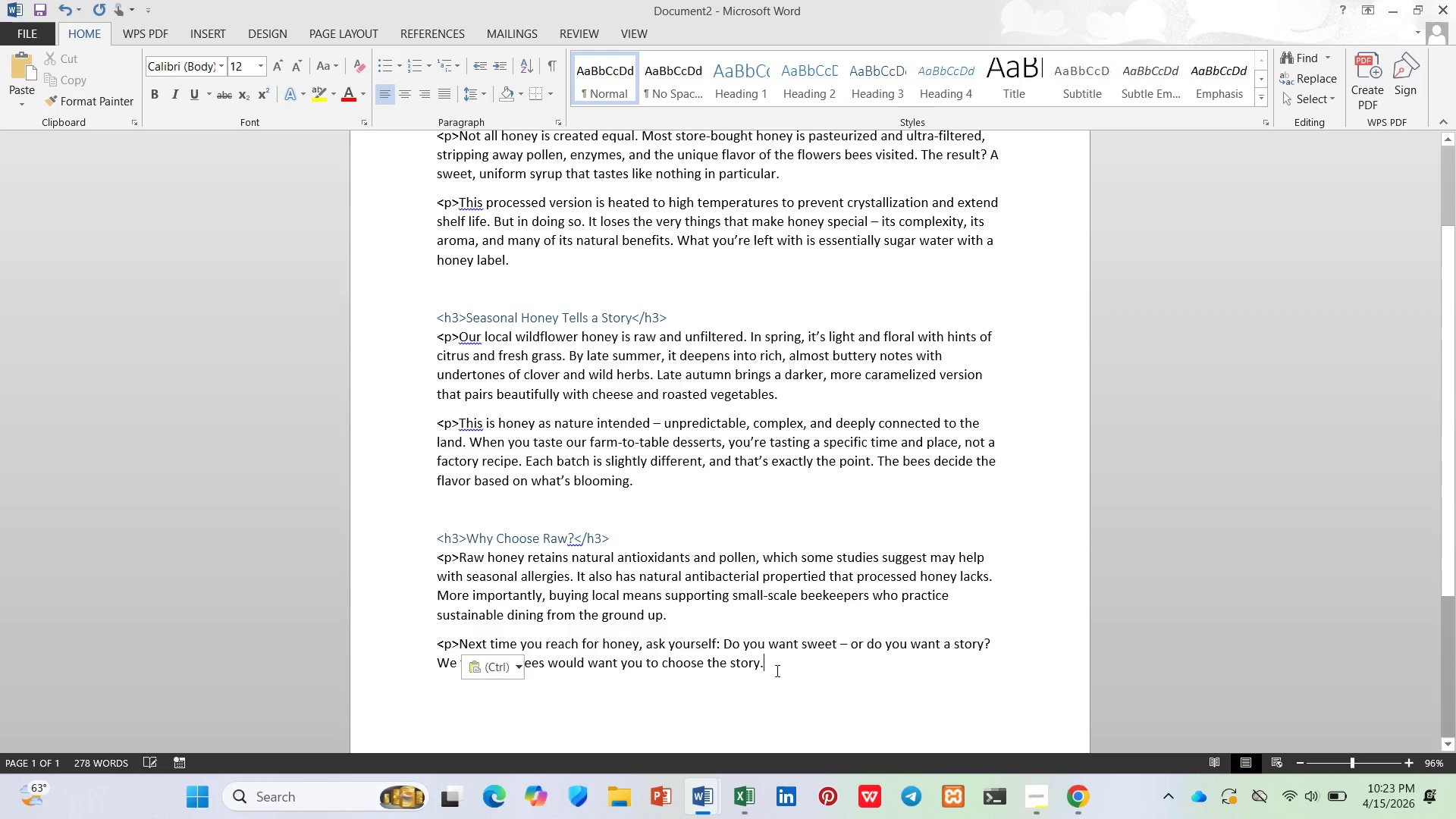 
key(Control+V)
 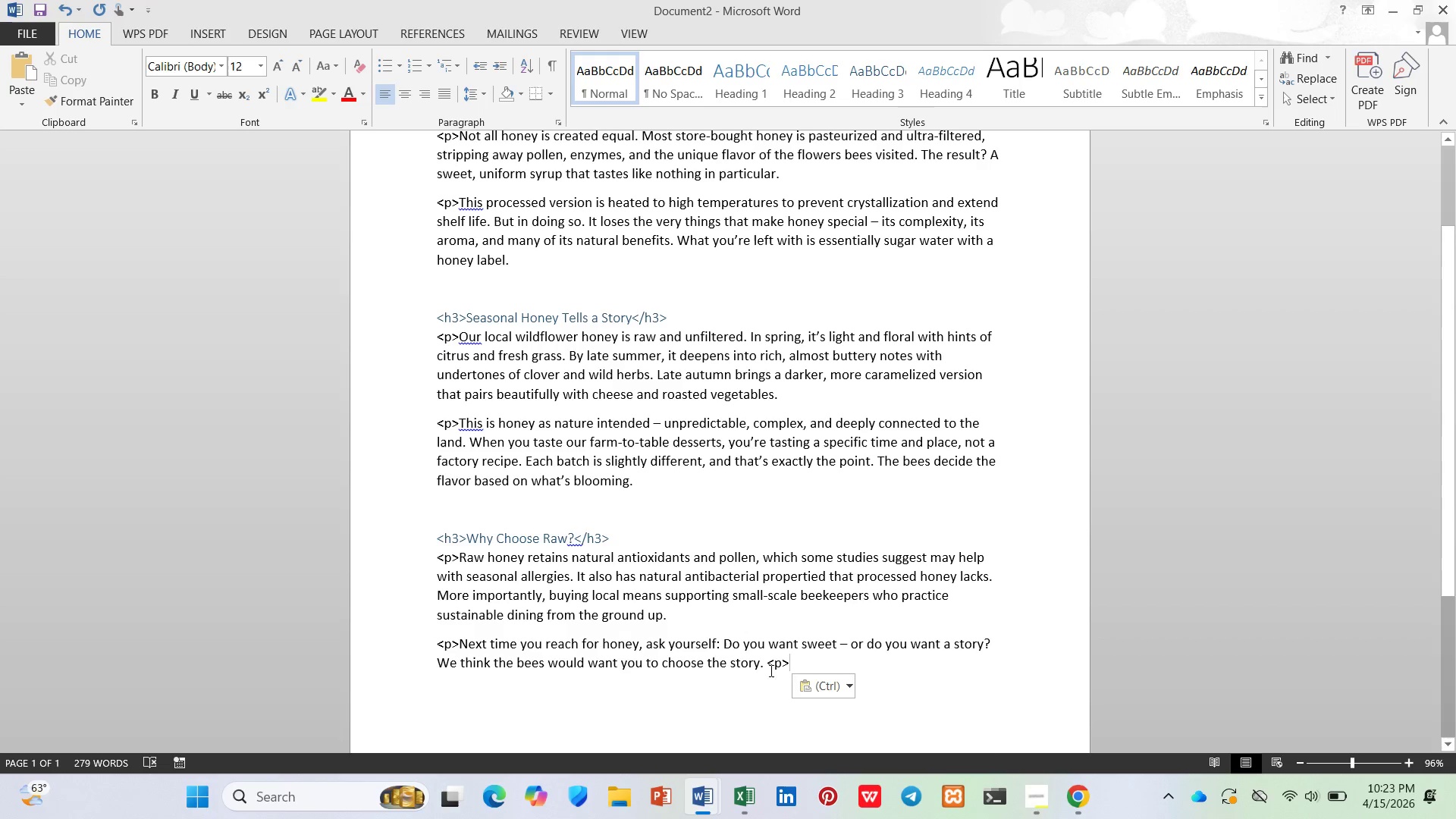 
left_click([771, 669])
 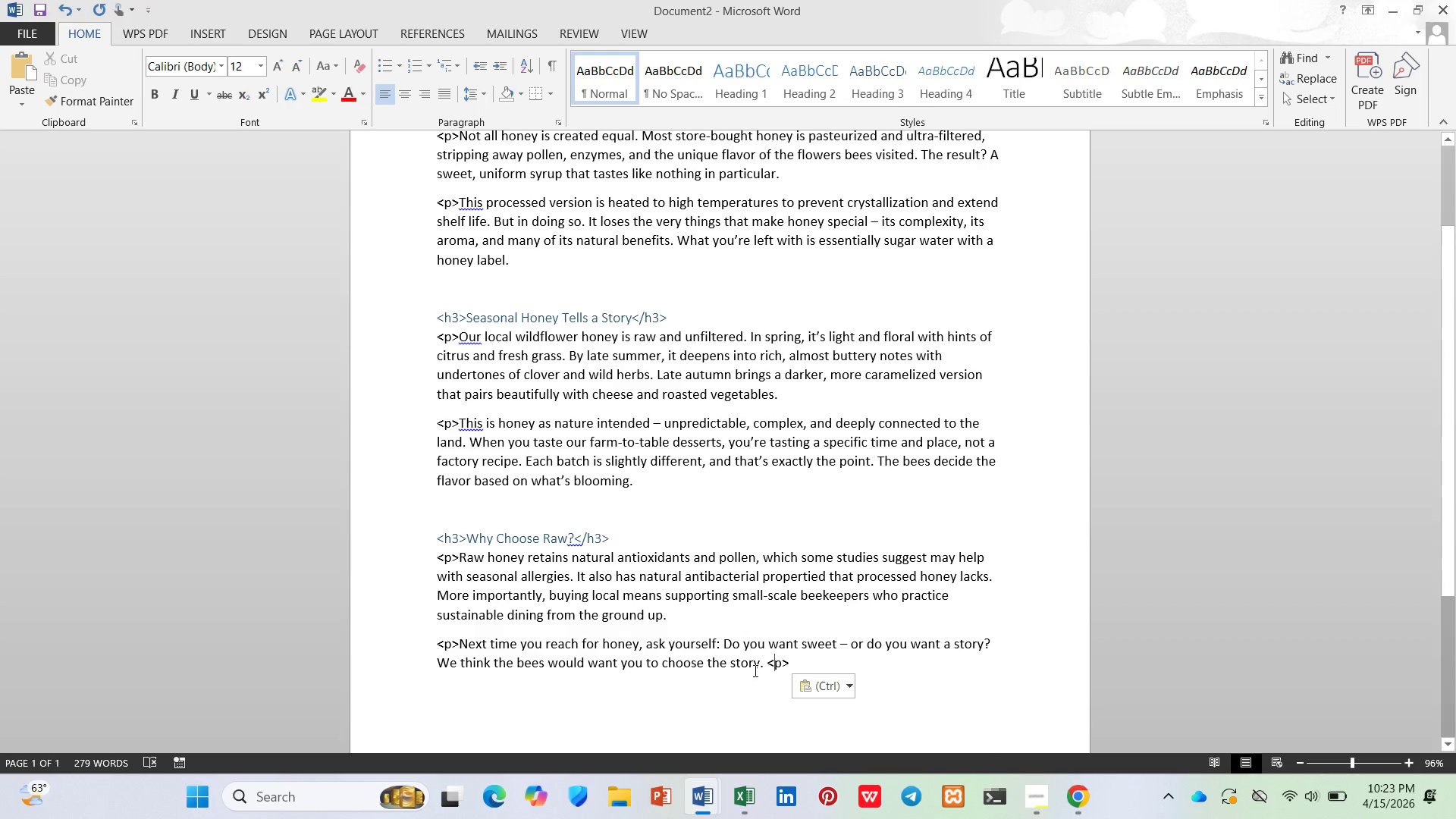 
key(Slash)
 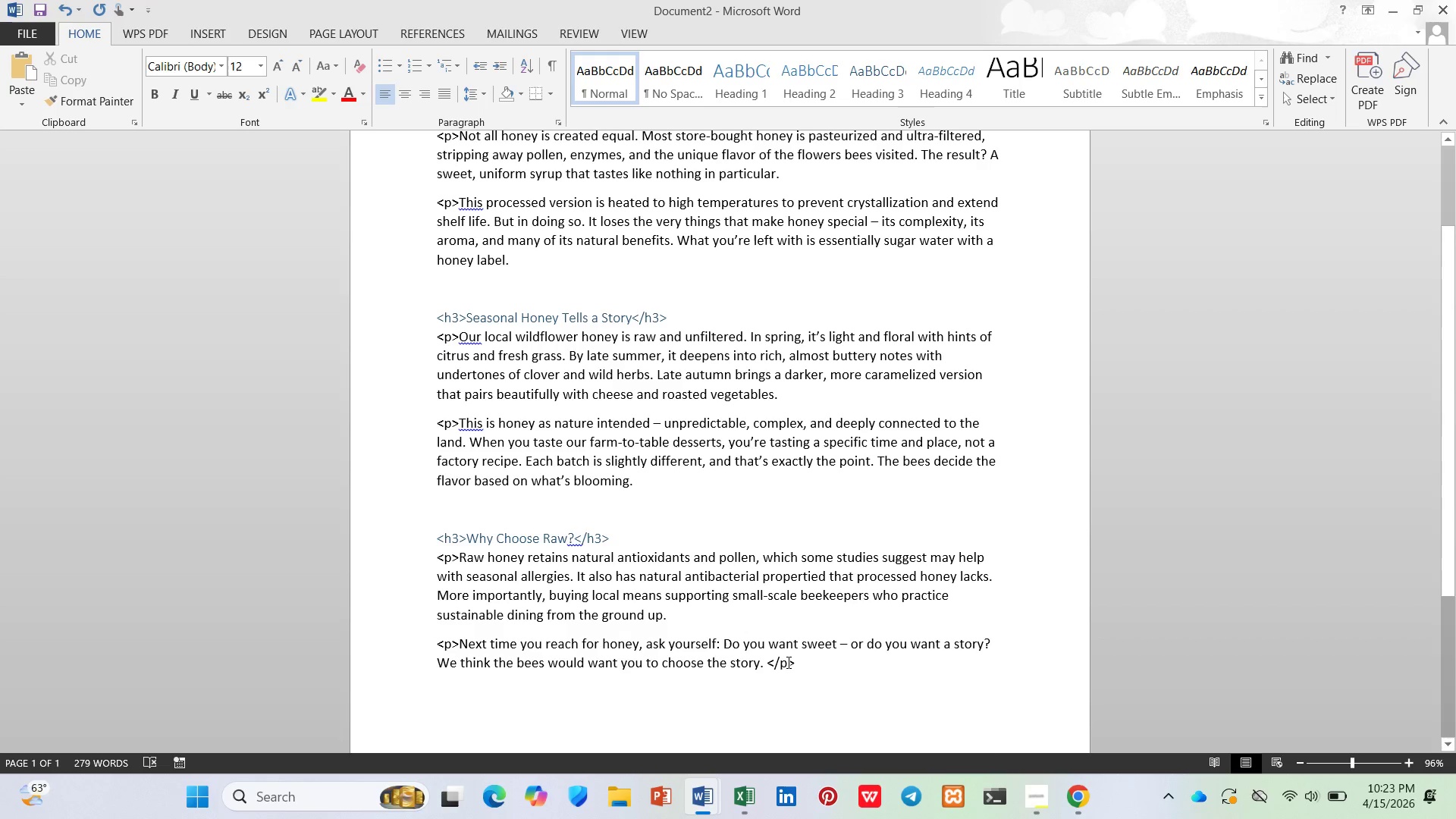 
left_click_drag(start_coordinate=[799, 662], to_coordinate=[774, 662])
 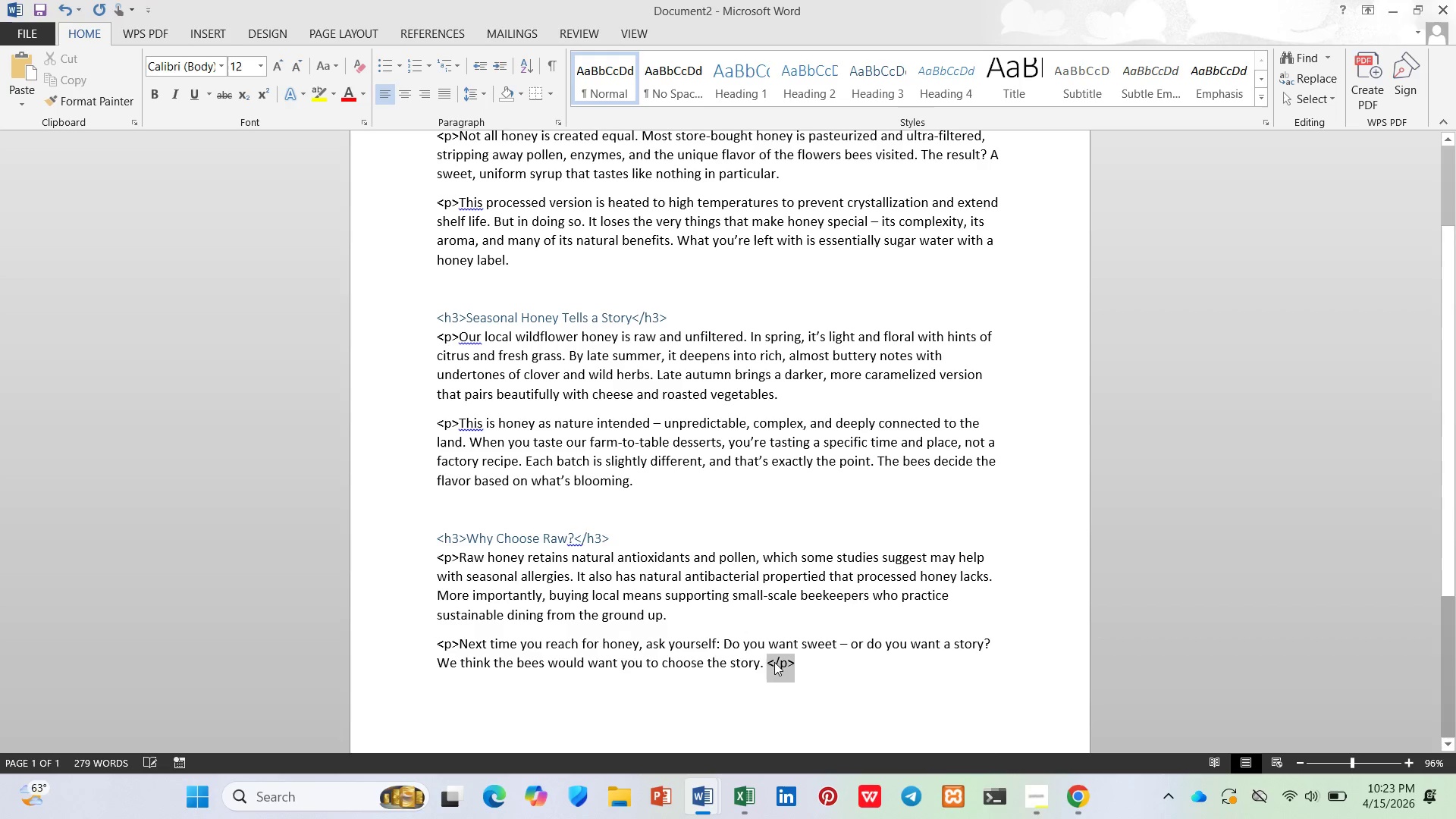 
key(Control+C)
 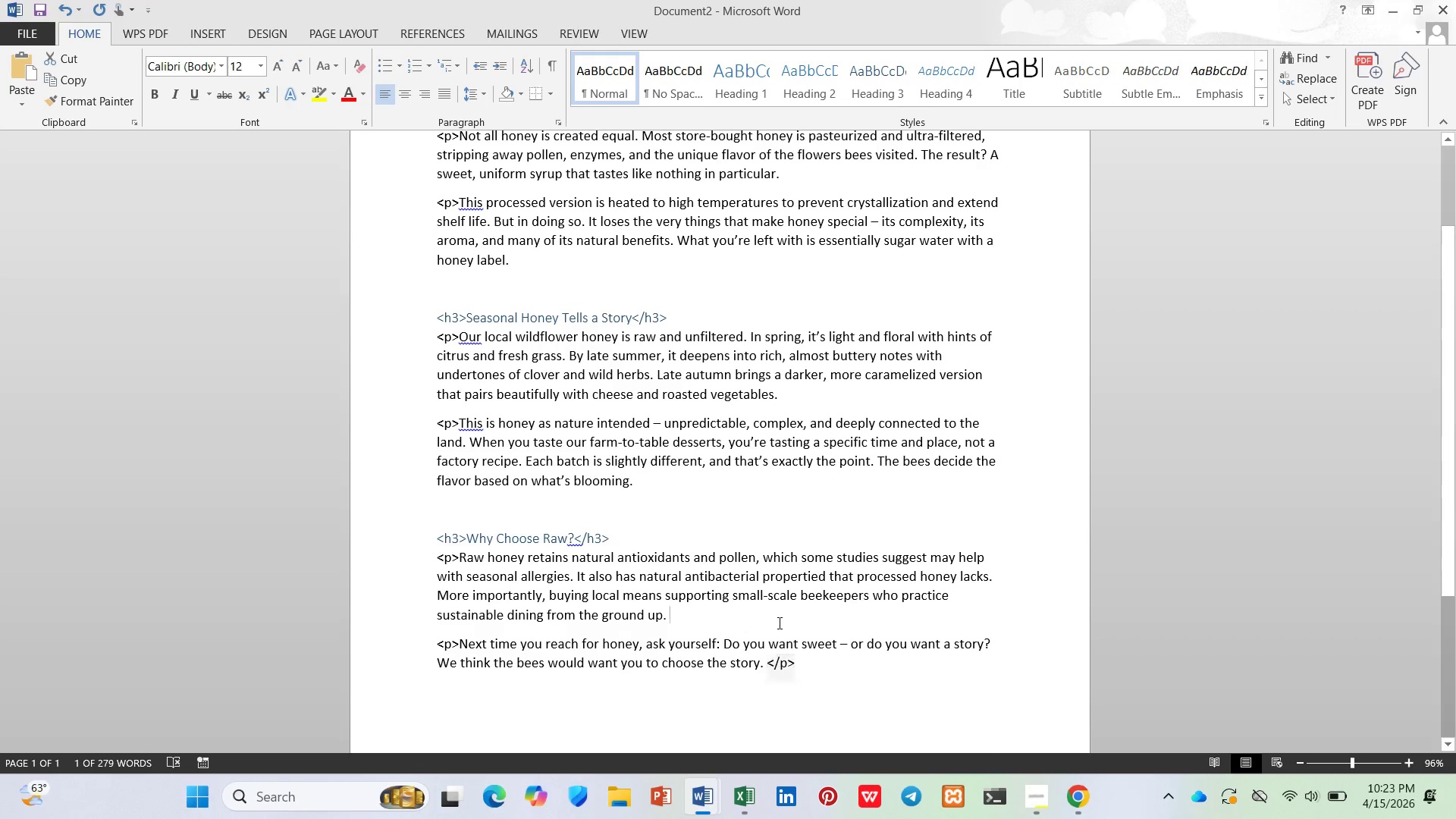 
hold_key(key=ControlLeft, duration=0.66)
 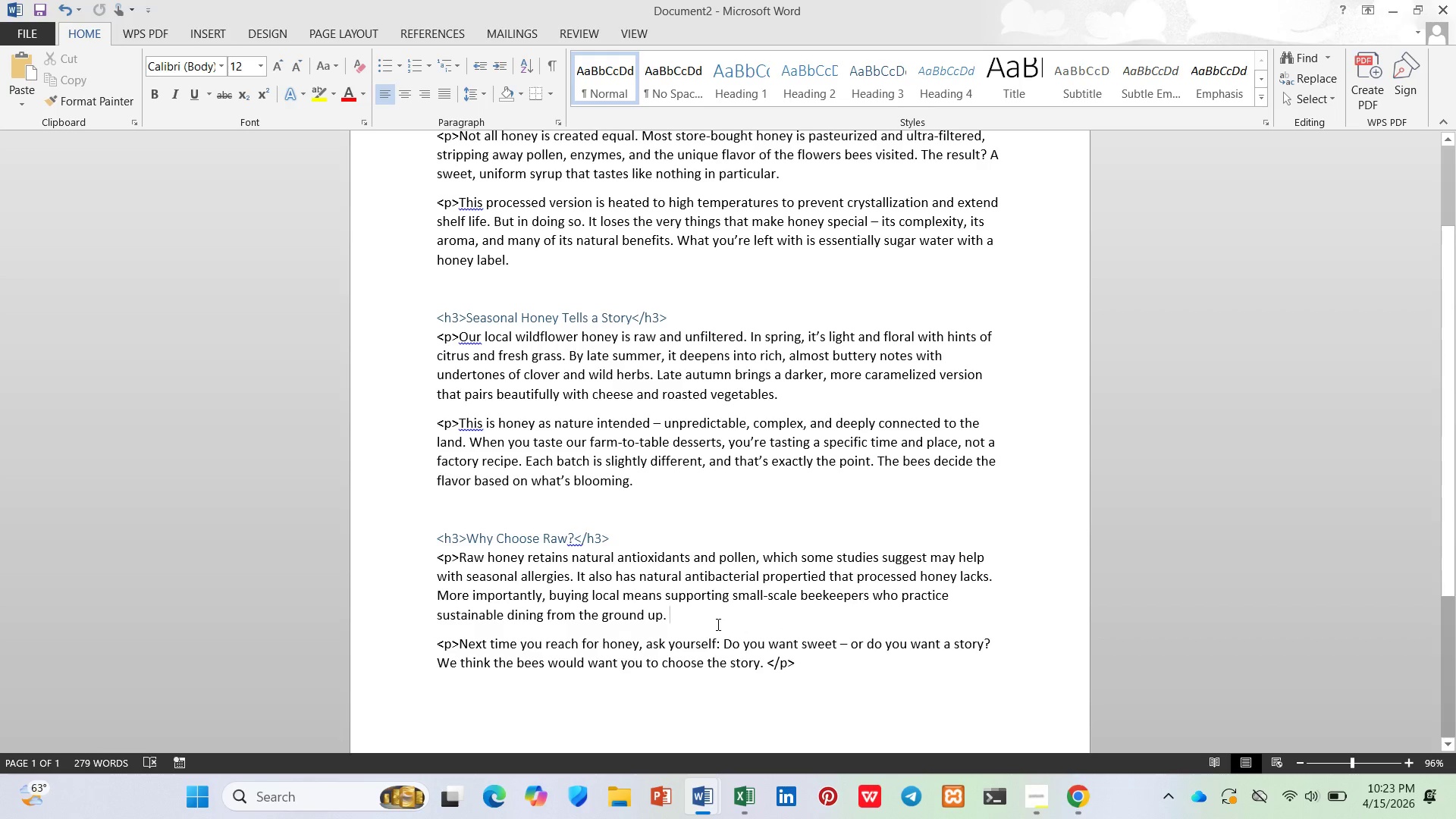 
key(Backspace)
 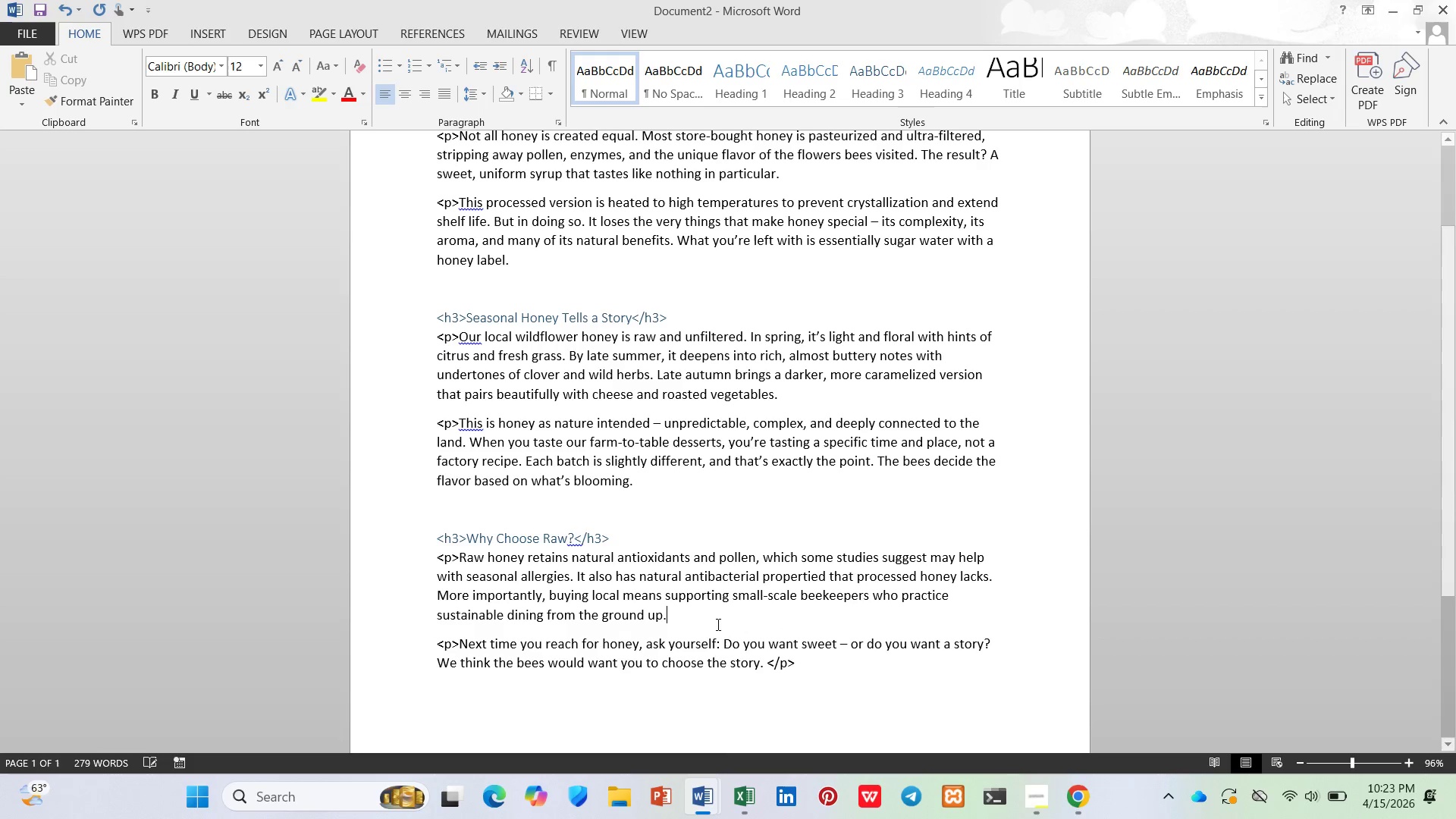 
key(Control+V)
 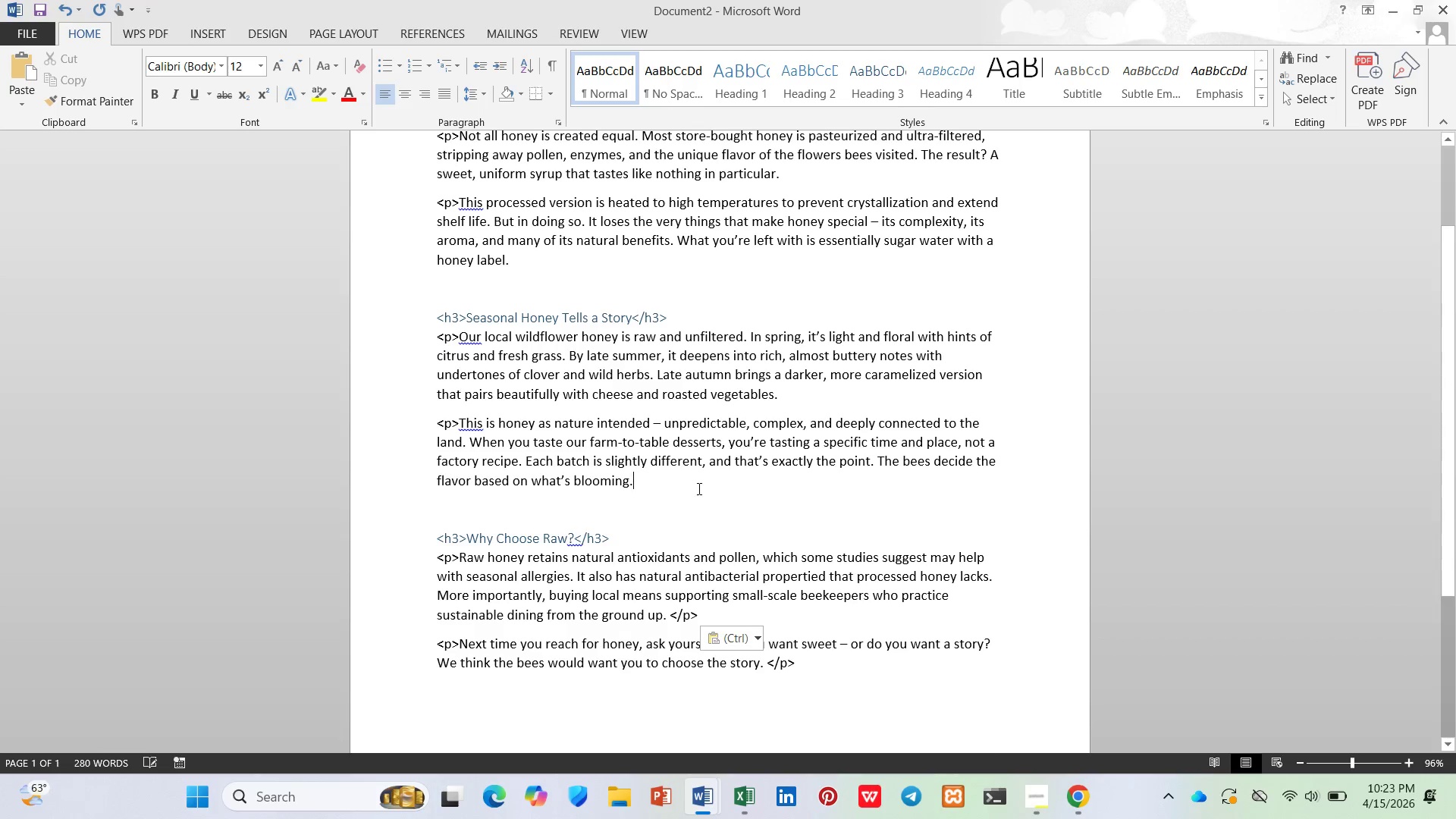 
key(Control+V)
 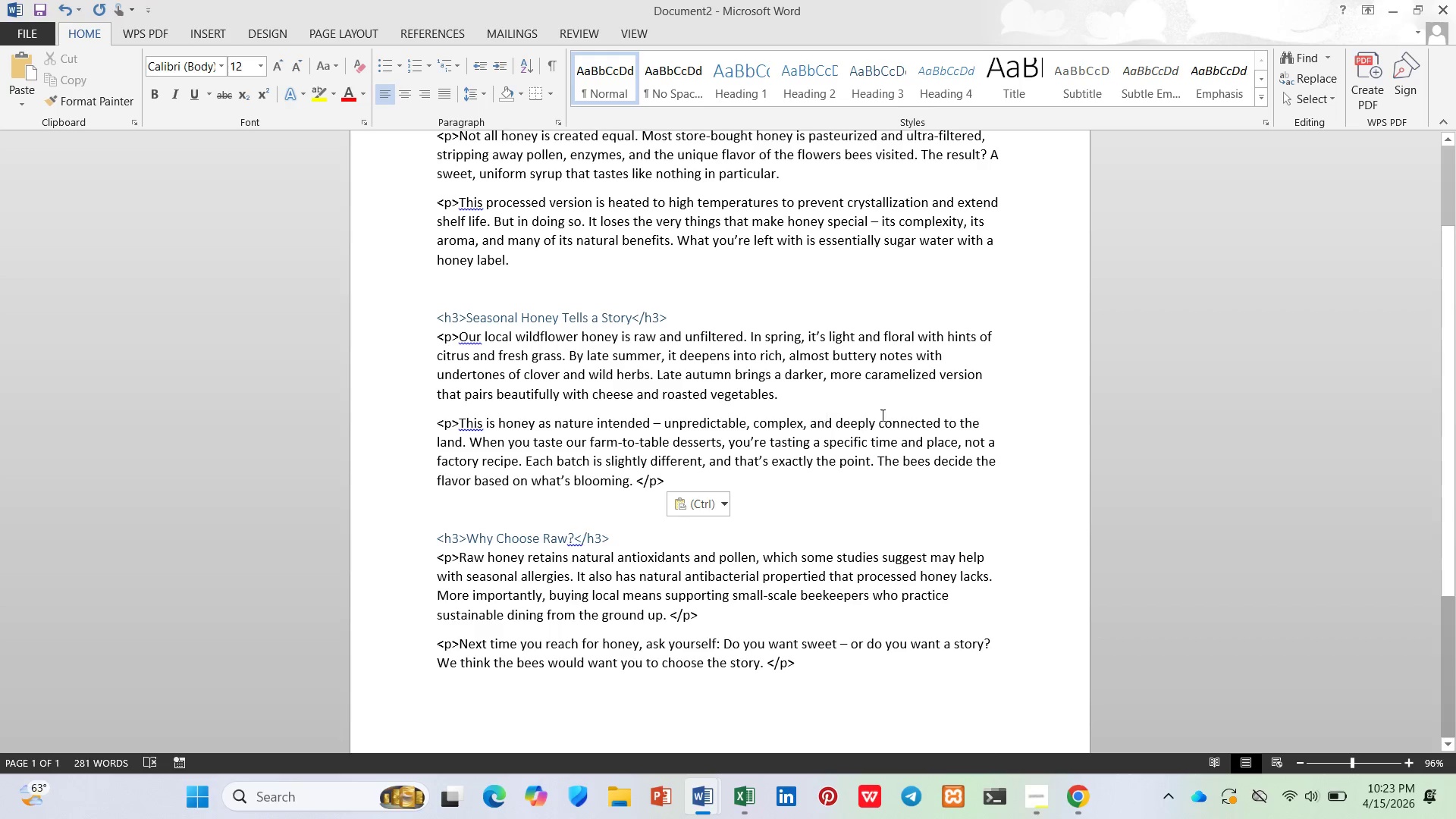 
left_click([903, 400])
 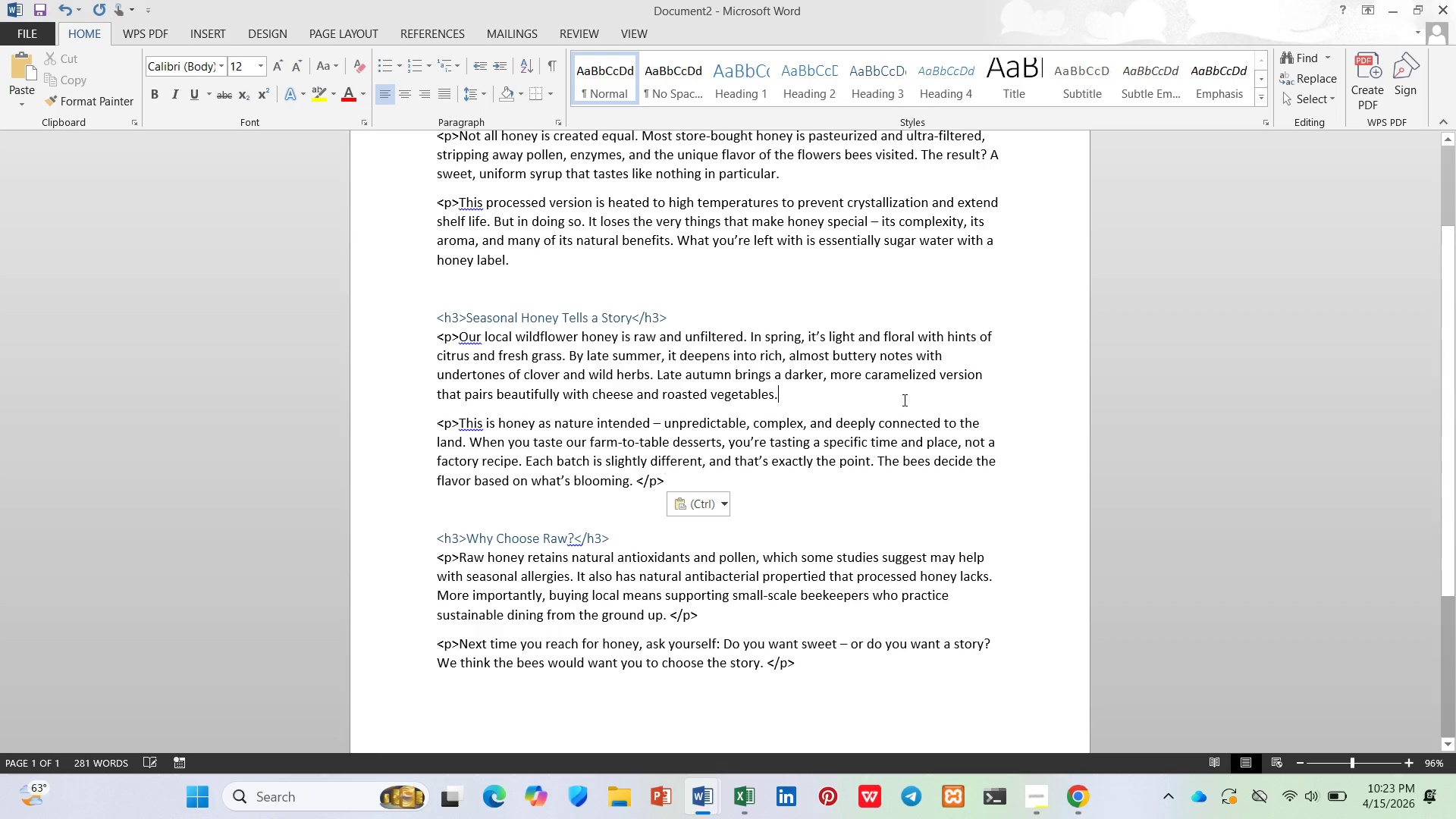 
key(Control+ControlLeft)
 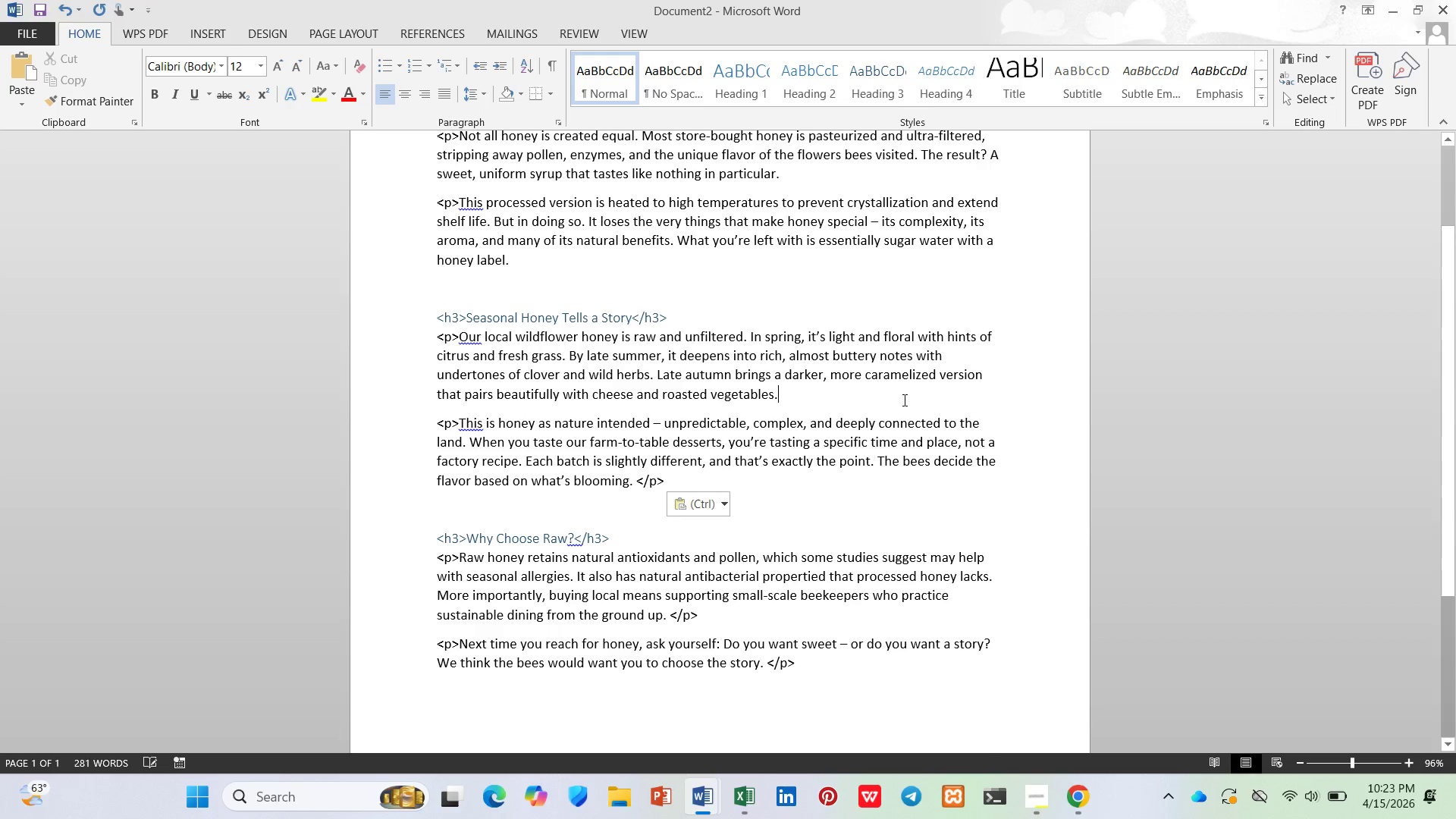 
key(Control+V)
 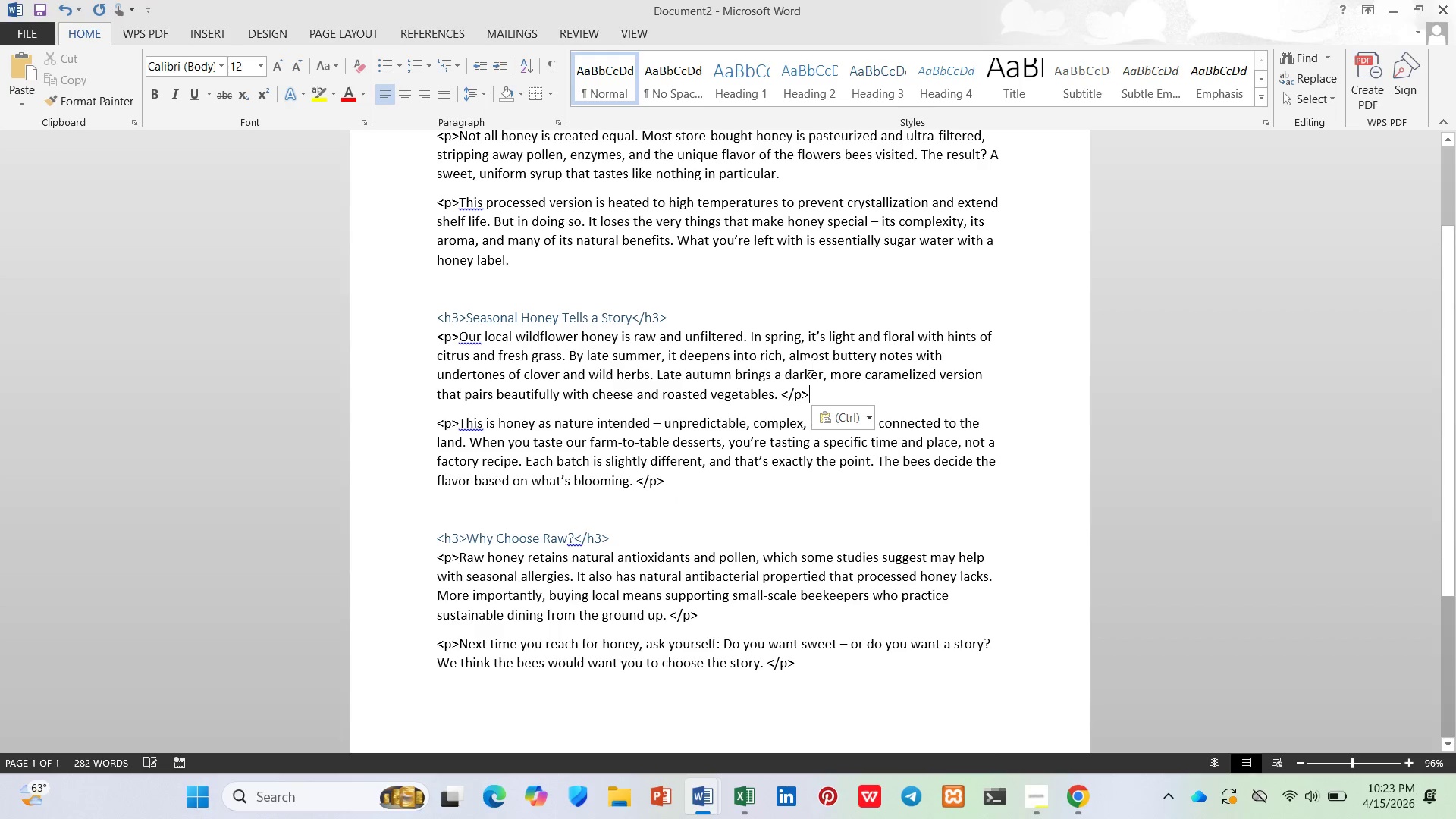 
scroll: coordinate [799, 355], scroll_direction: up, amount: 2.0
 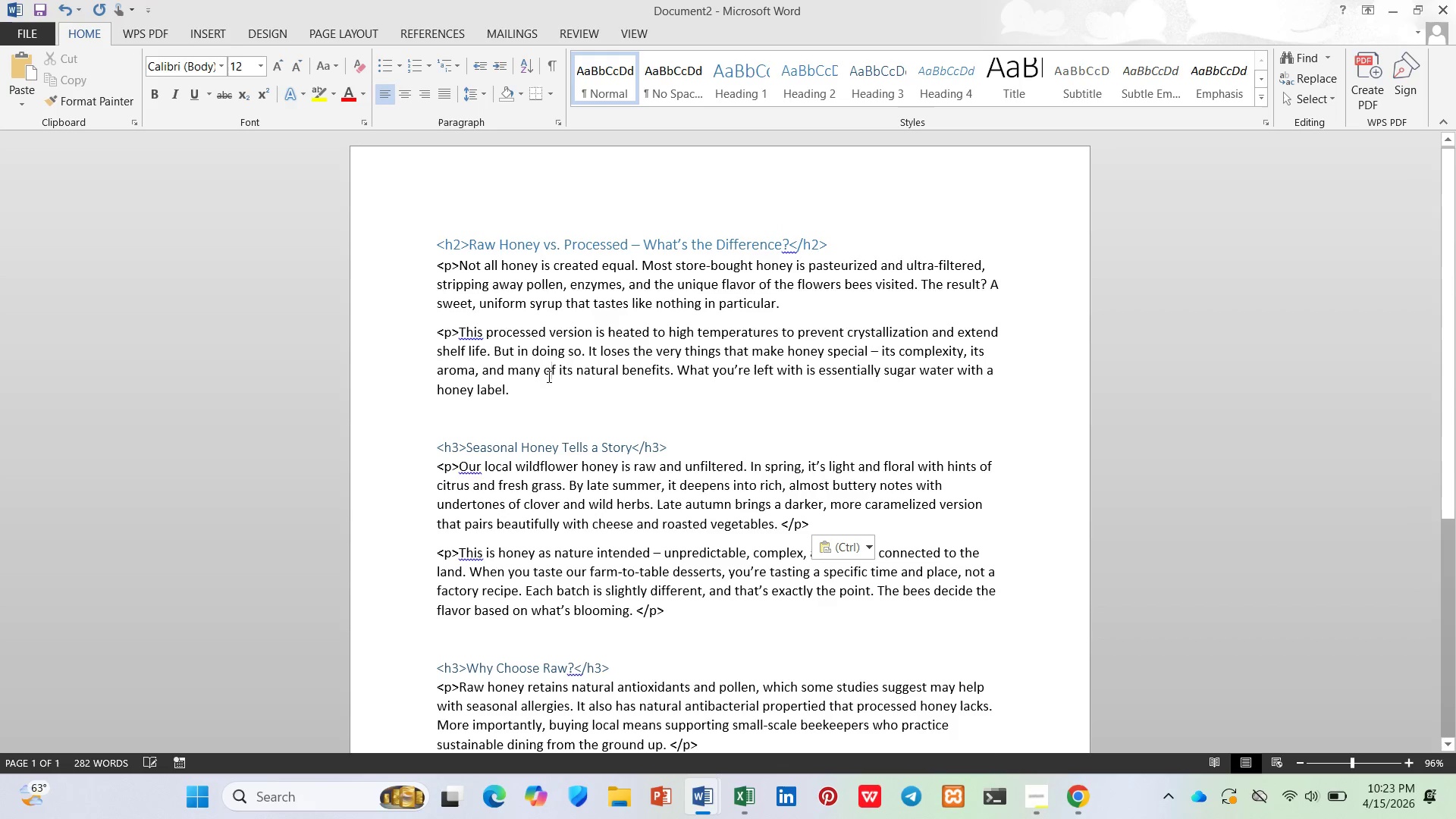 
left_click([548, 387])
 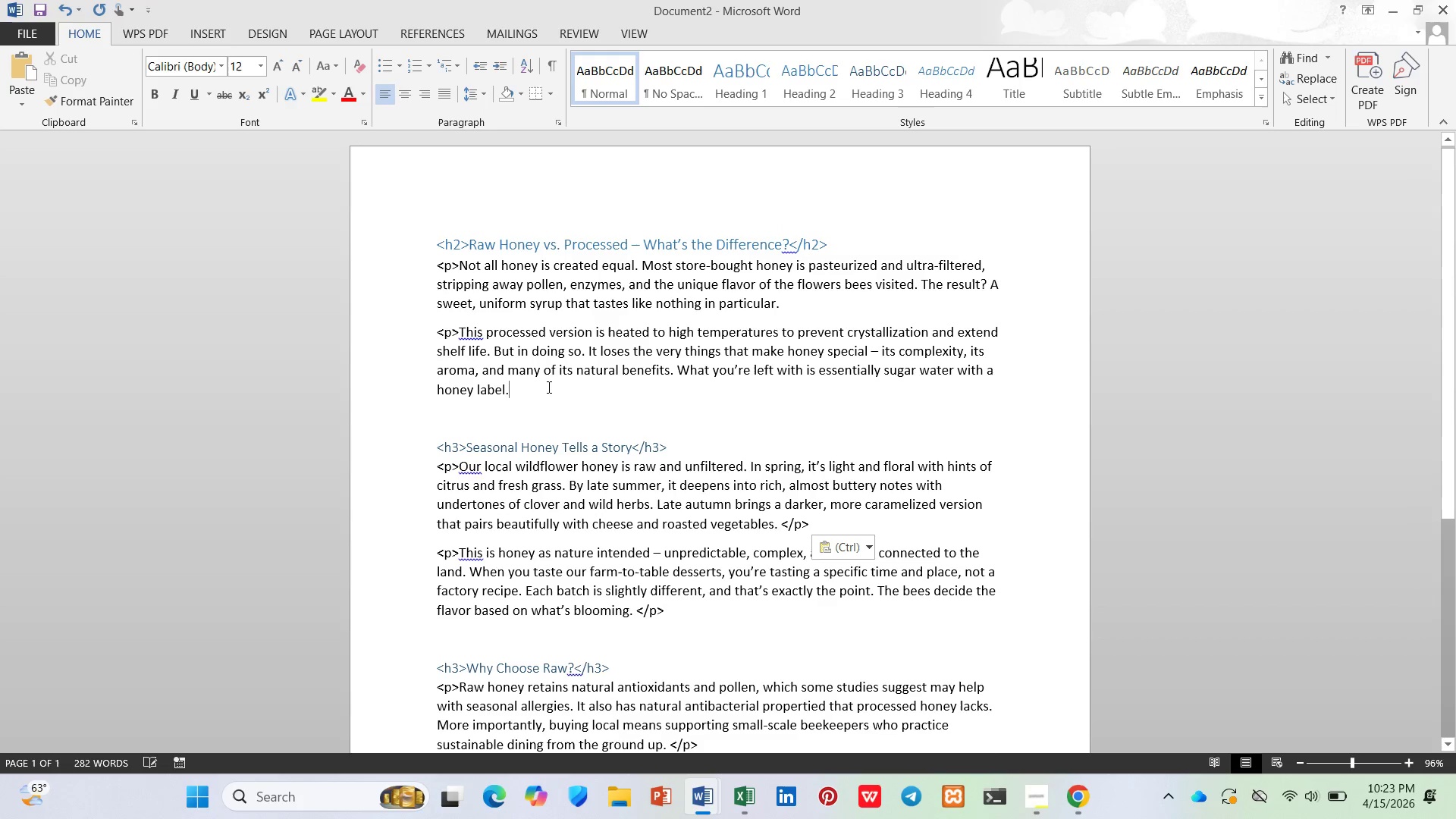 
key(Control+ControlLeft)
 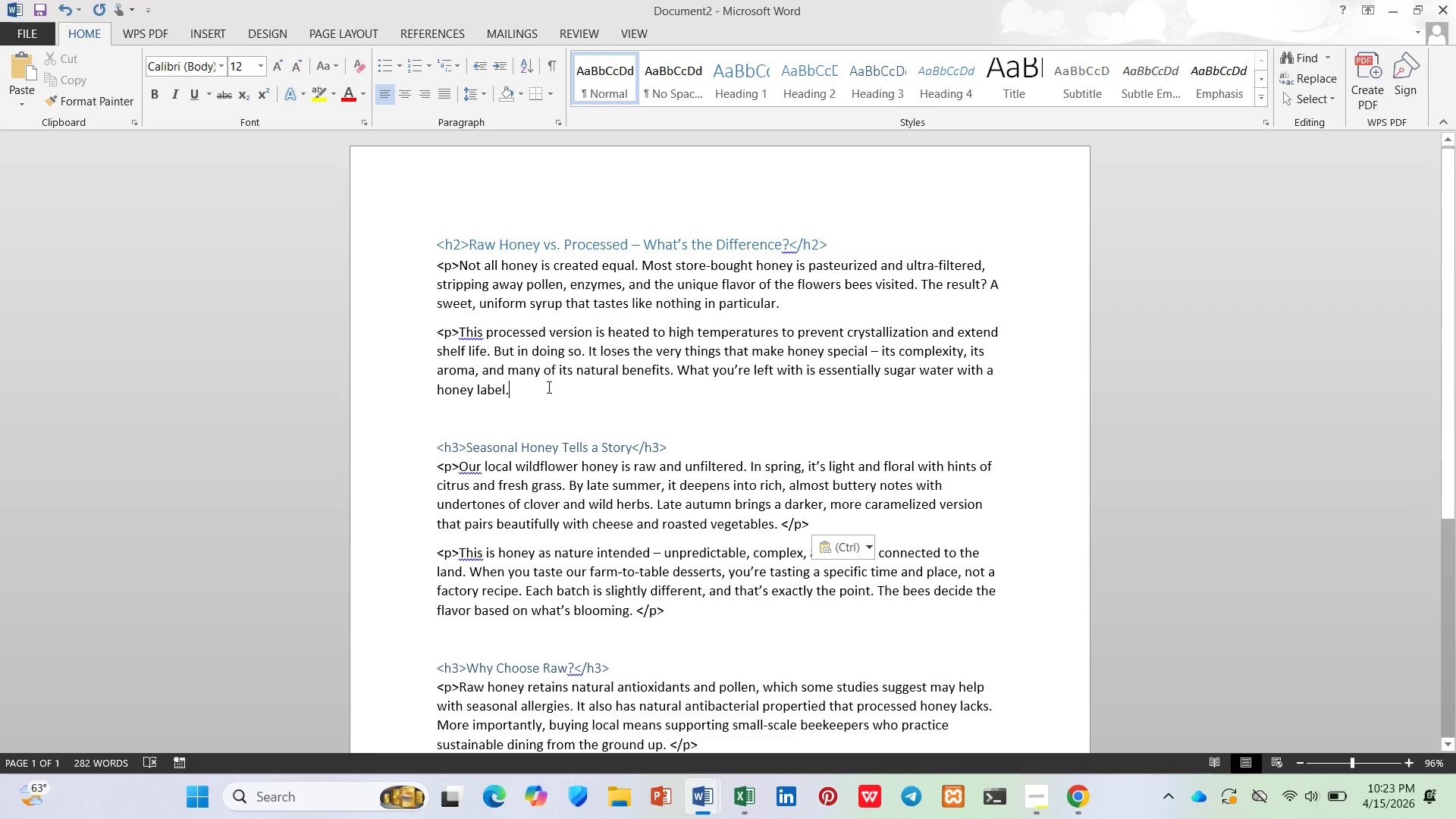 
key(Control+V)
 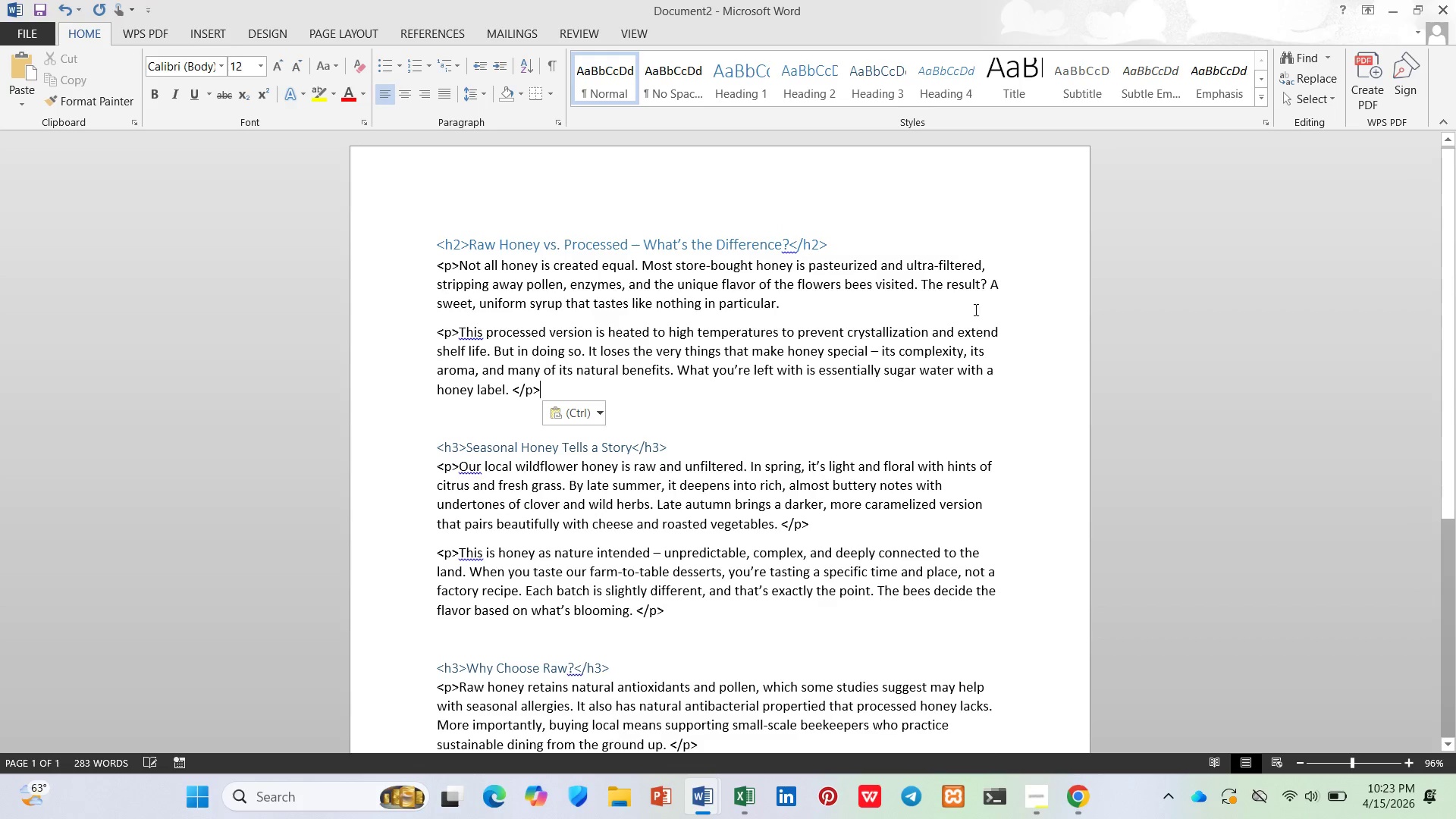 
left_click([956, 304])
 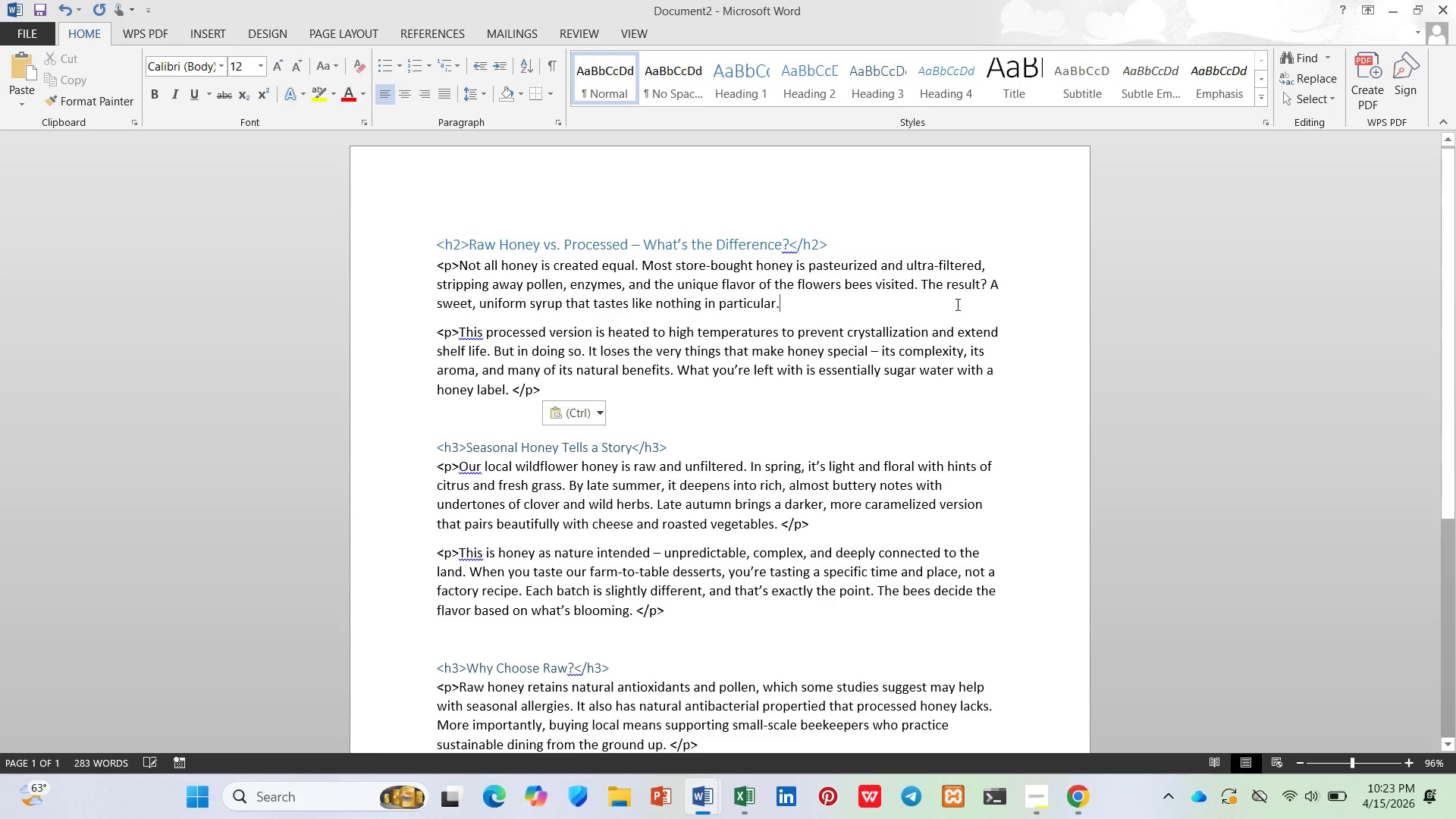 
key(Control+V)
 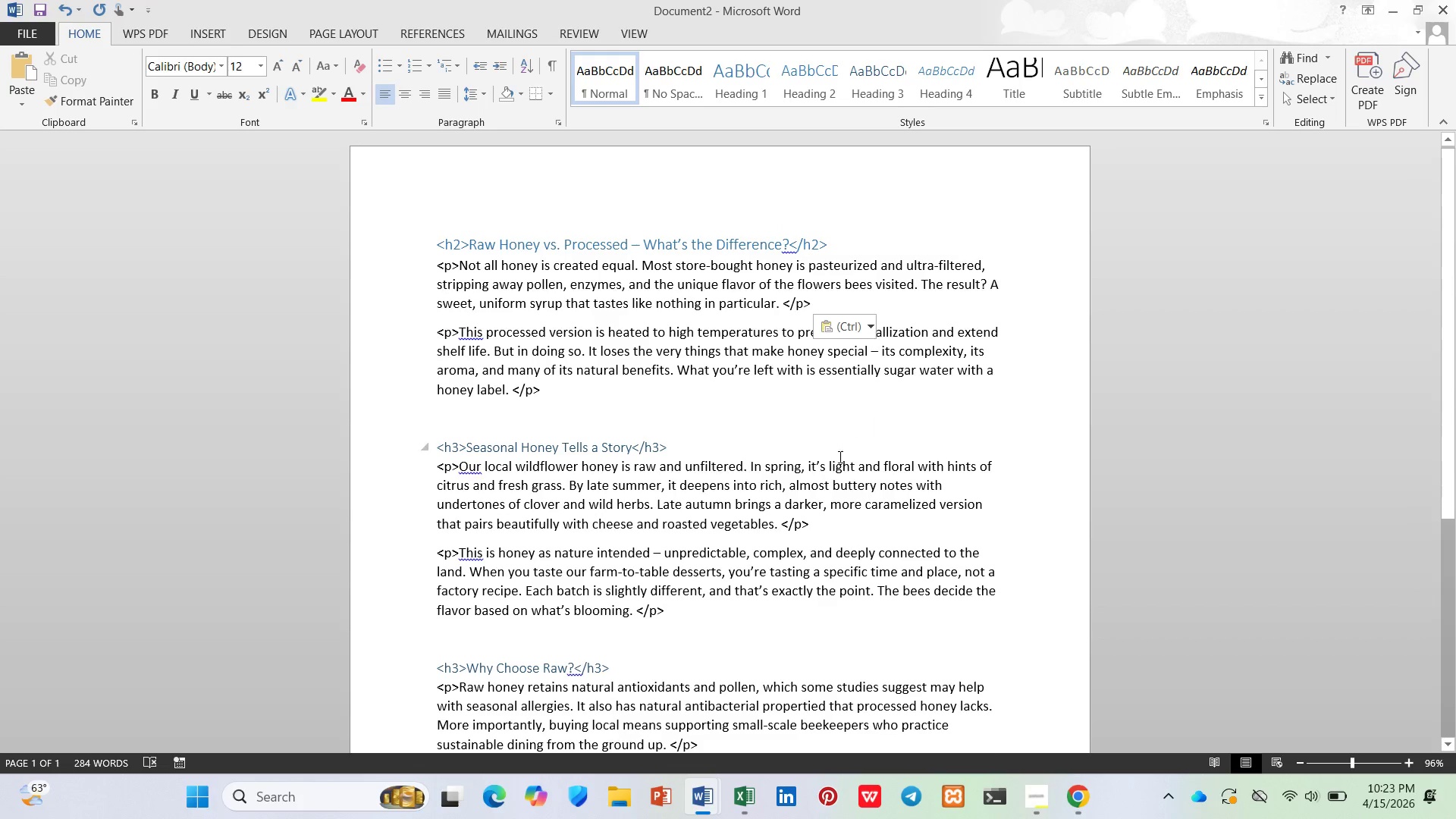 
scroll: coordinate [821, 494], scroll_direction: down, amount: 3.0
 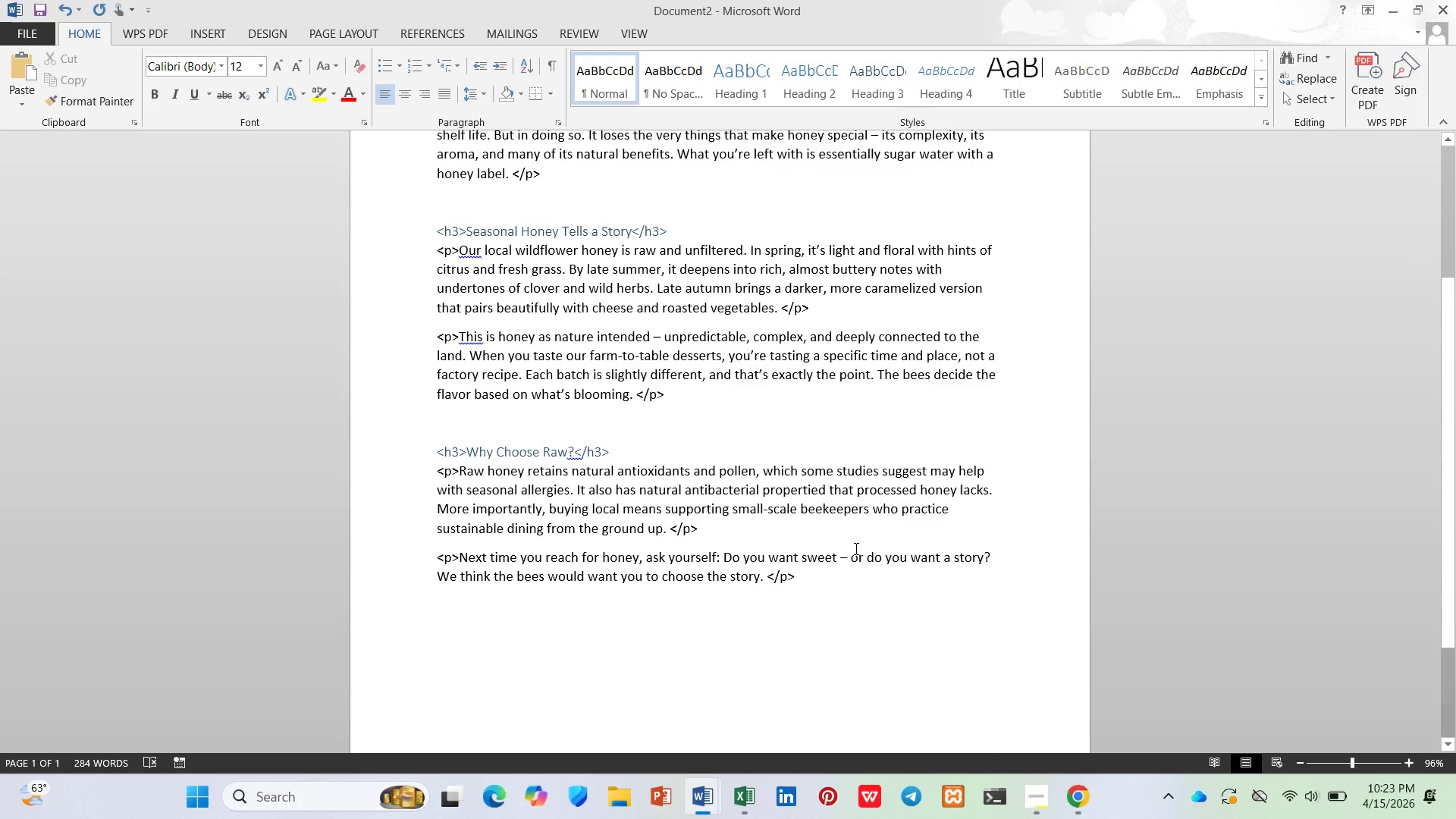 
left_click([858, 574])
 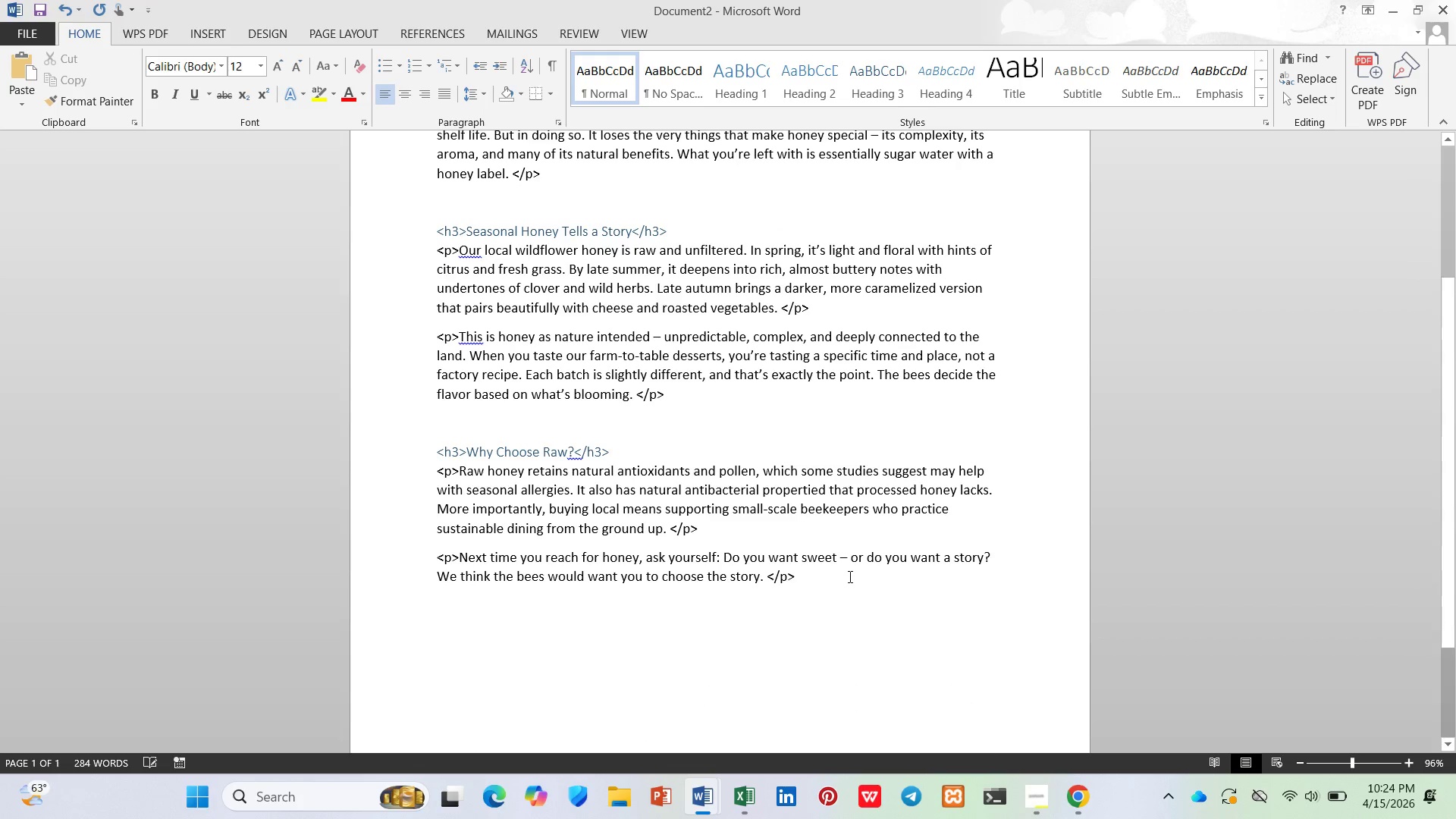 
key(Enter)
 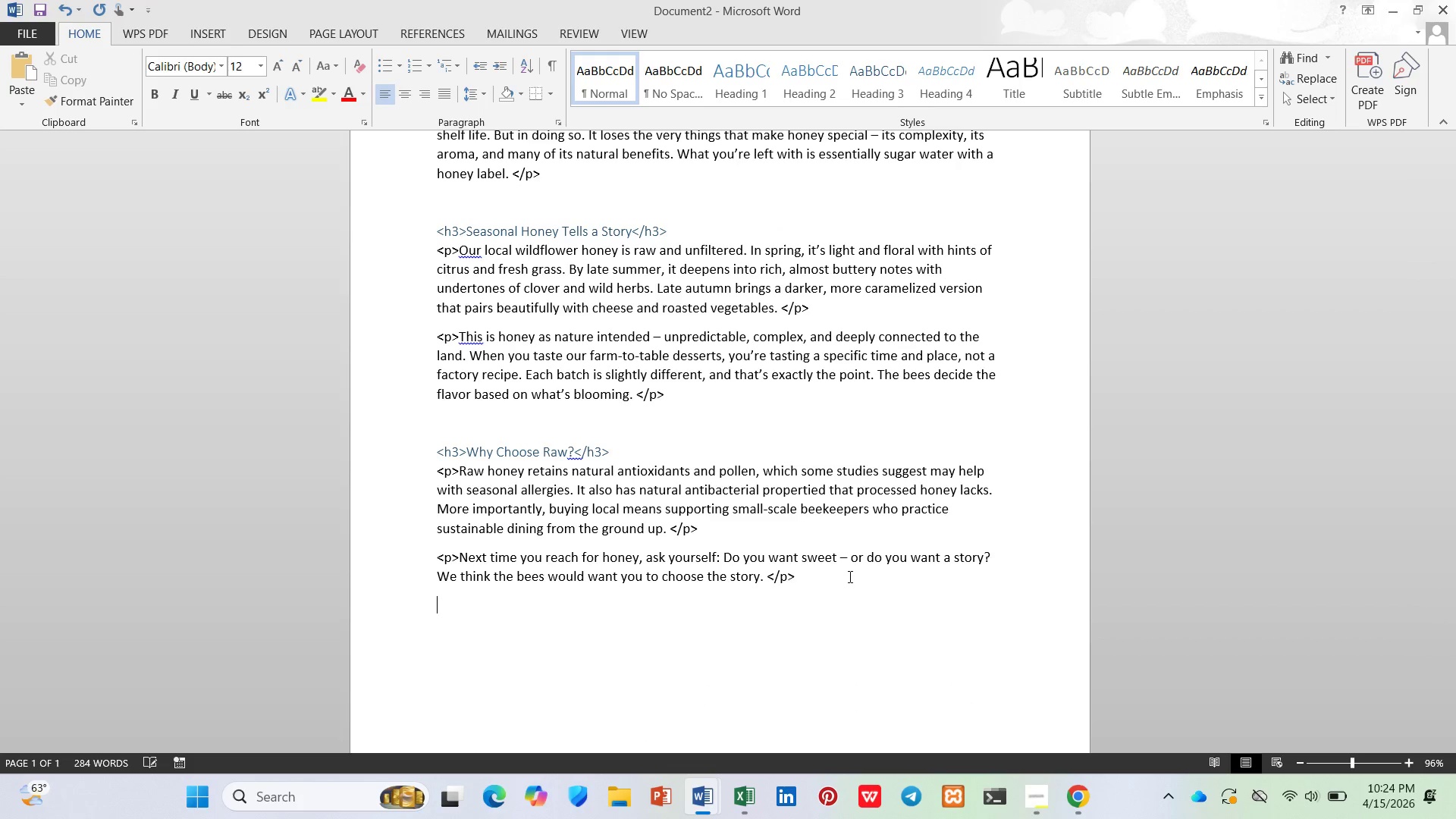 
type(Teaser: )
 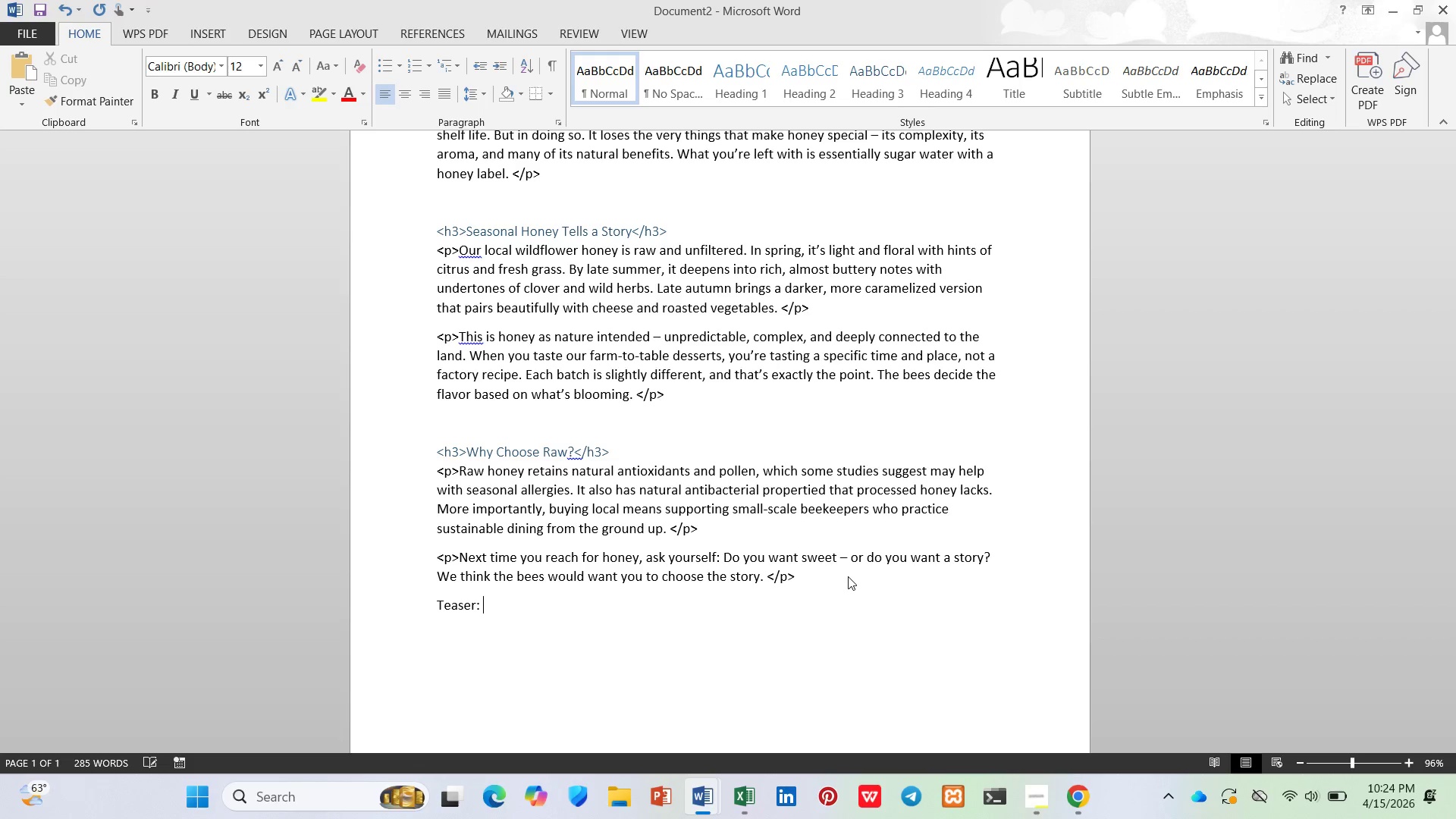 
key(Enter)
 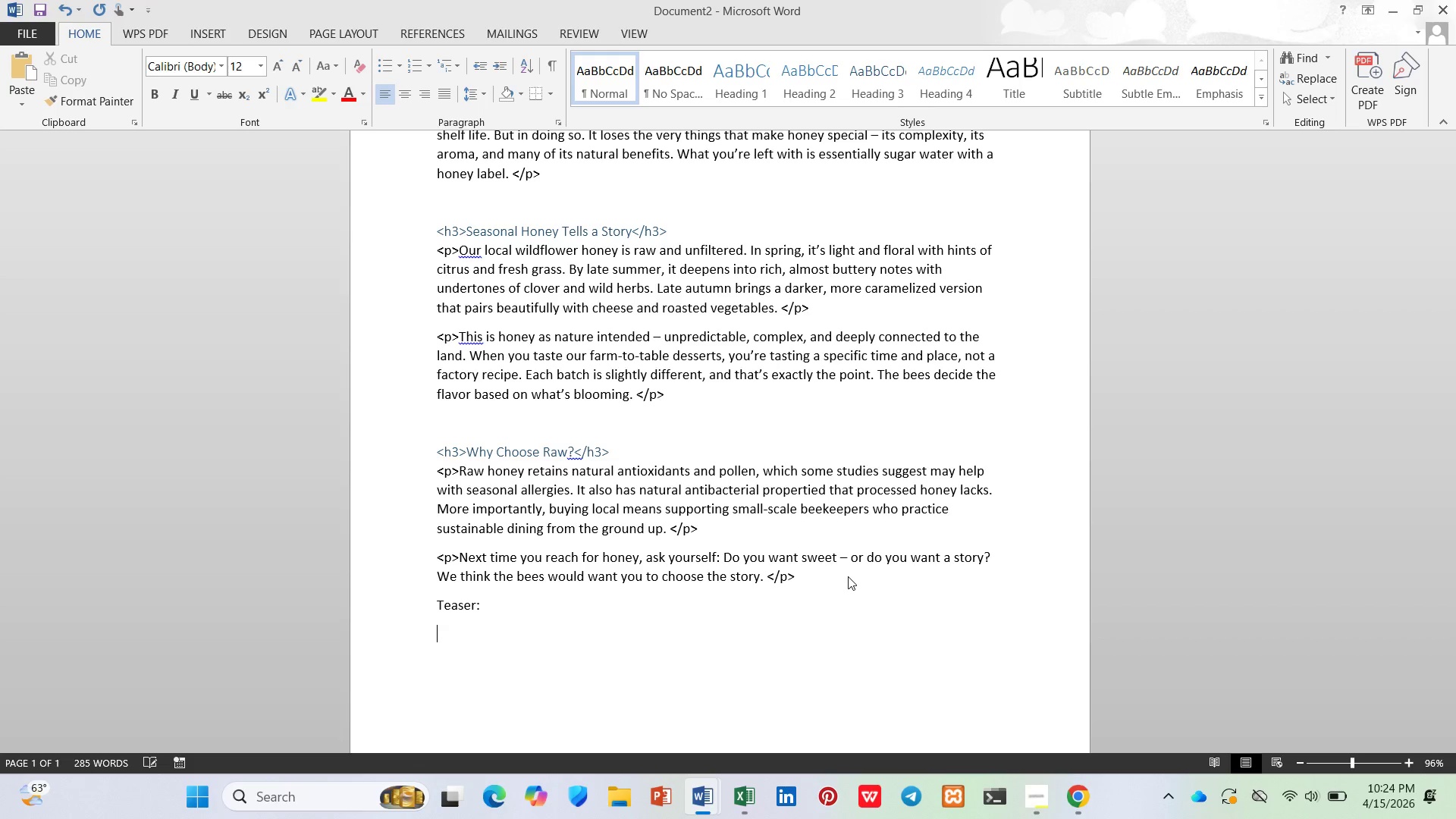 
type(Tags: )
 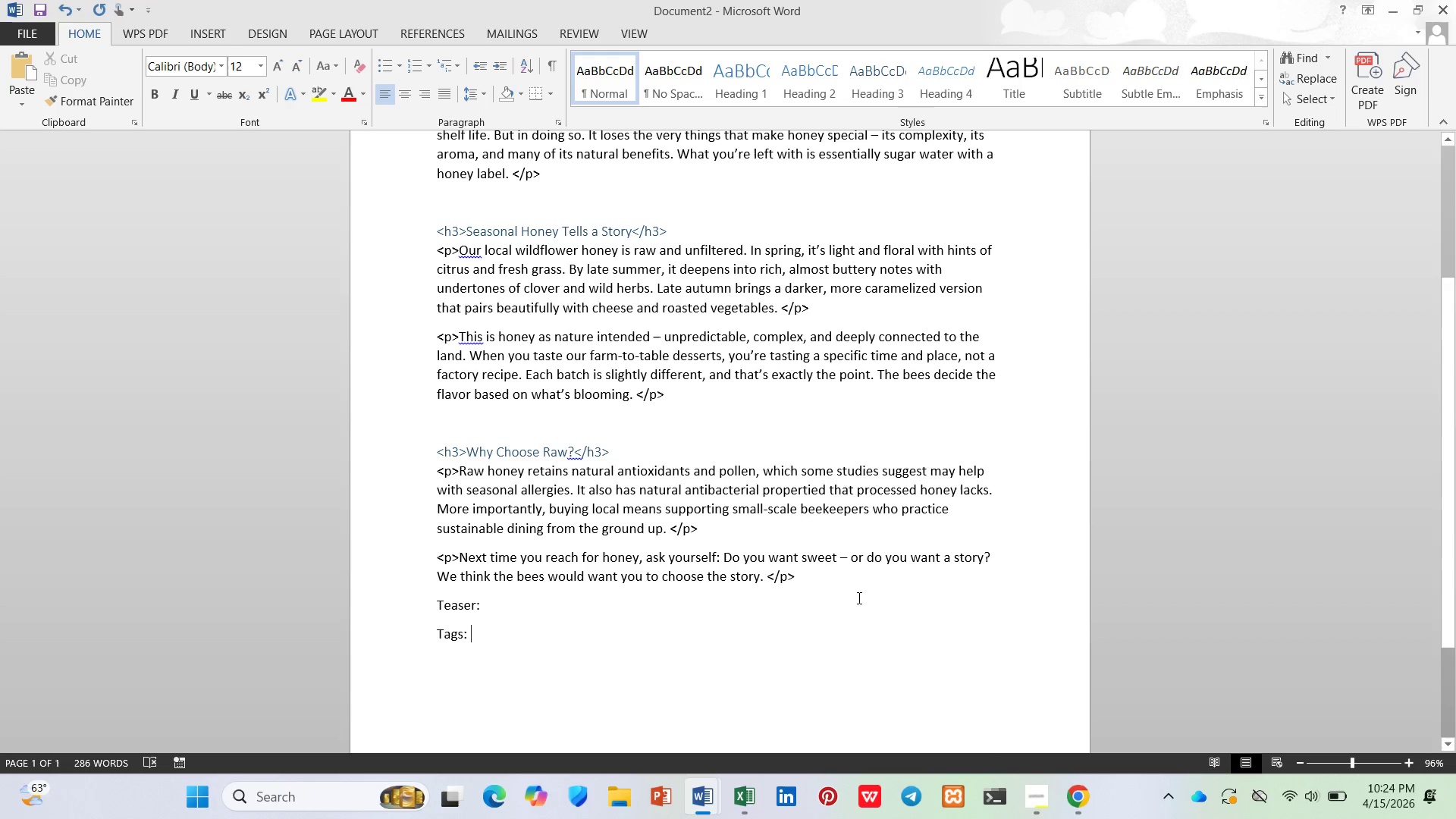 
left_click([858, 614])
 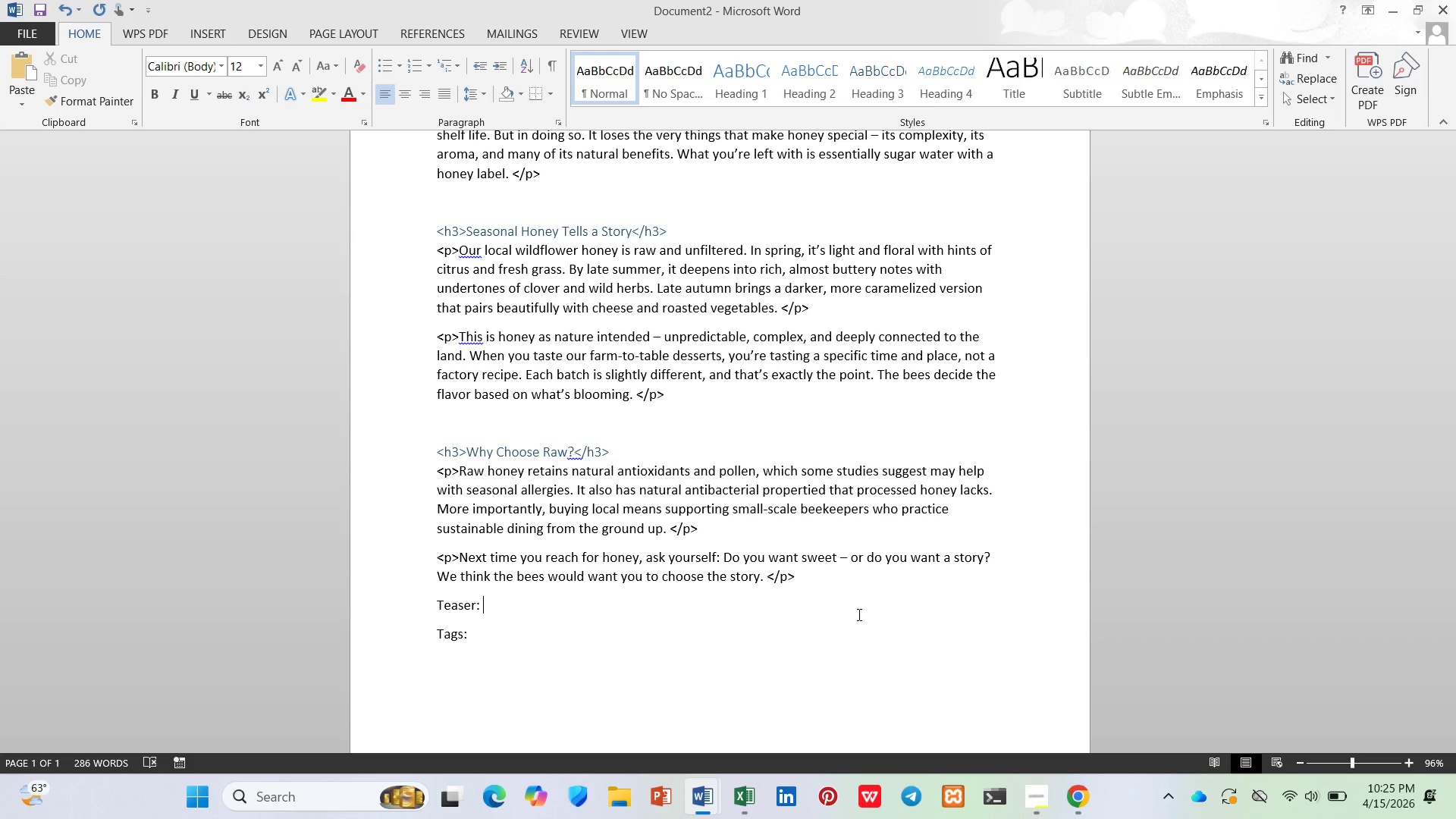 
wait(67.31)
 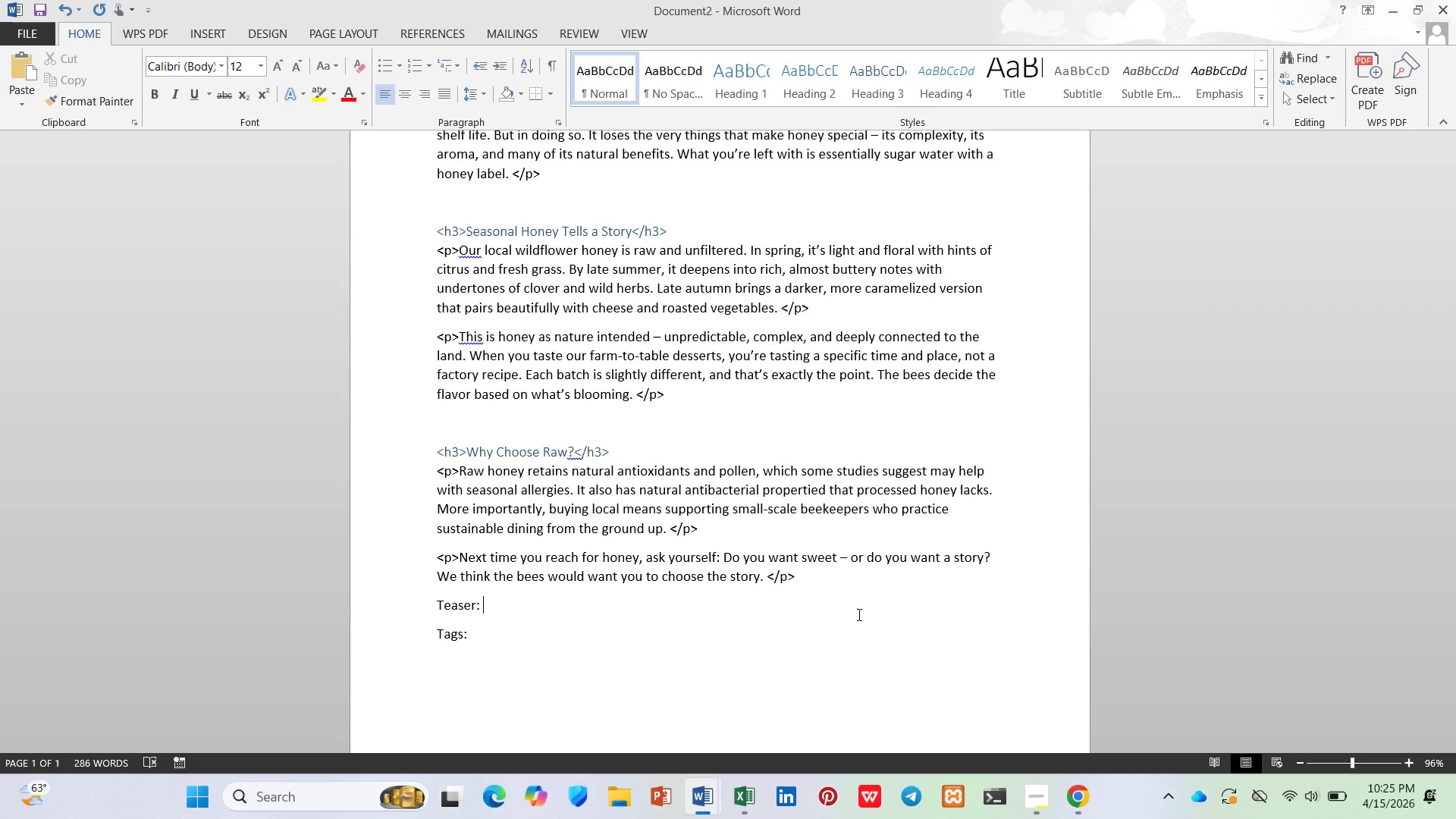 
type(Raw or processed? Learn why seasonal )
key(Backspace)
type(, local wildflower )
 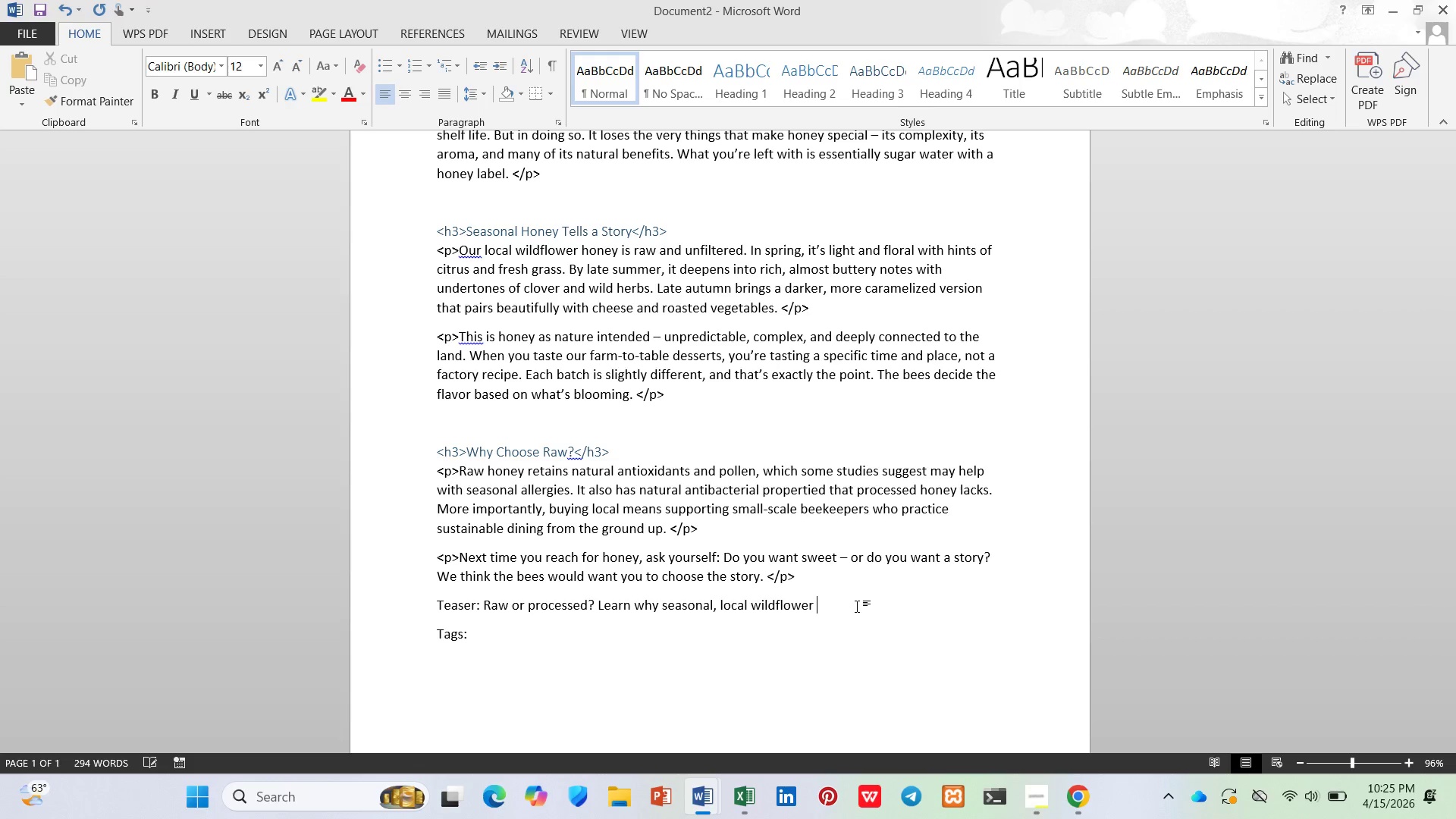 
type(honey tastes better -- and why it matters for sustainable dining.)
 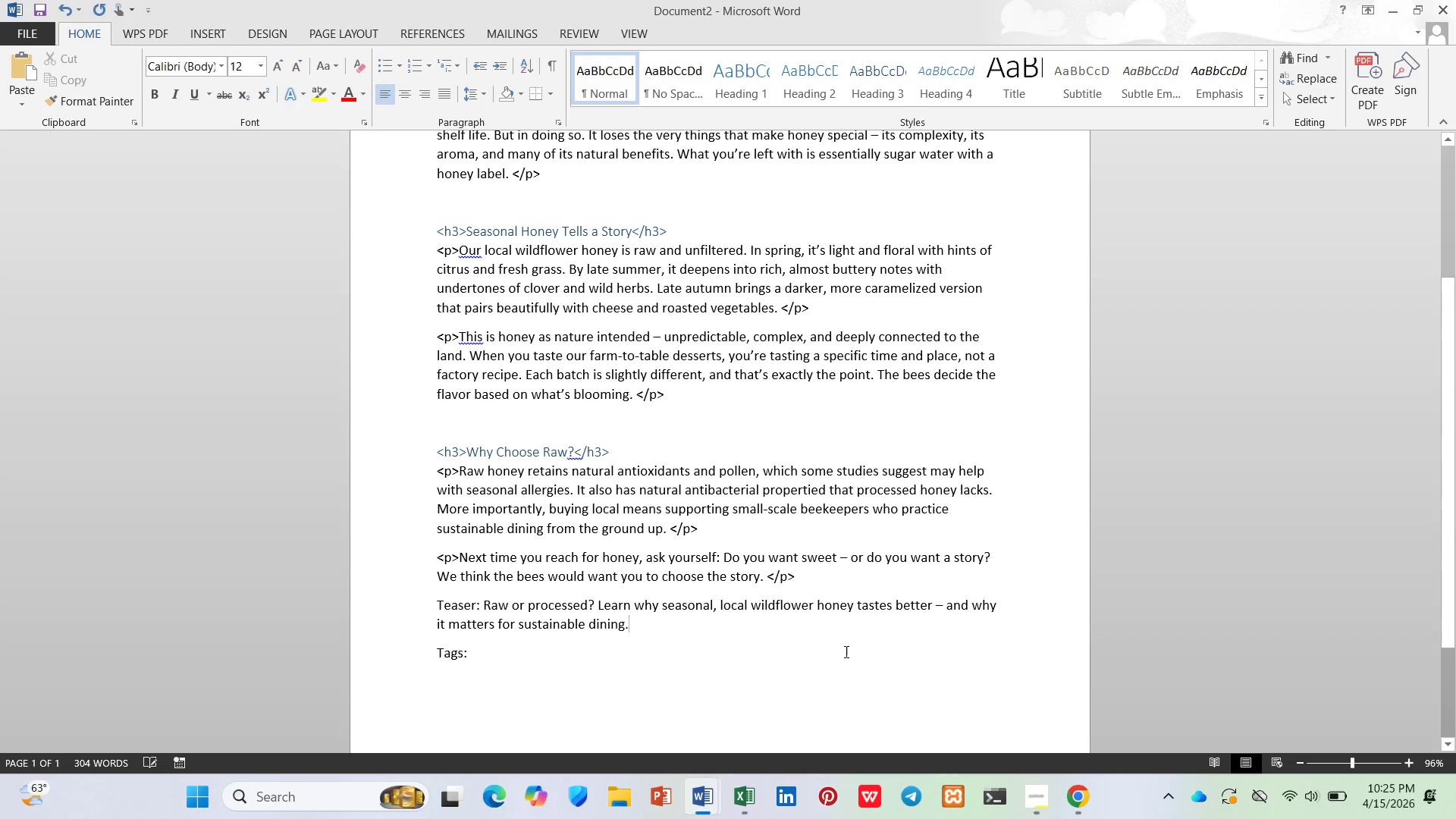 
left_click([842, 658])
 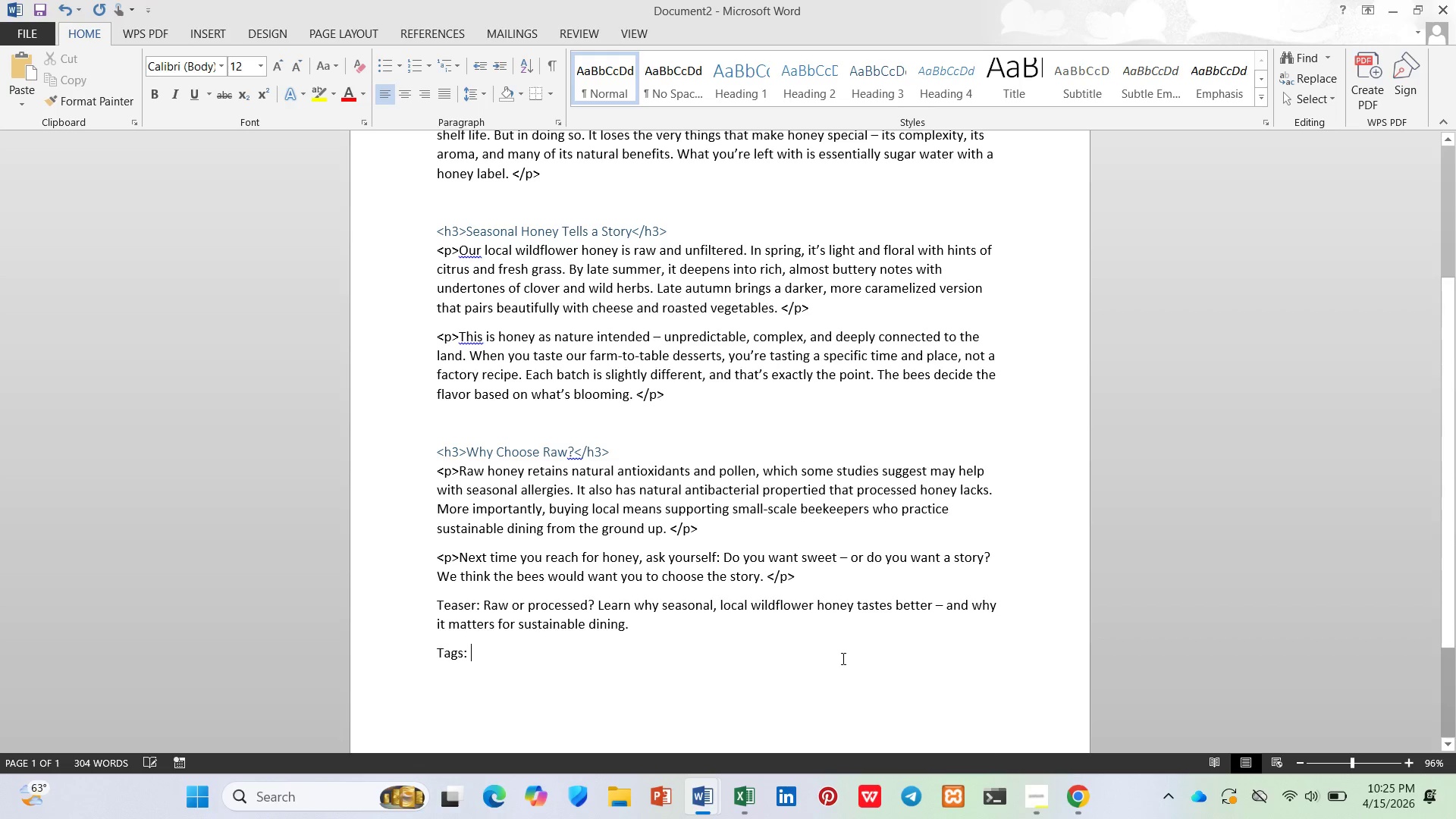 
hold_key(key=ShiftLeft, duration=0.41)
 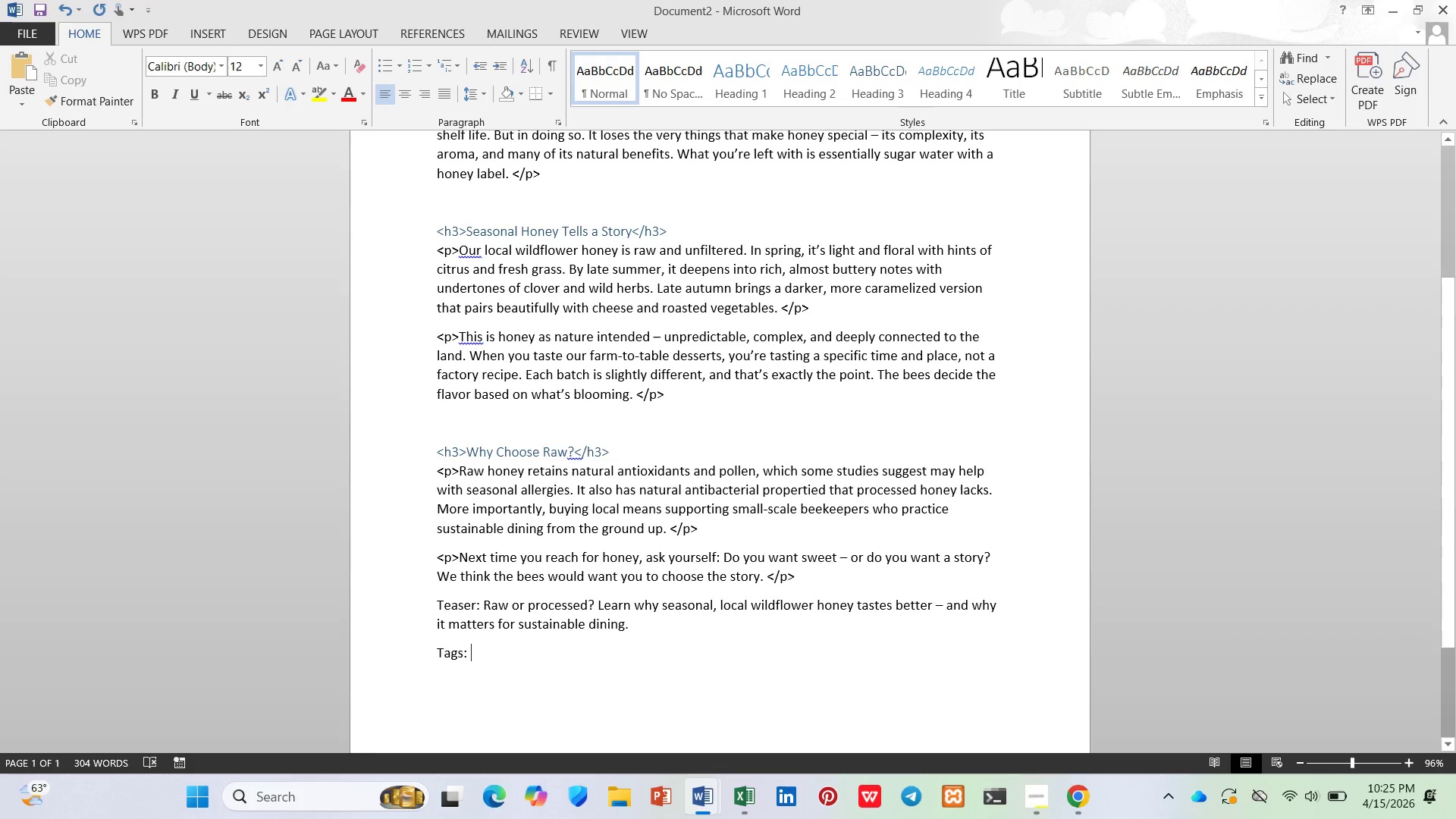 
type(local wildflower honey, sua)
key(Backspace)
type(stainab)
key(Backspace)
key(Backspace)
type(able dining, raw honey benefits)
 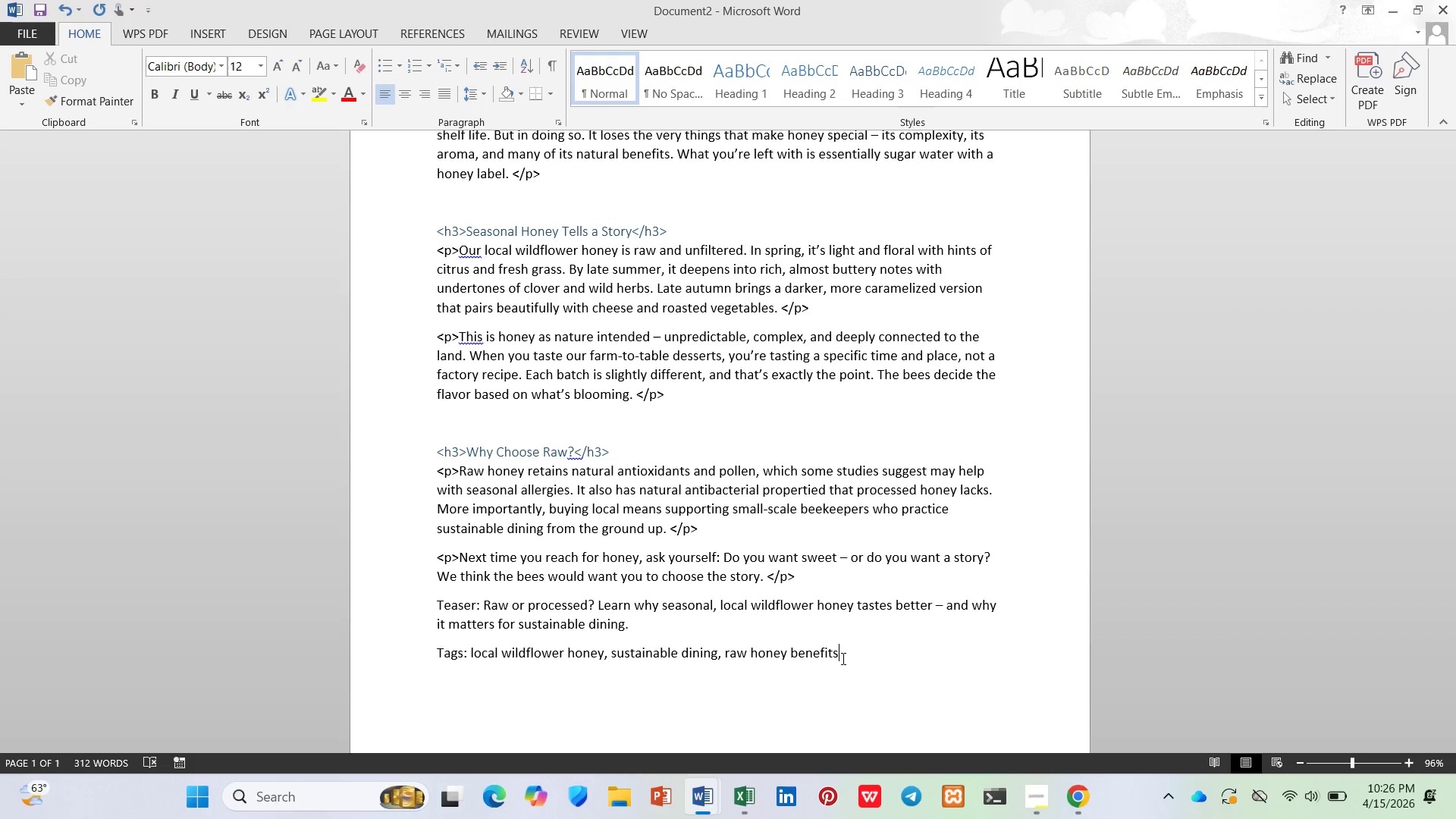 
key(Enter)
 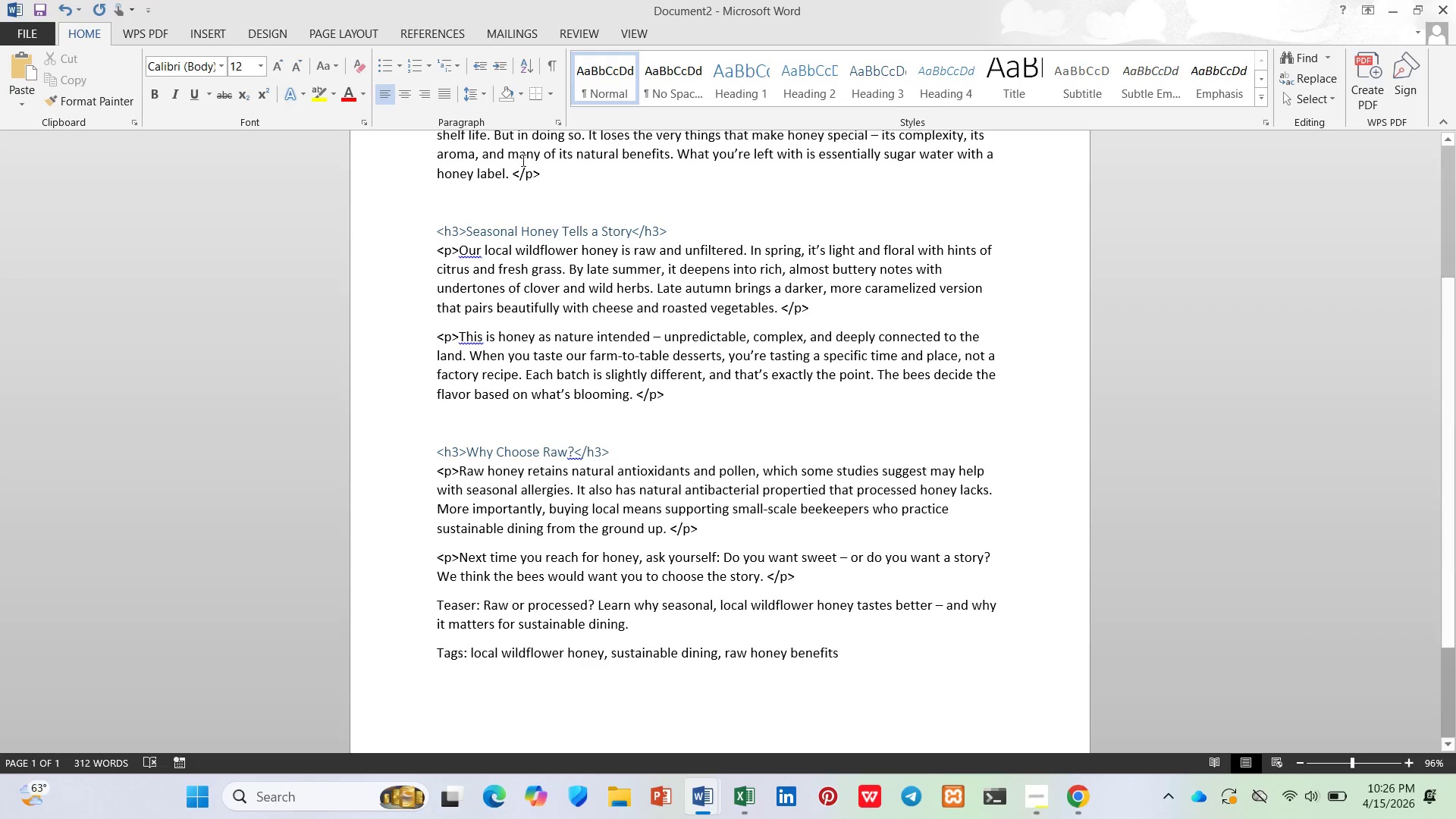 
left_click([206, 27])
 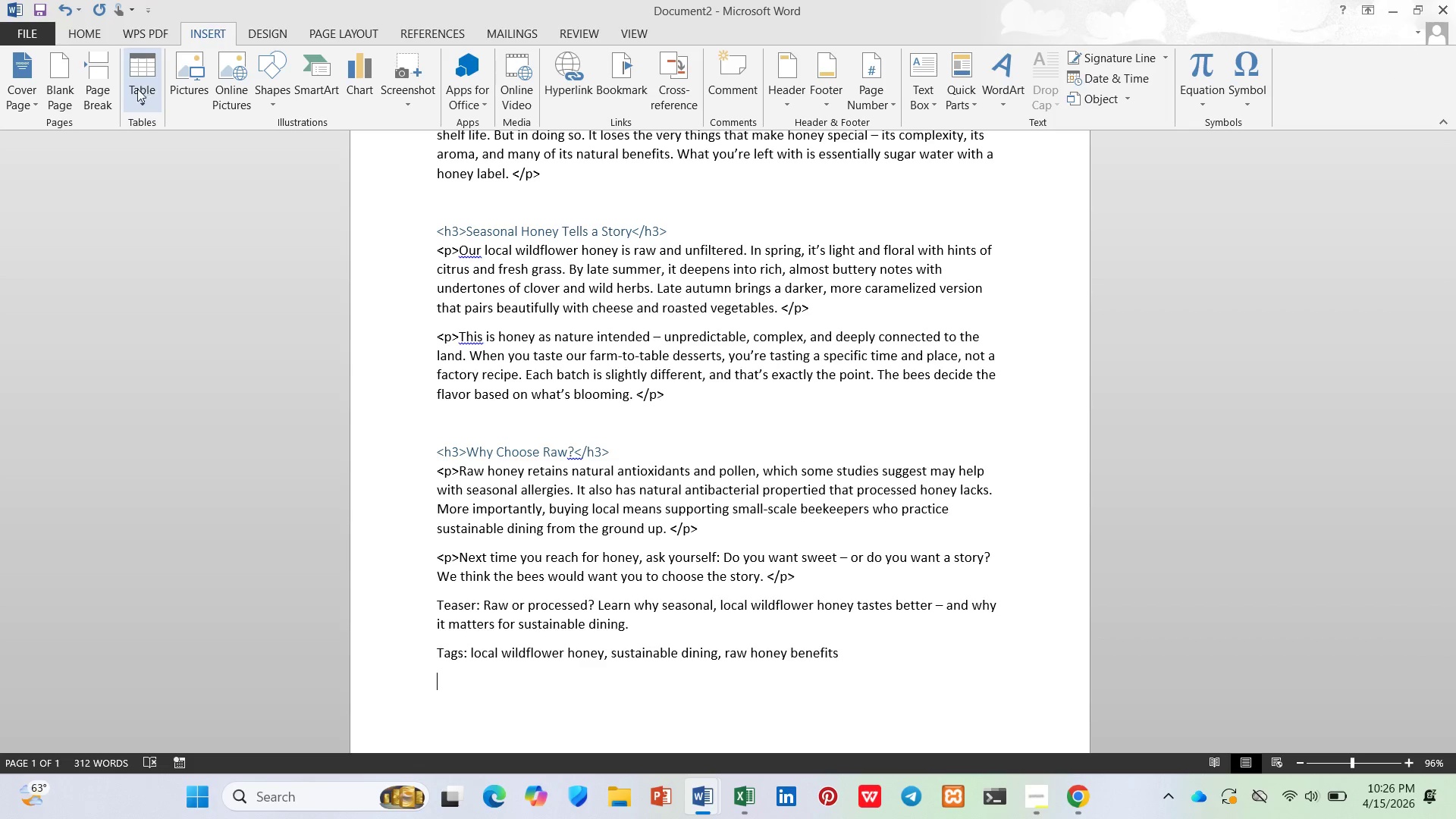 
left_click([98, 92])
 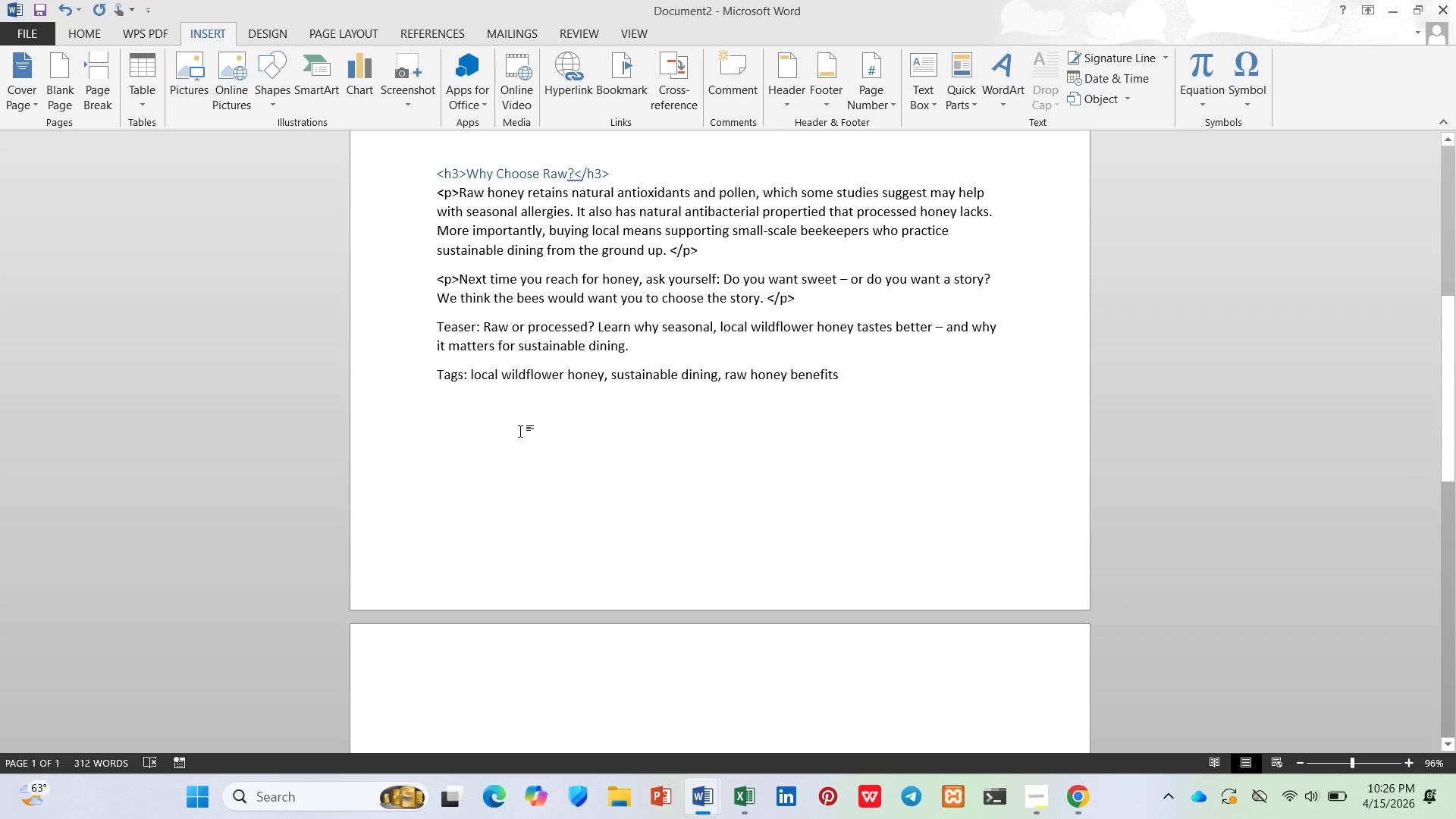 
type(Teaser: )
 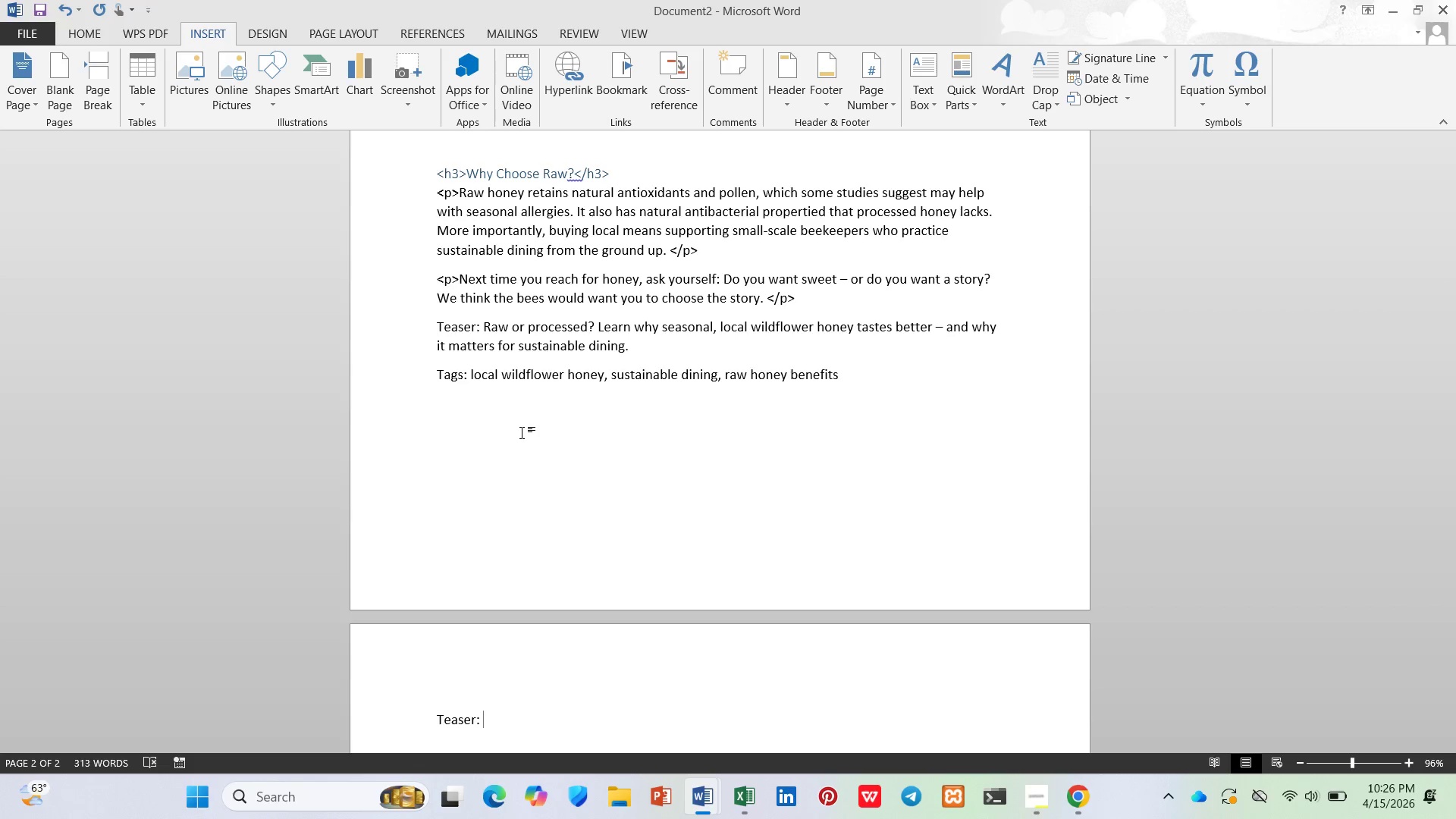 
type(A first look at the)
key(Backspace)
type(ree new farm-to-t)
 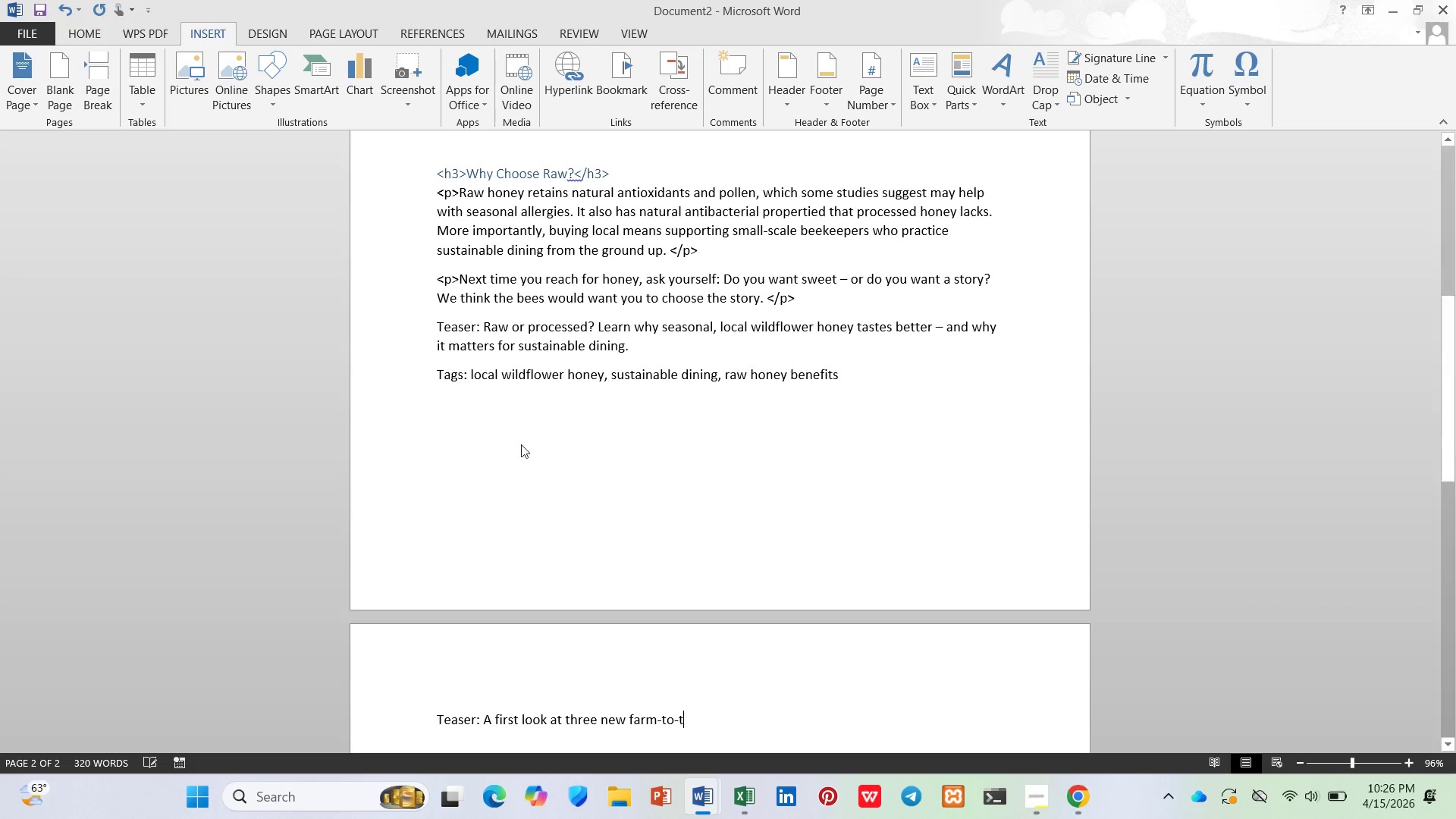 
type(abe)
key(Backspace)
type(le desserts fes)
key(Backspace)
type(ature)
key(Backspace)
 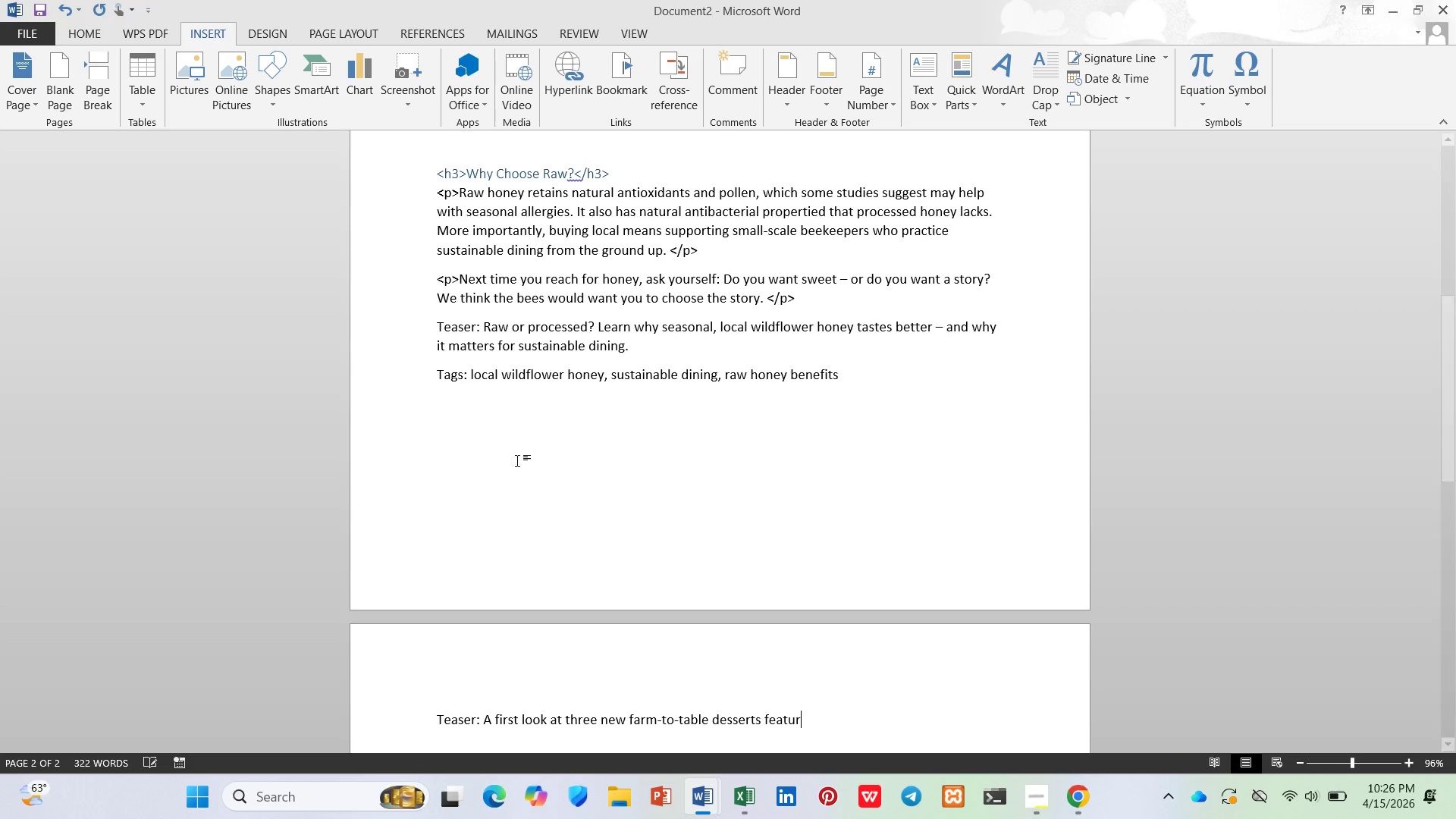 
type(ing local wildflower honey -- from lavender panna cotta to pollen )
key(Backspace)
type(-dusted v)
key(Backspace)
type(chevre.)
 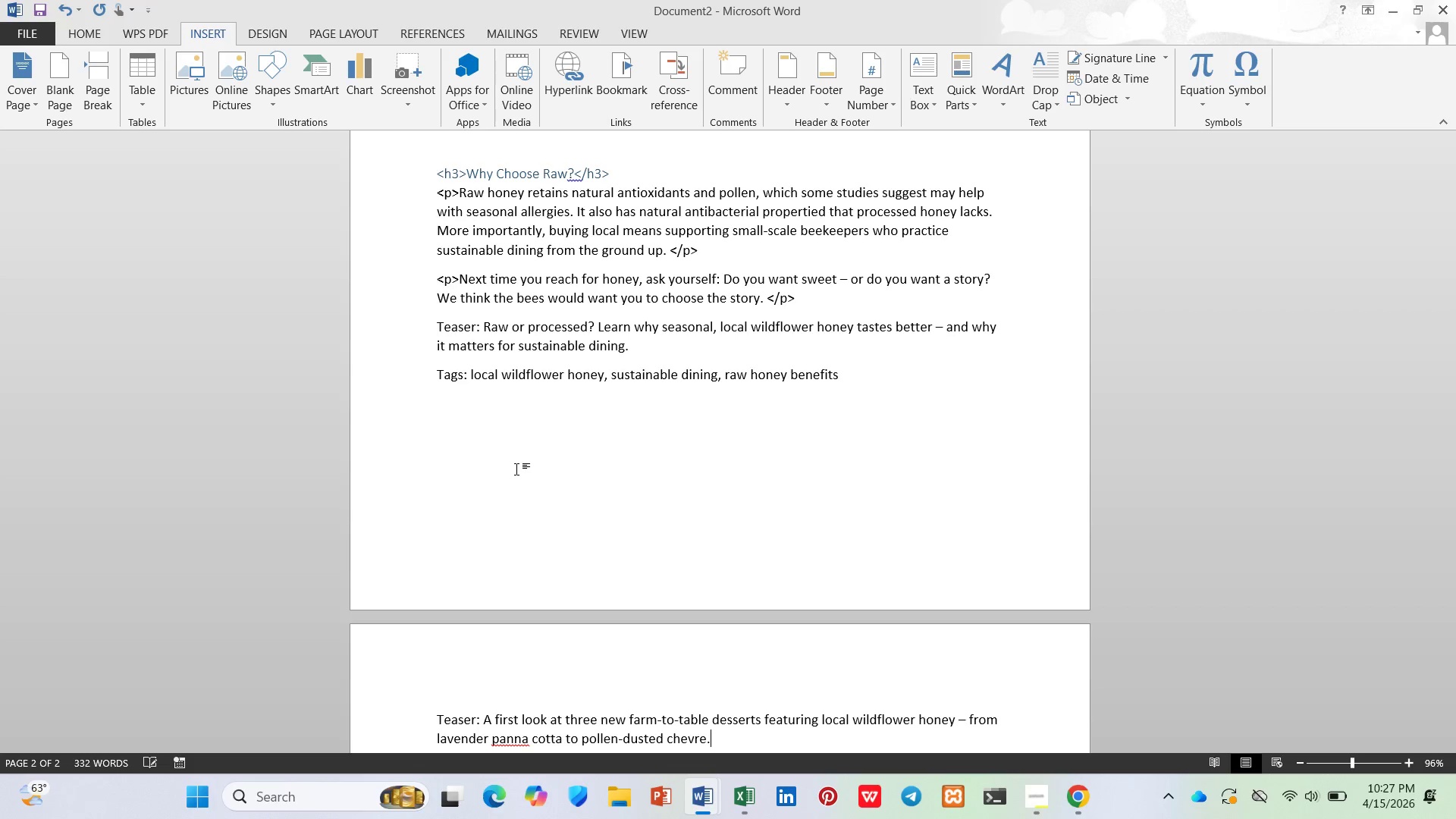 
key(Enter)
 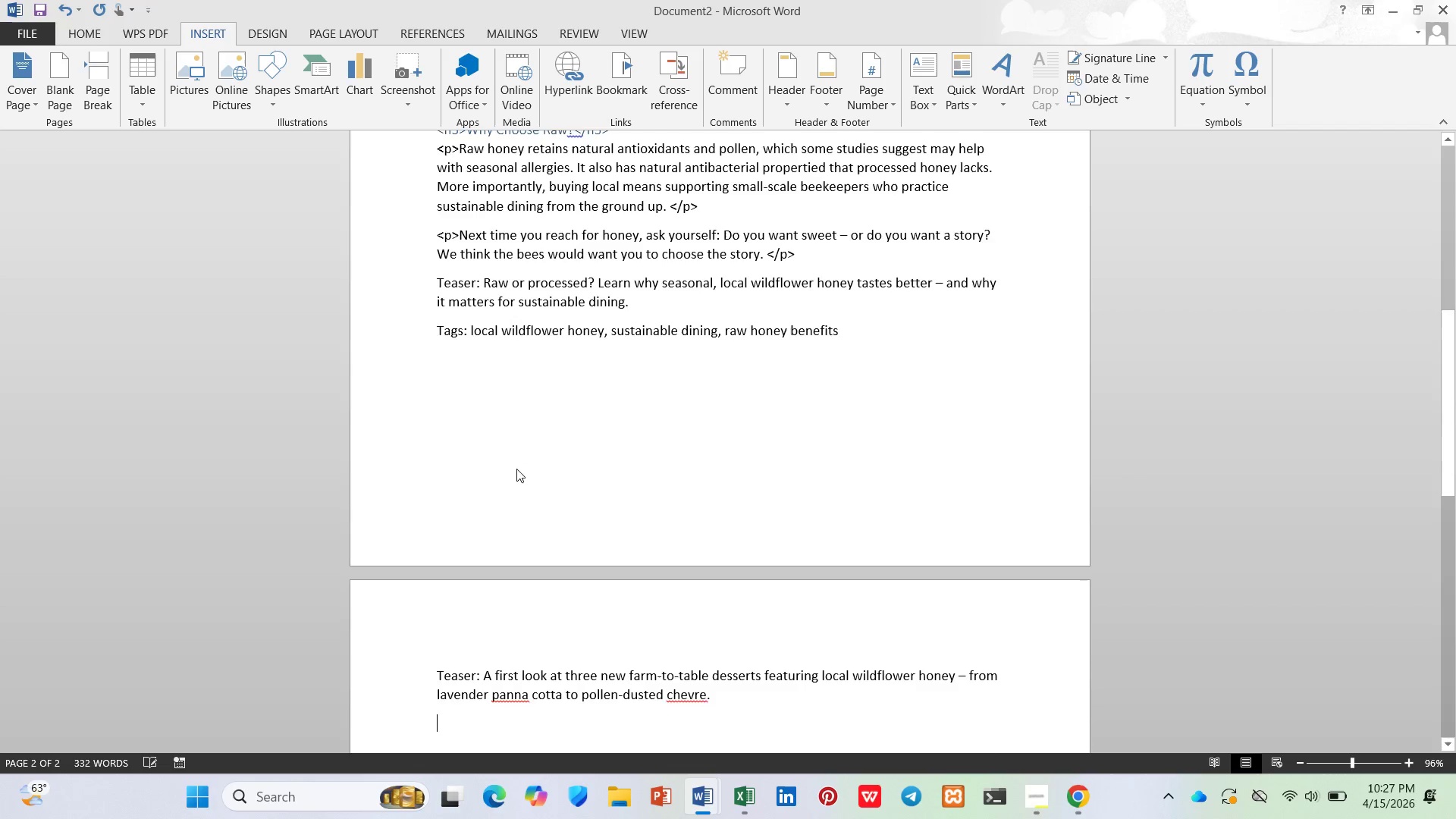 
type(TagsL)
key(Backspace)
type(: farm-to-table dessers)
key(Backspace)
type(ts, local wildflower honey, wildflower harves t)
key(Backspace)
key(Backspace)
type(t menu)
 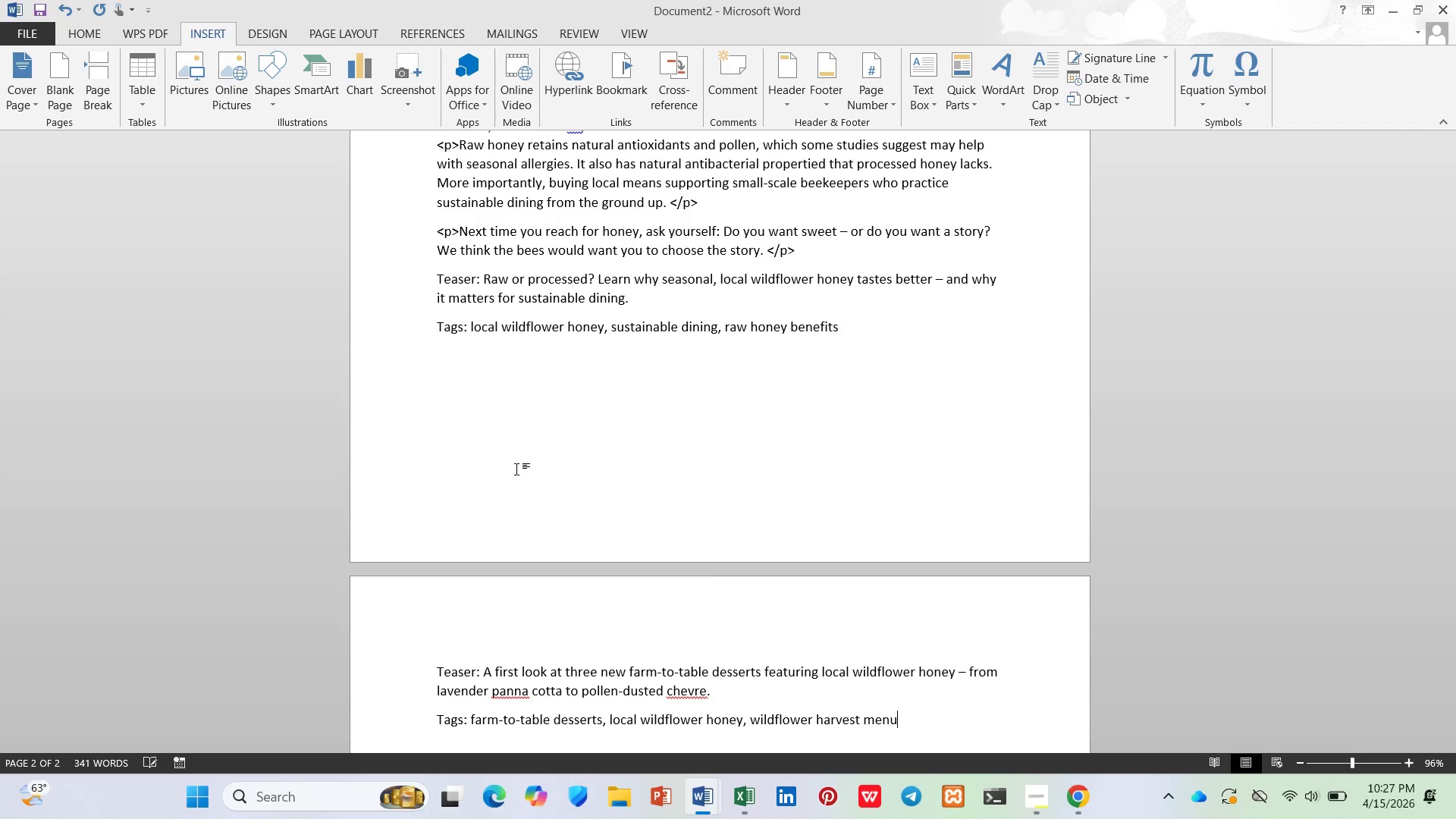 
scroll: coordinate [516, 469], scroll_direction: up, amount: 2.0
 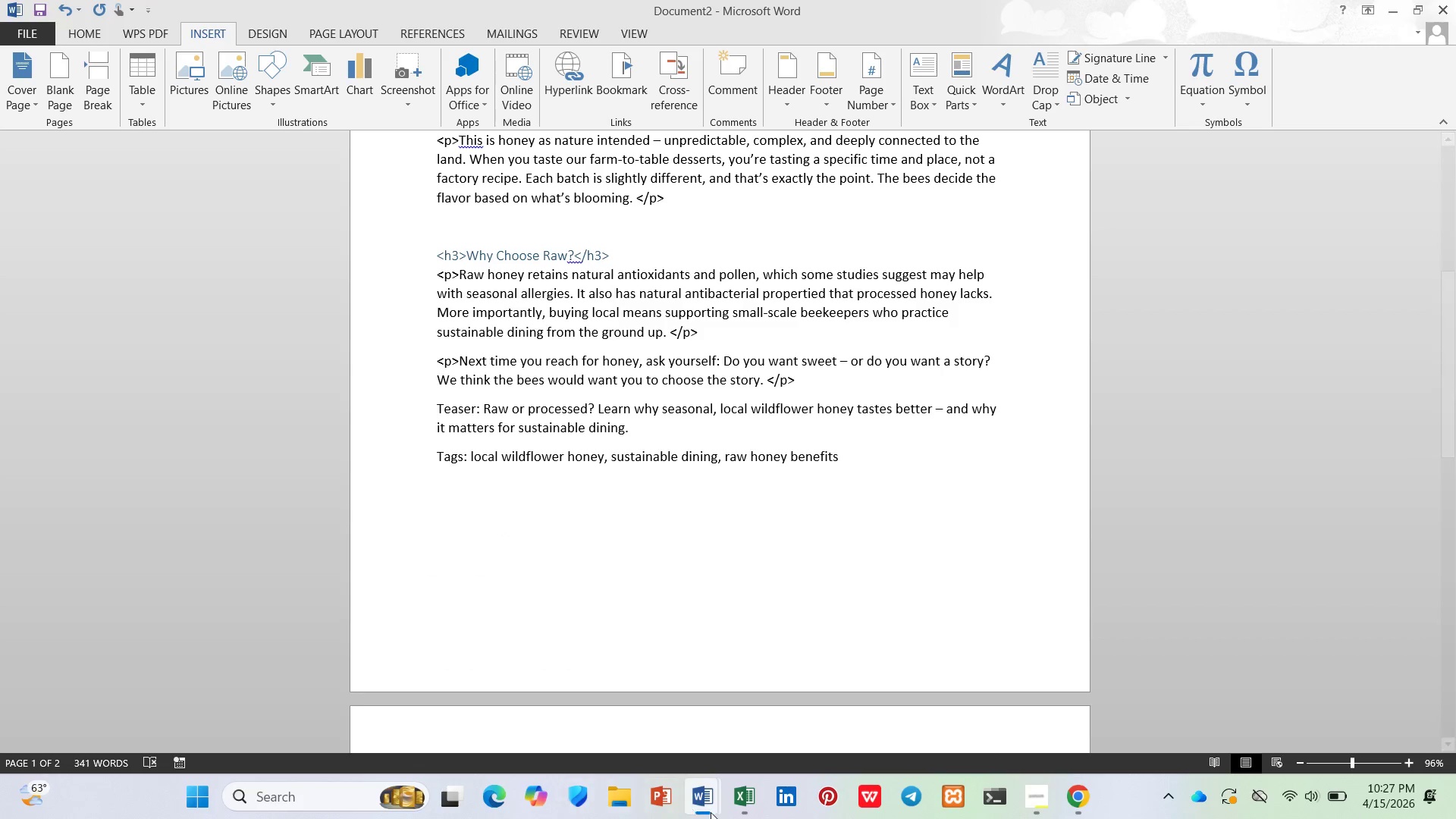 
mouse_move([698, 784])
 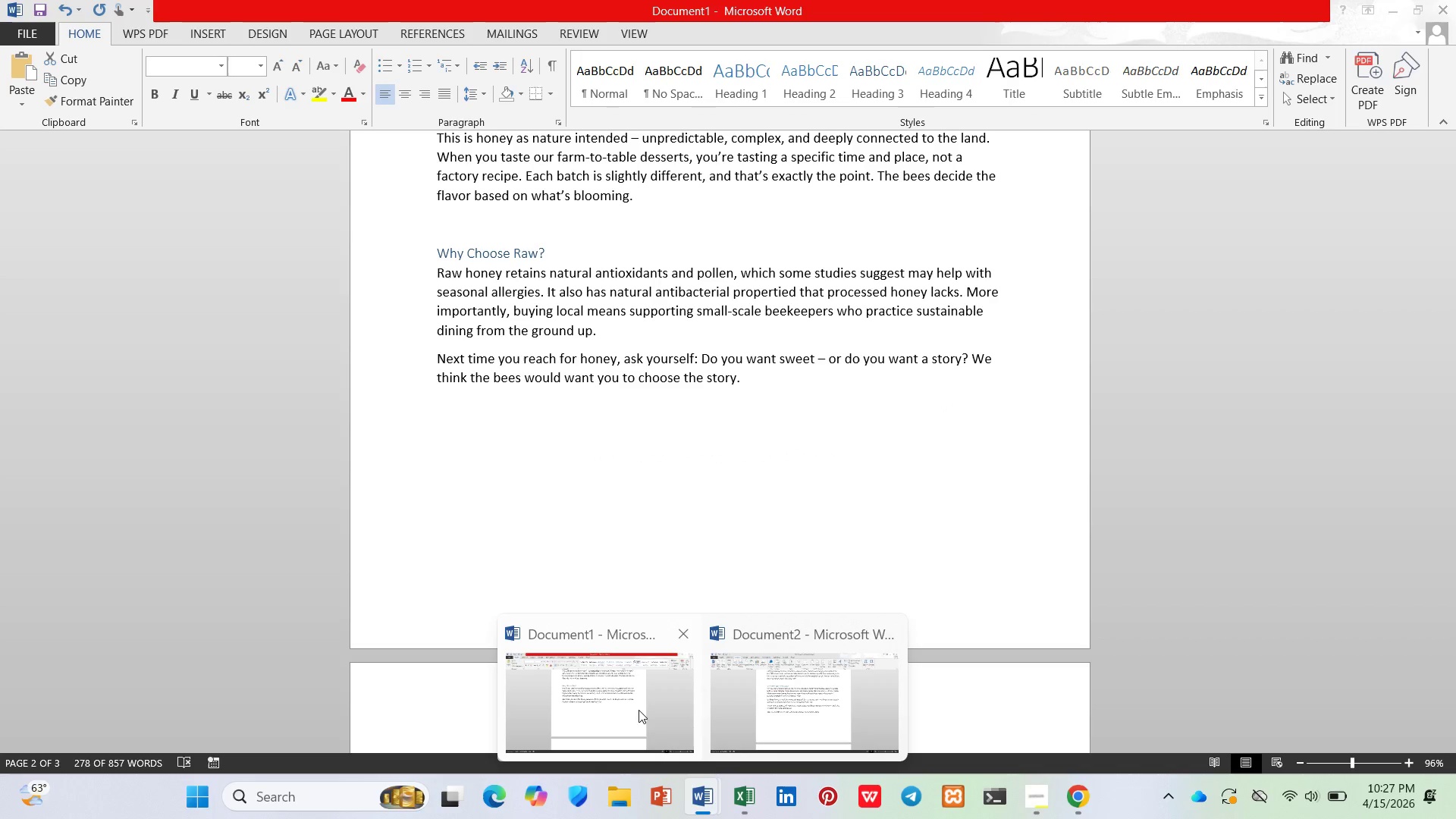 
left_click([638, 710])
 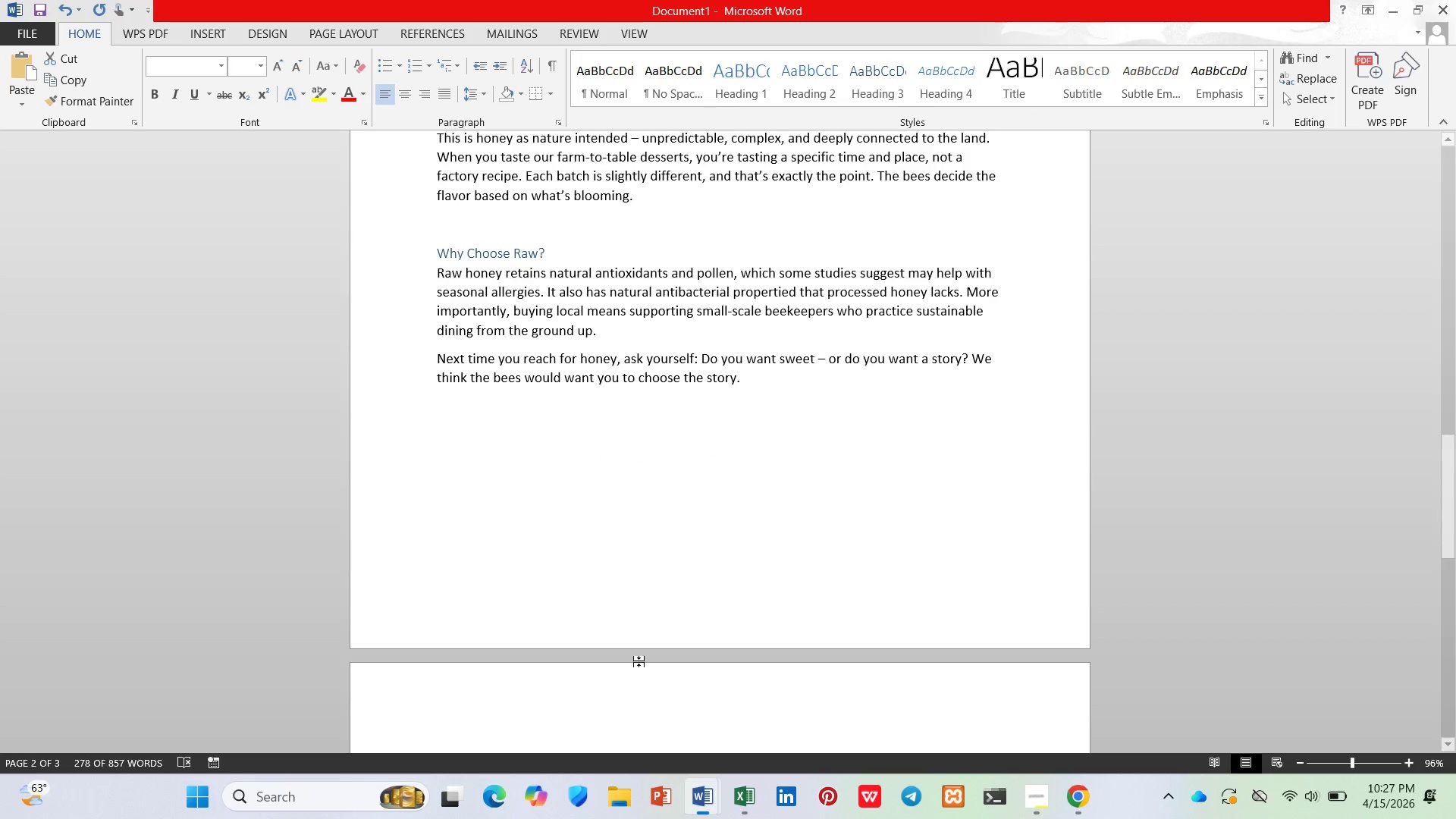 
scroll: coordinate [651, 582], scroll_direction: down, amount: 11.0
 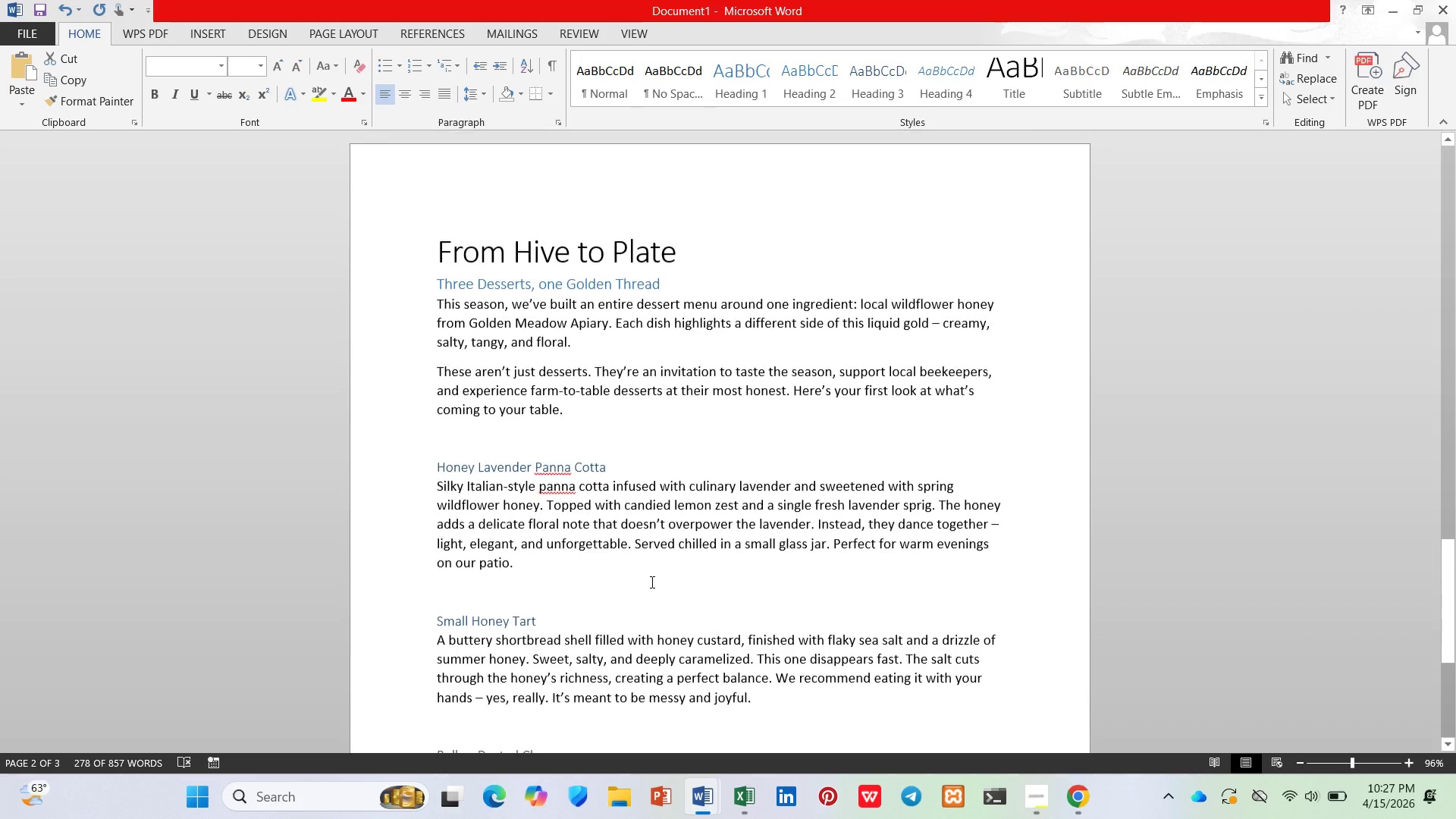 
left_click([651, 582])
 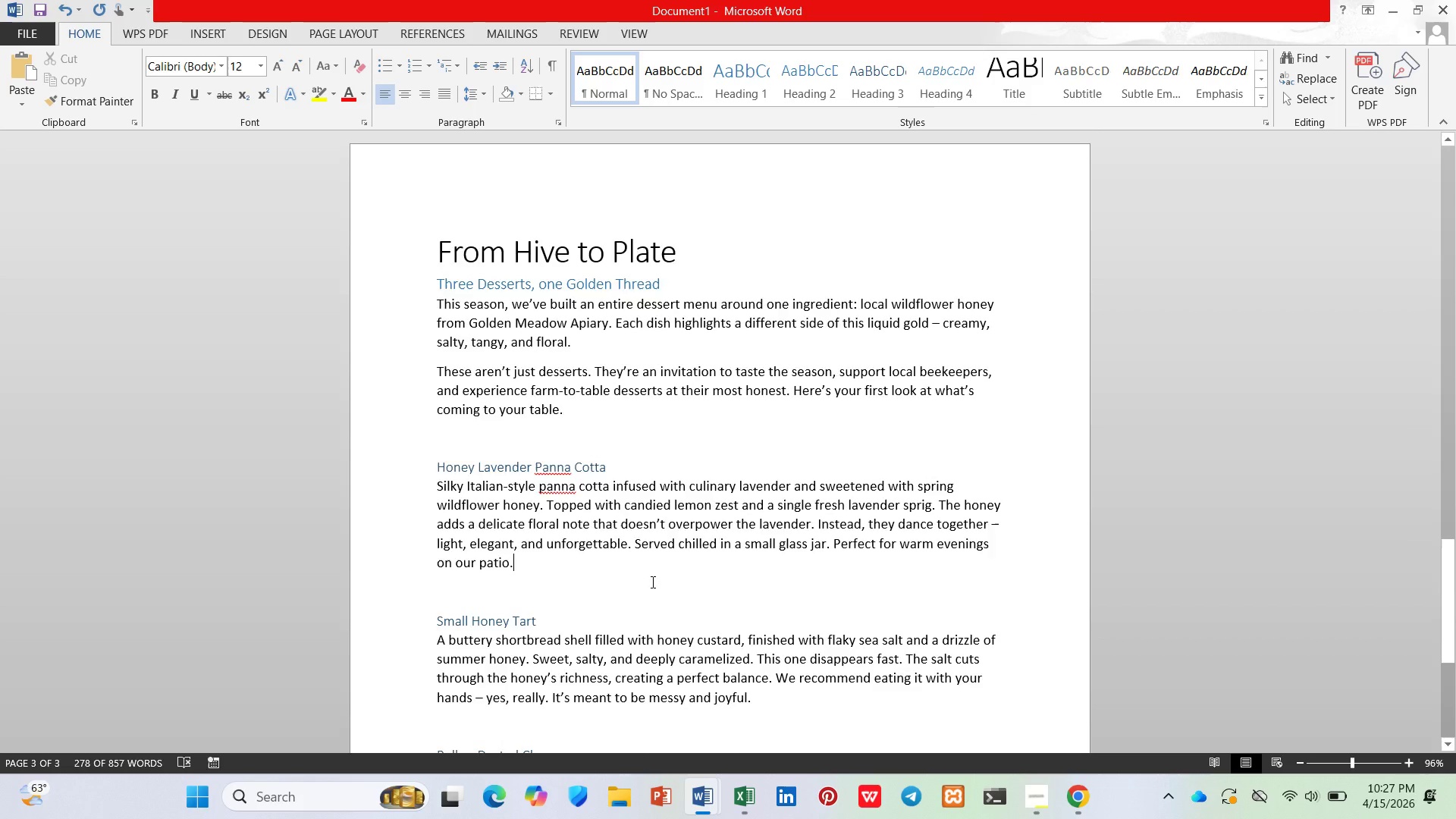 
scroll: coordinate [652, 582], scroll_direction: down, amount: 8.0
 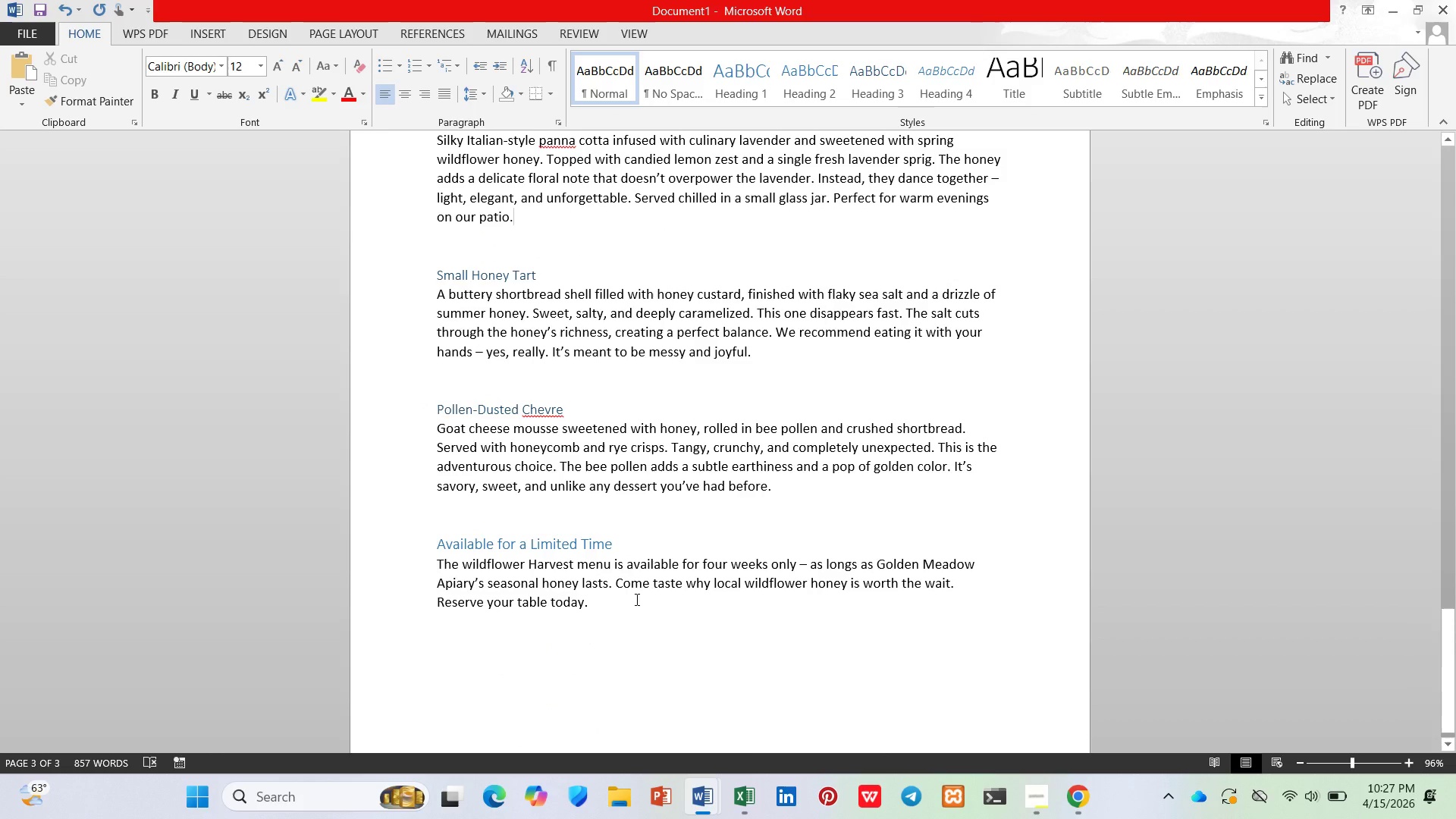 
left_click_drag(start_coordinate=[632, 601], to_coordinate=[416, 278])
 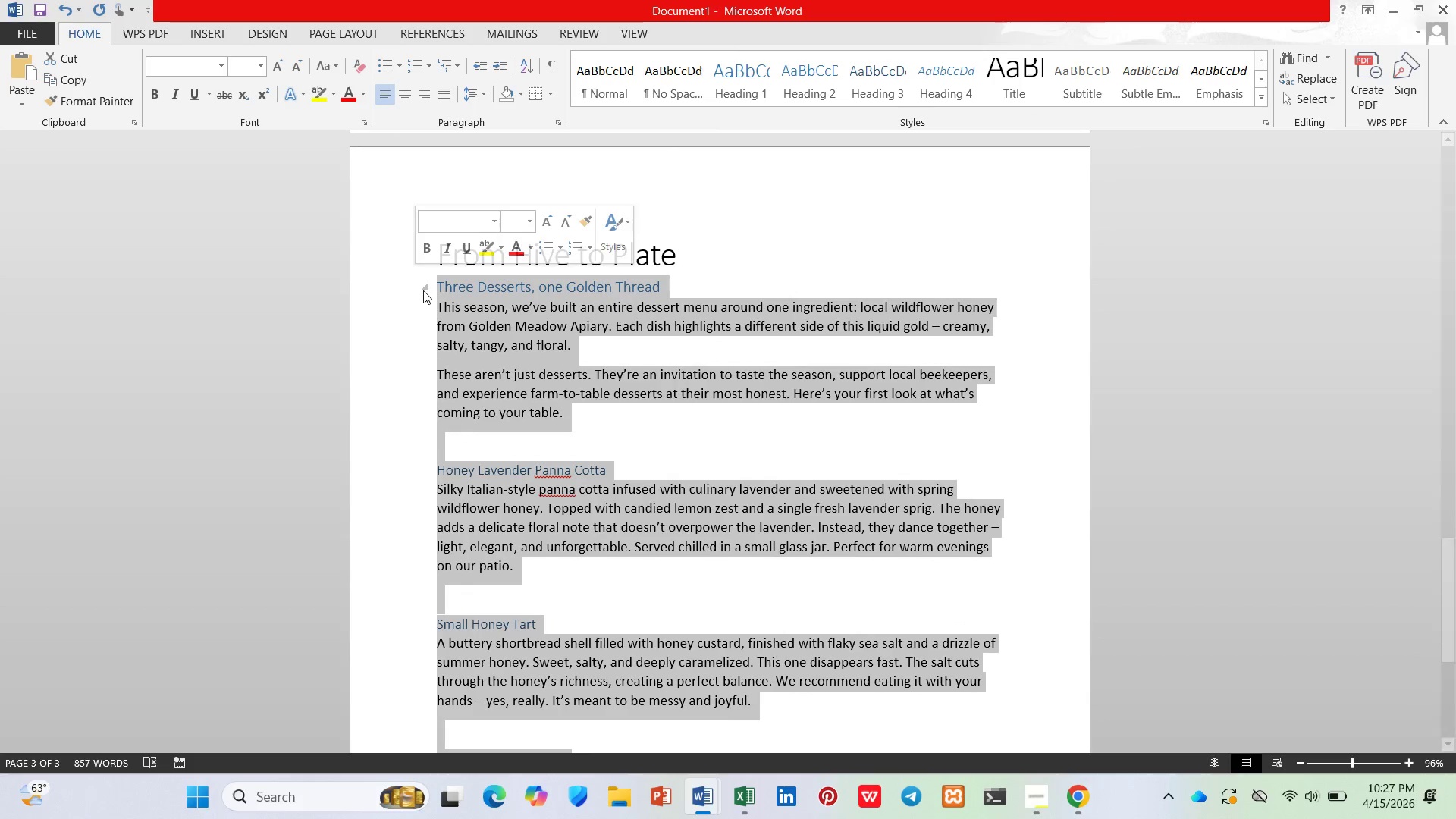 
key(Control+C)
 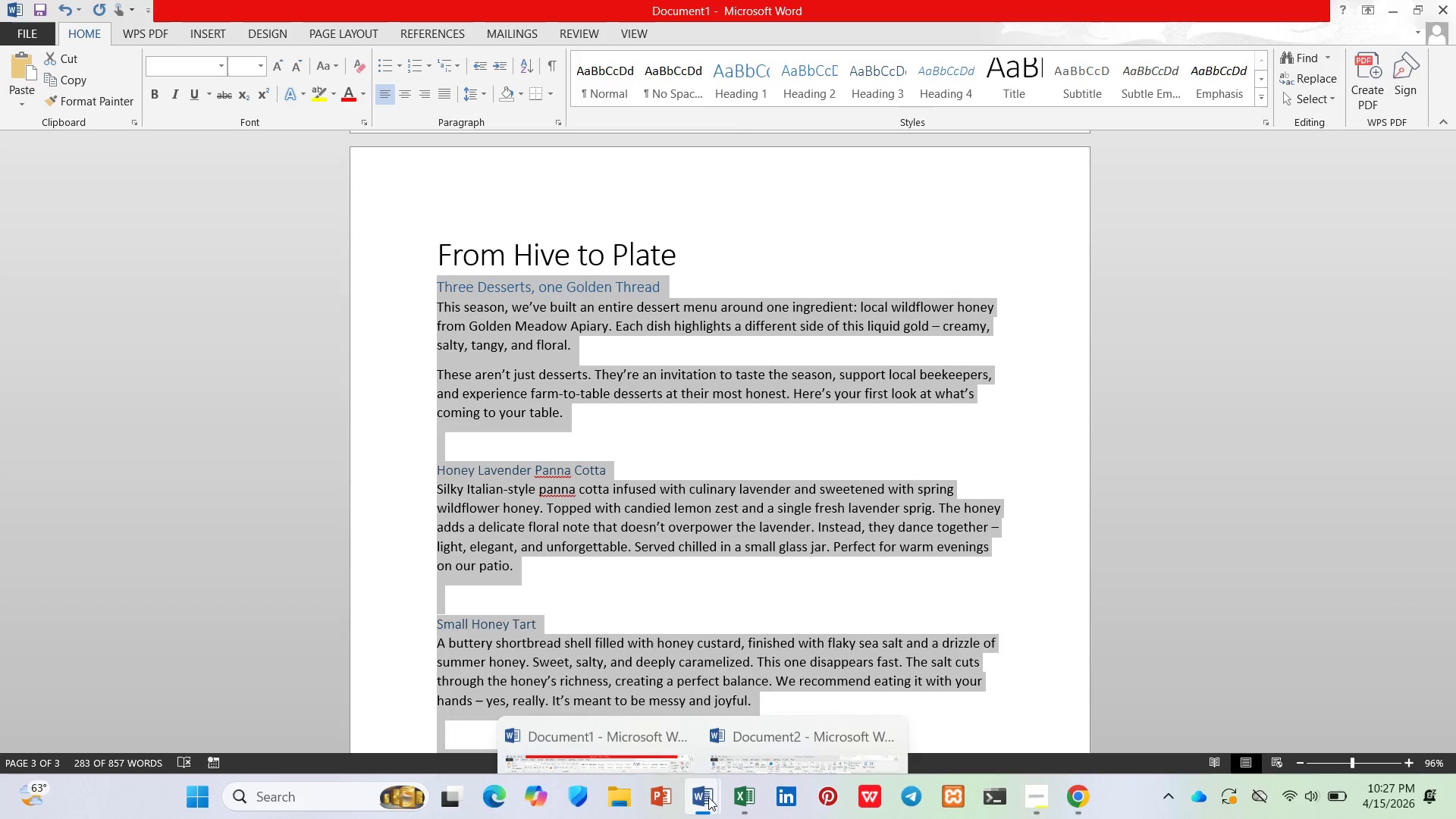 
left_click([754, 742])
 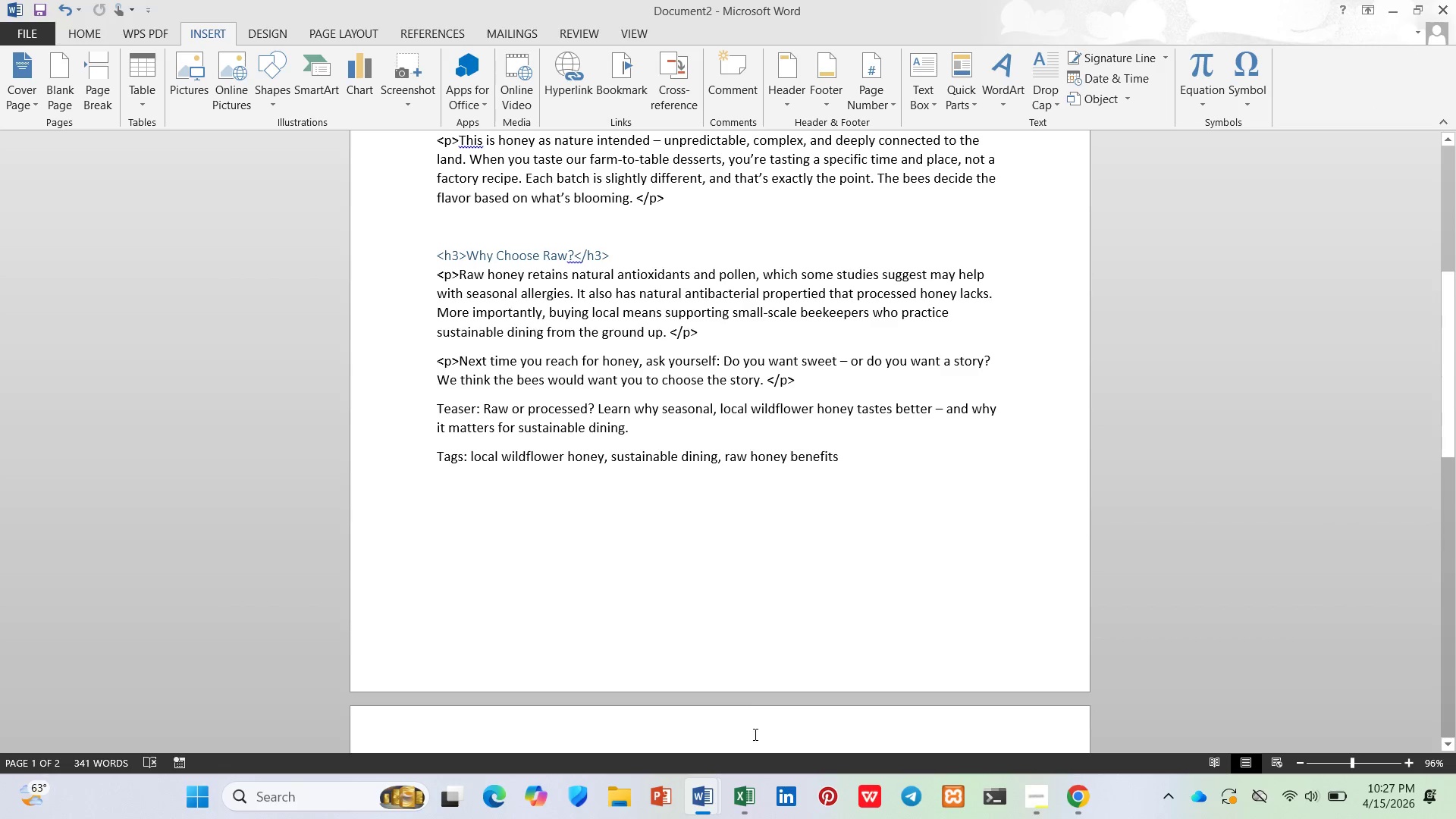 
scroll: coordinate [740, 692], scroll_direction: down, amount: 6.0
 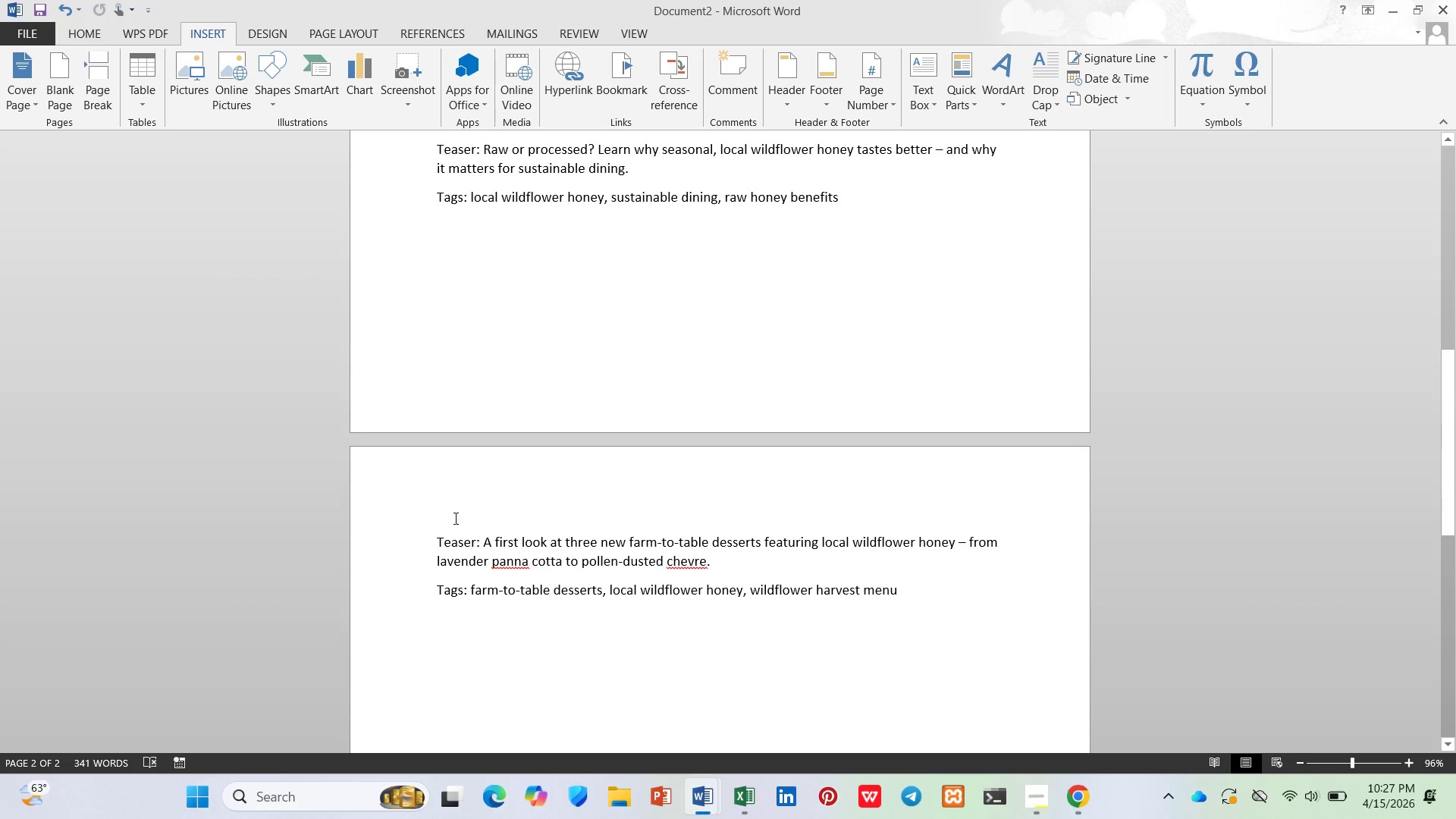 
left_click([437, 532])
 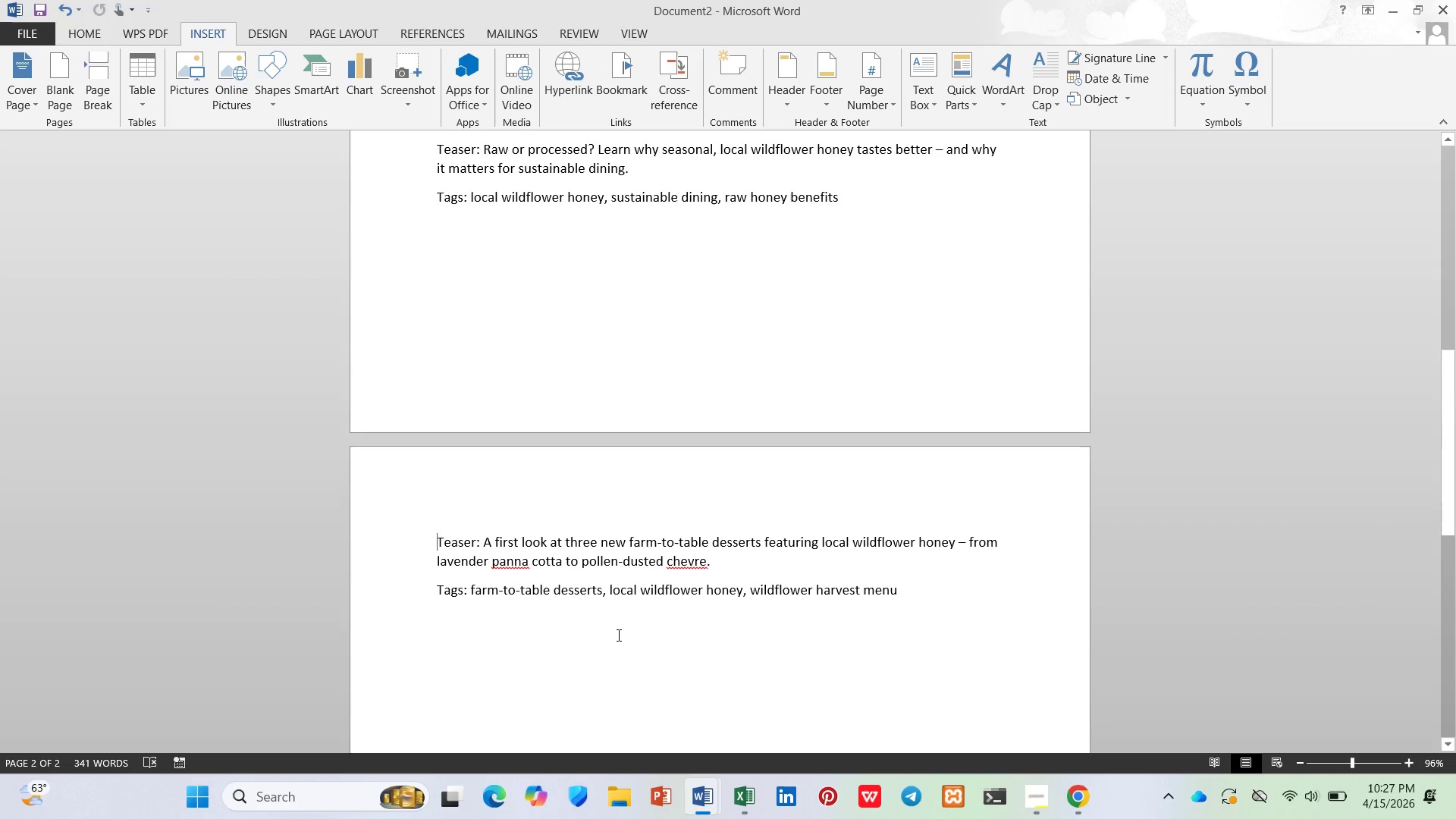 
key(Enter)
 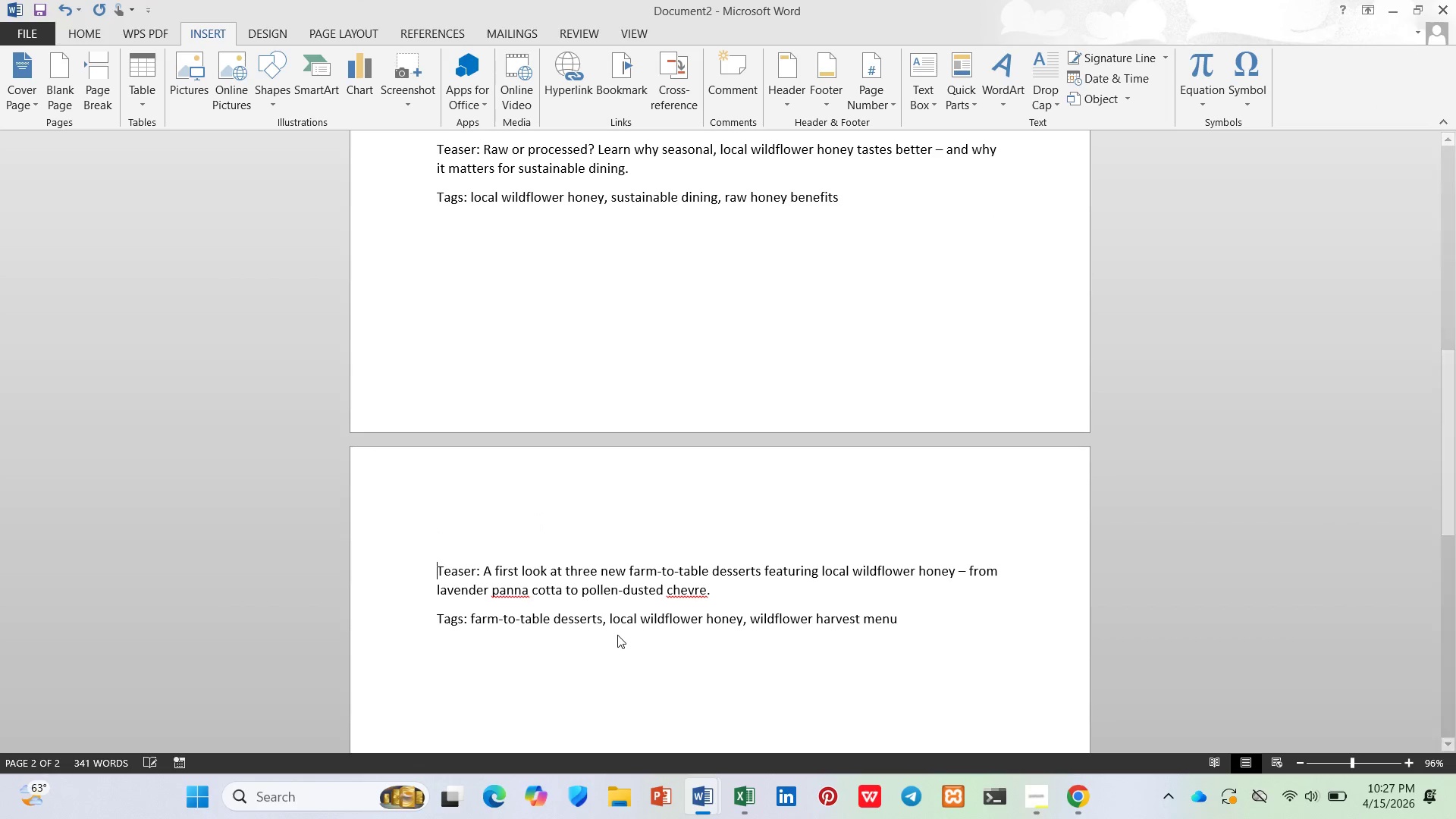 
key(ArrowUp)
 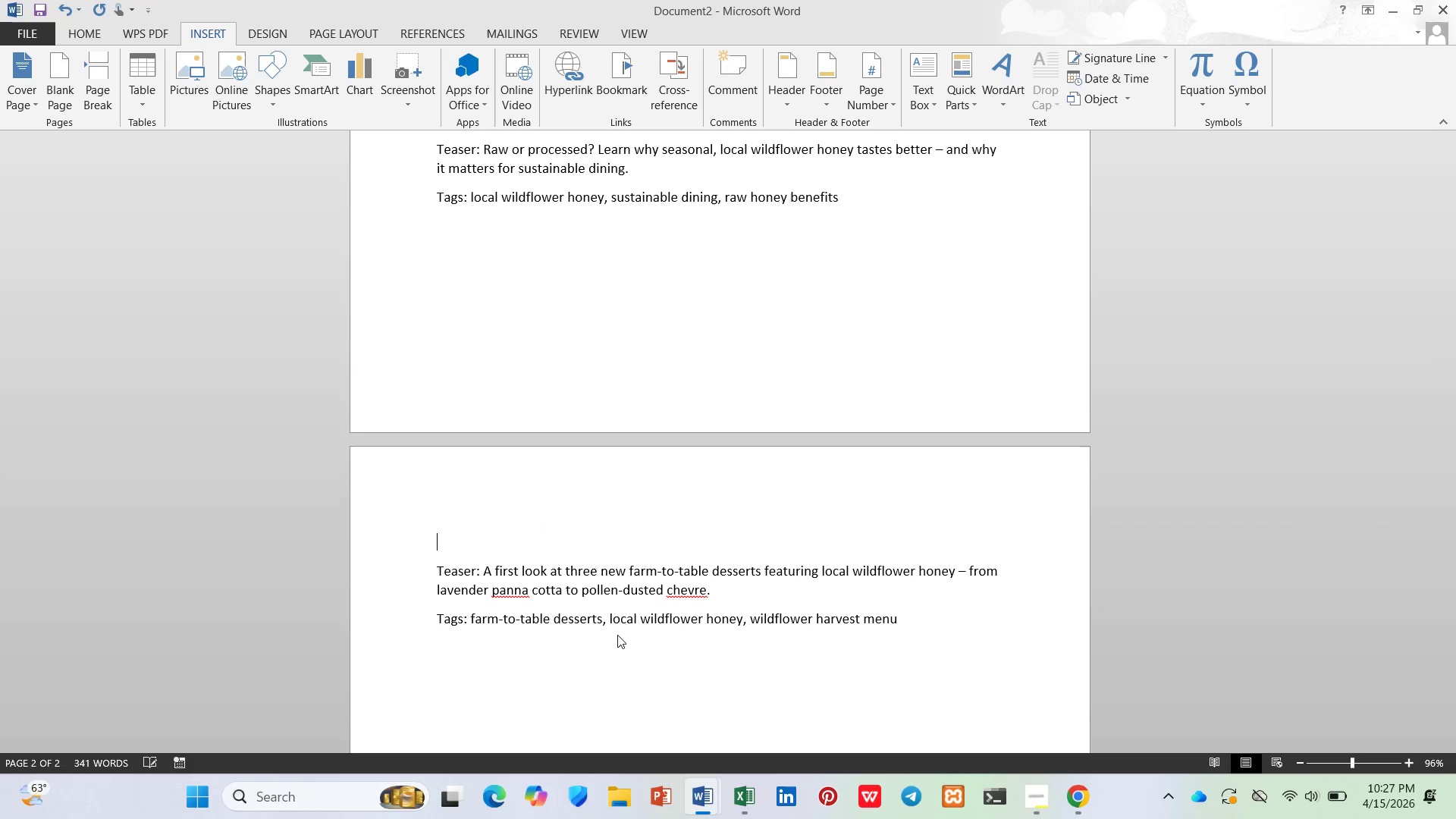 
key(Control+V)
 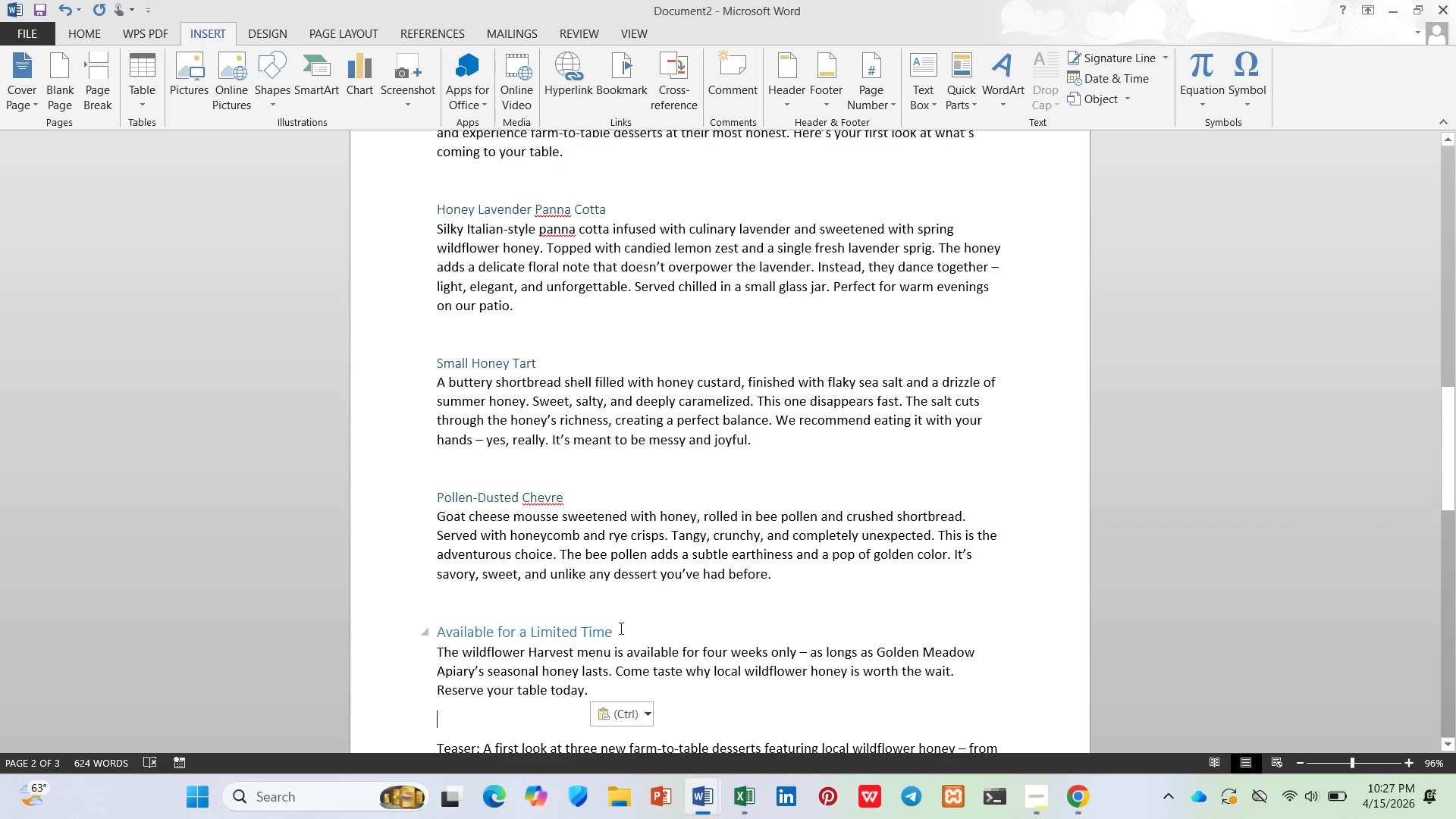 
scroll: coordinate [585, 556], scroll_direction: up, amount: 6.0
 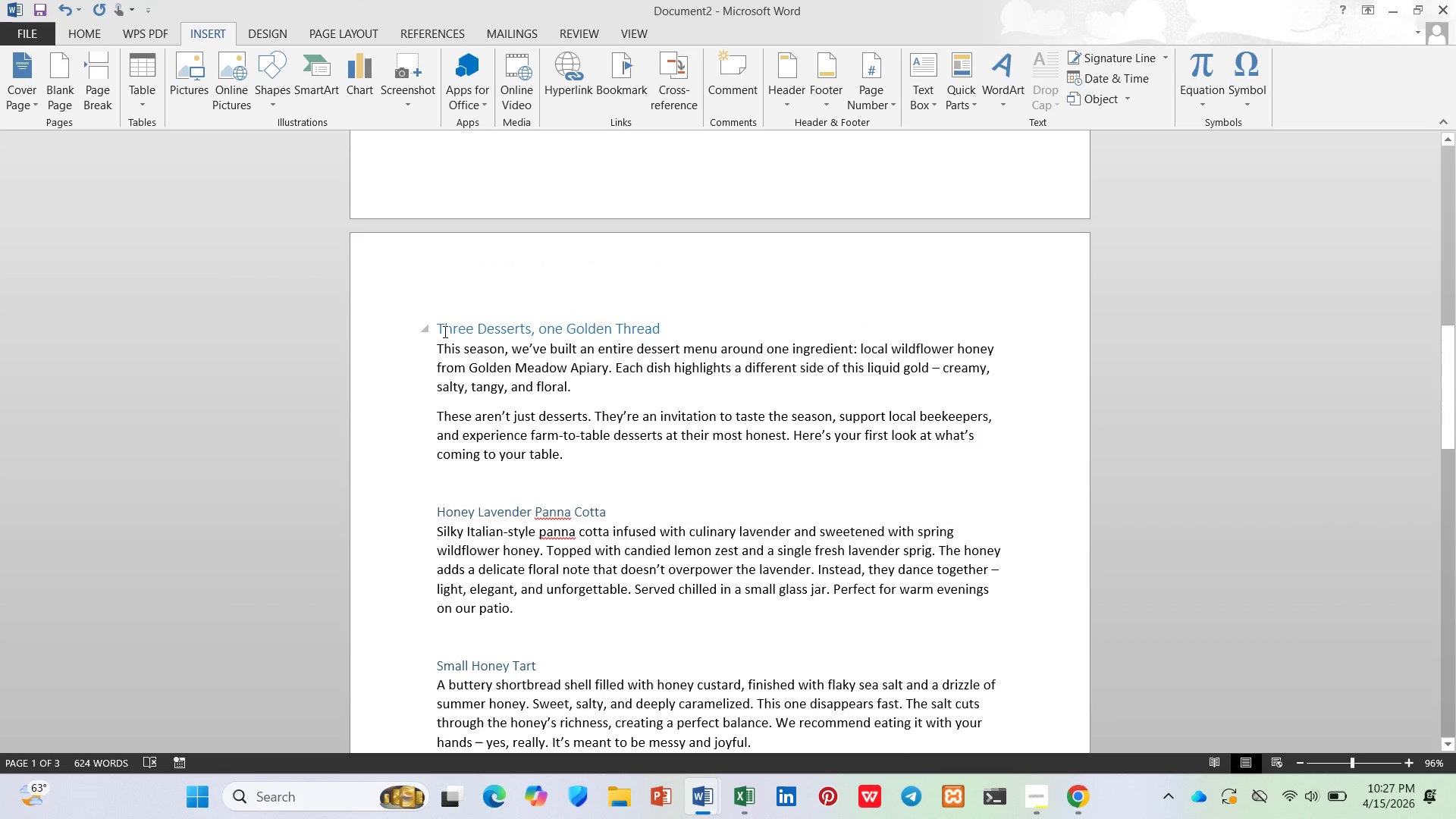 
left_click([439, 331])
 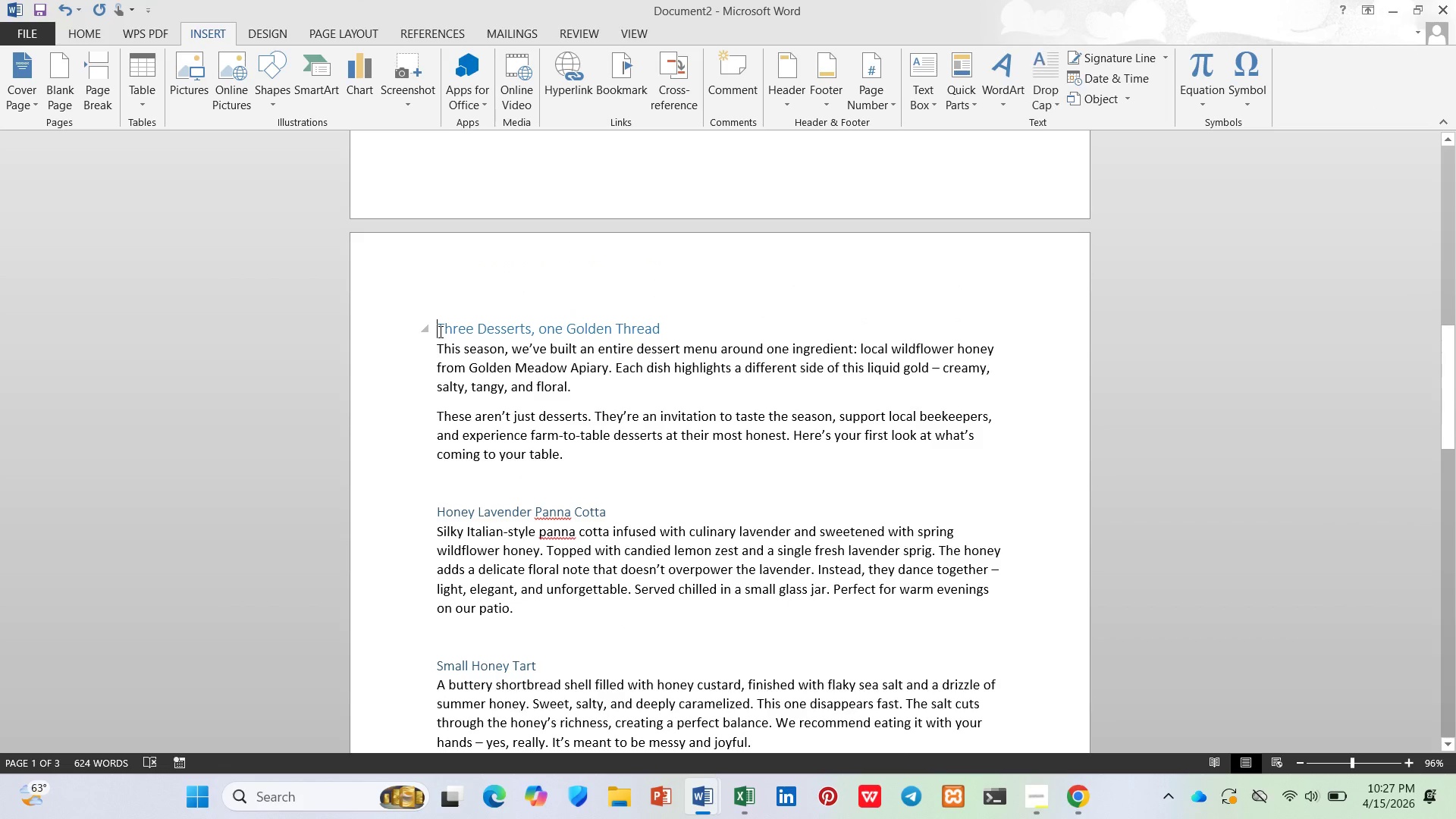 
type(<h2>)
 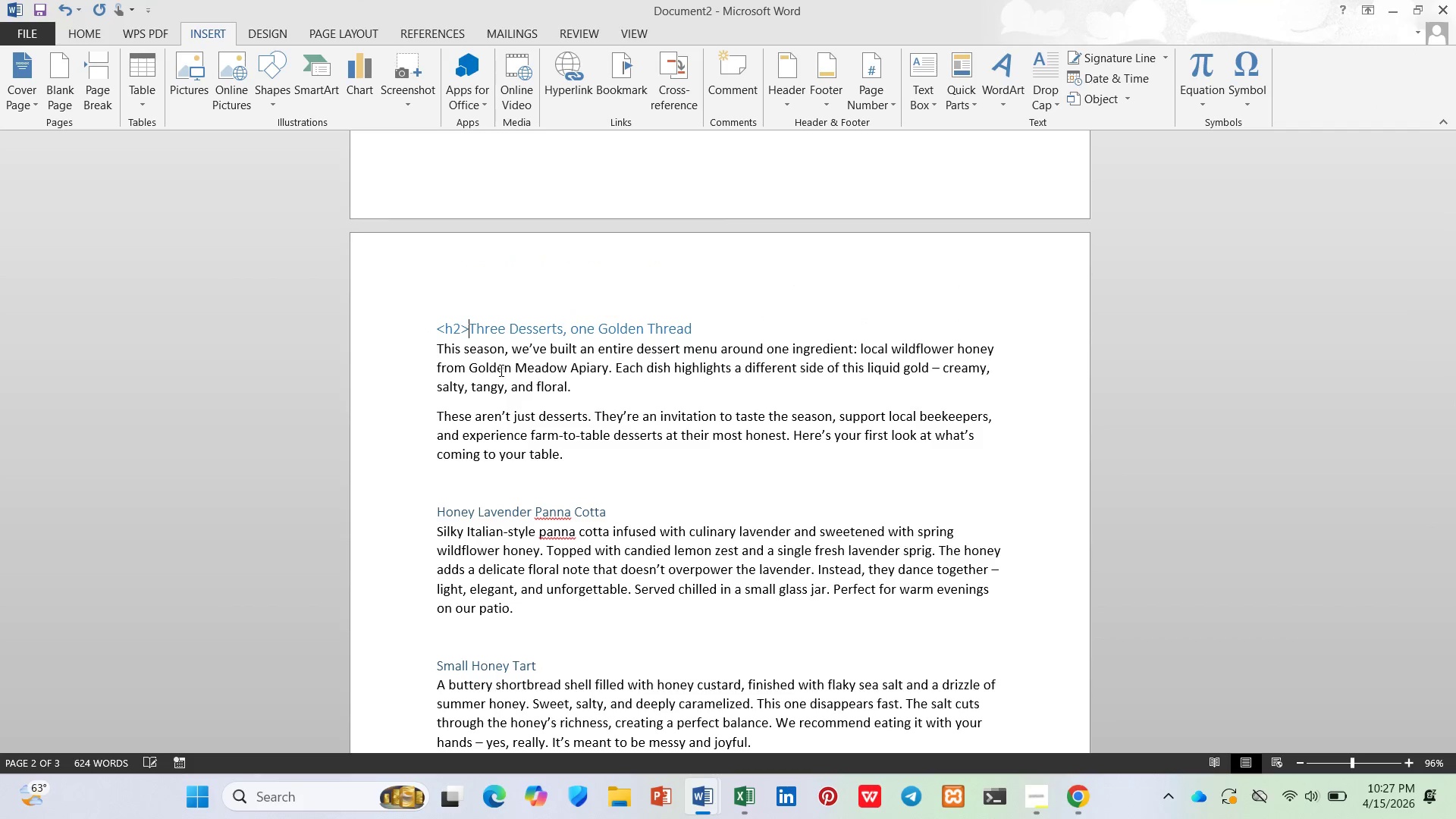 
key(Shift+ArrowLeft)
 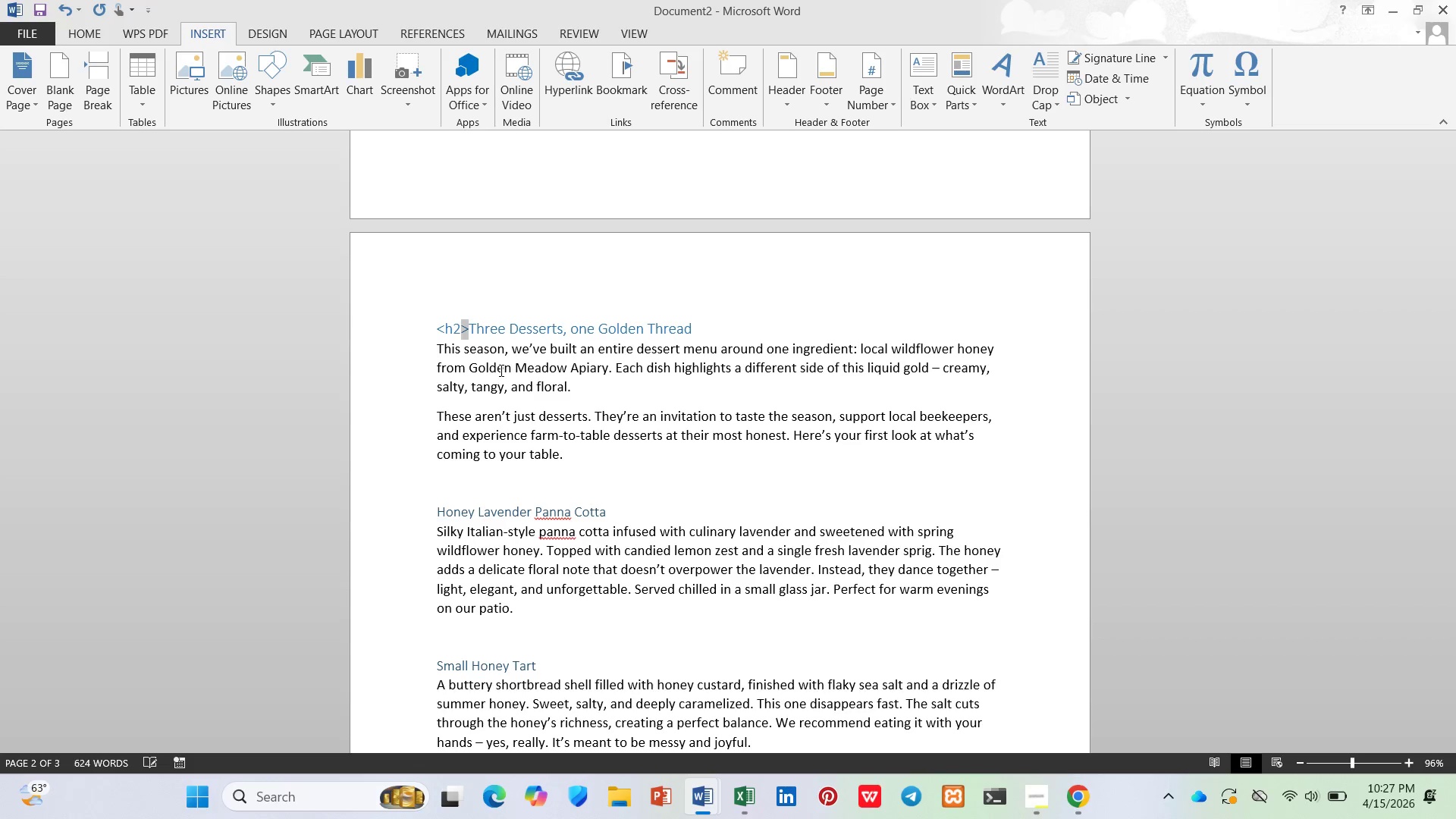 
key(Shift+ArrowLeft)
 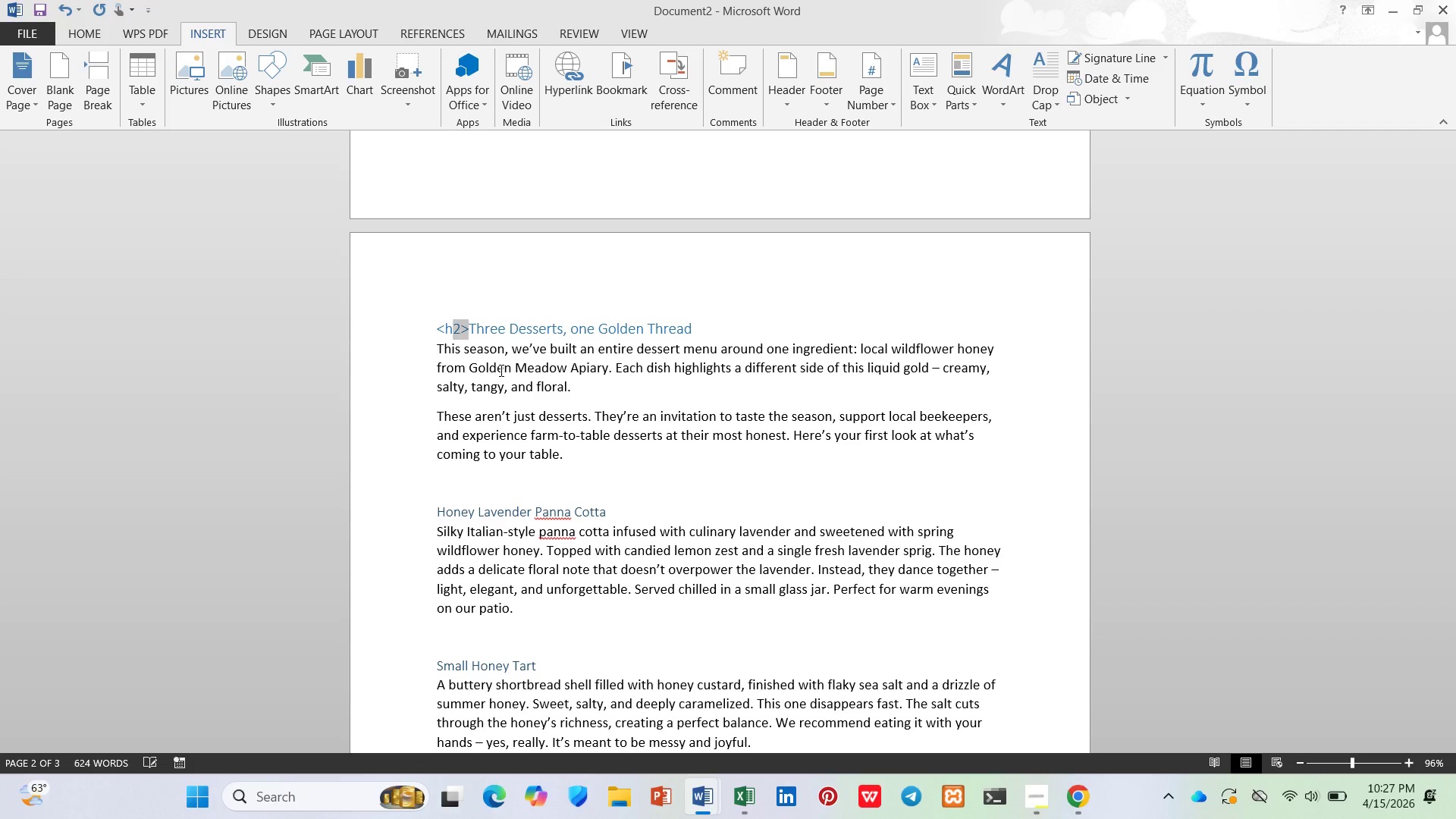 
key(Shift+ArrowLeft)
 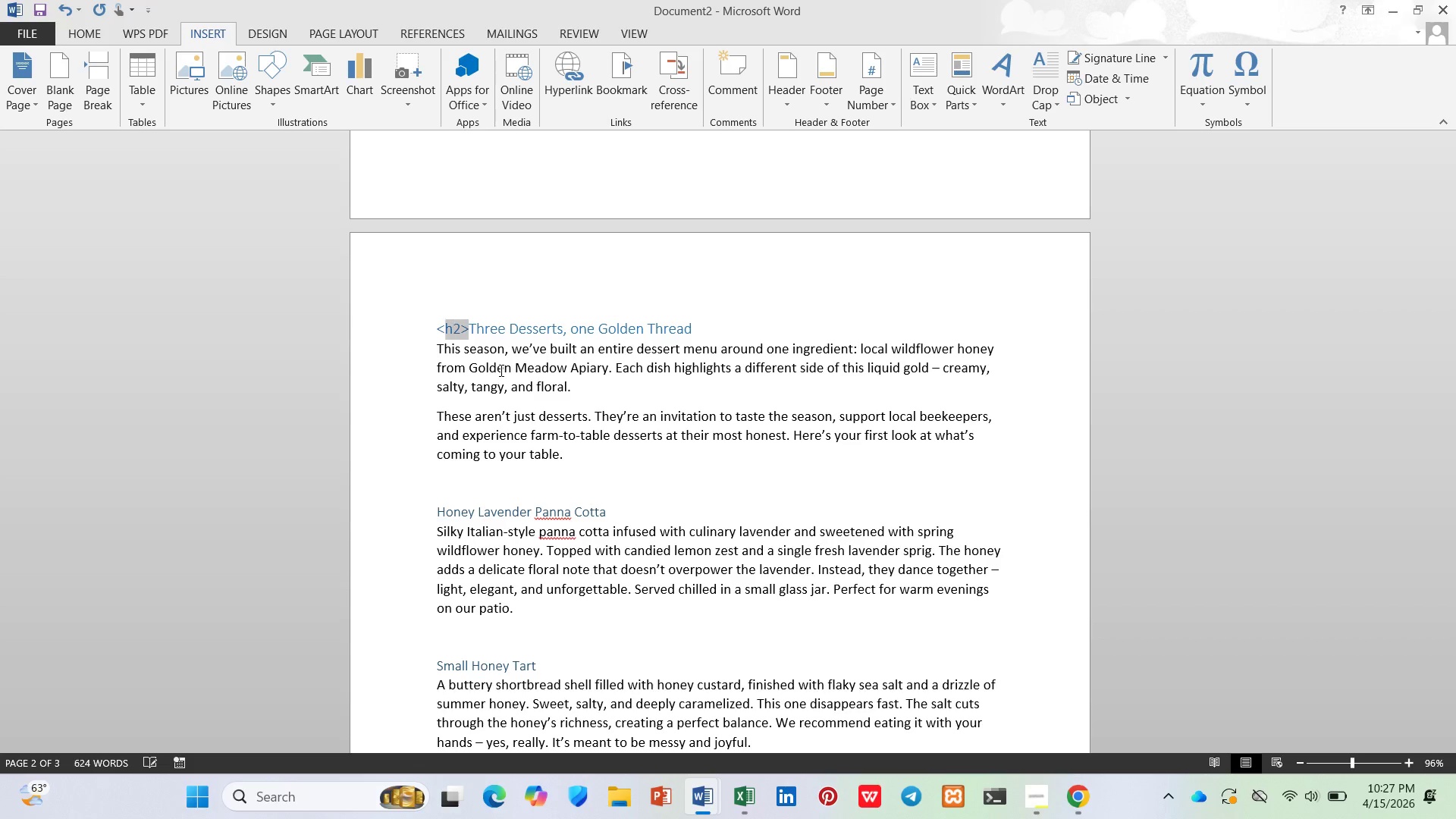 
key(Shift+ArrowLeft)
 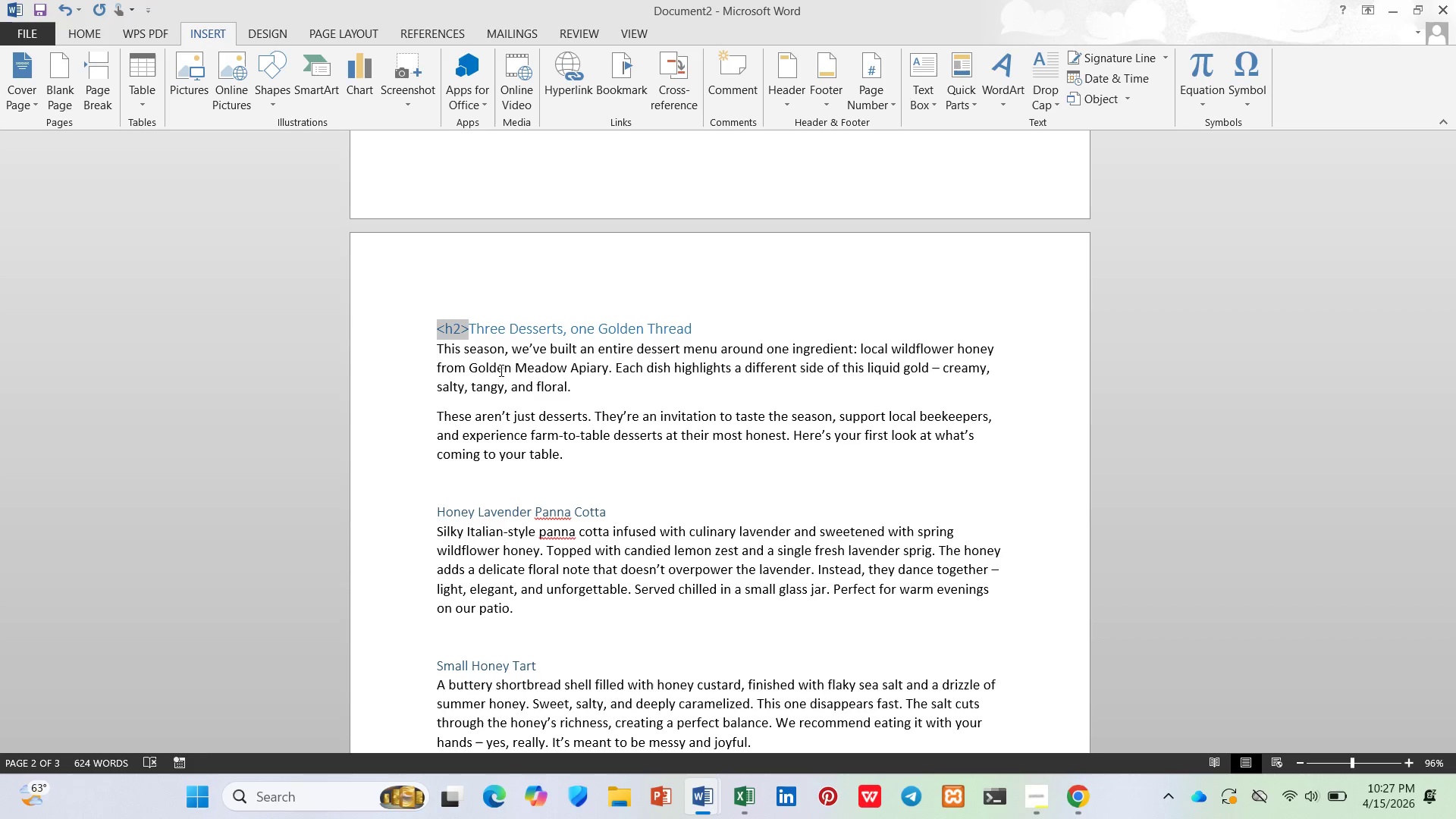 
key(Control+C)
 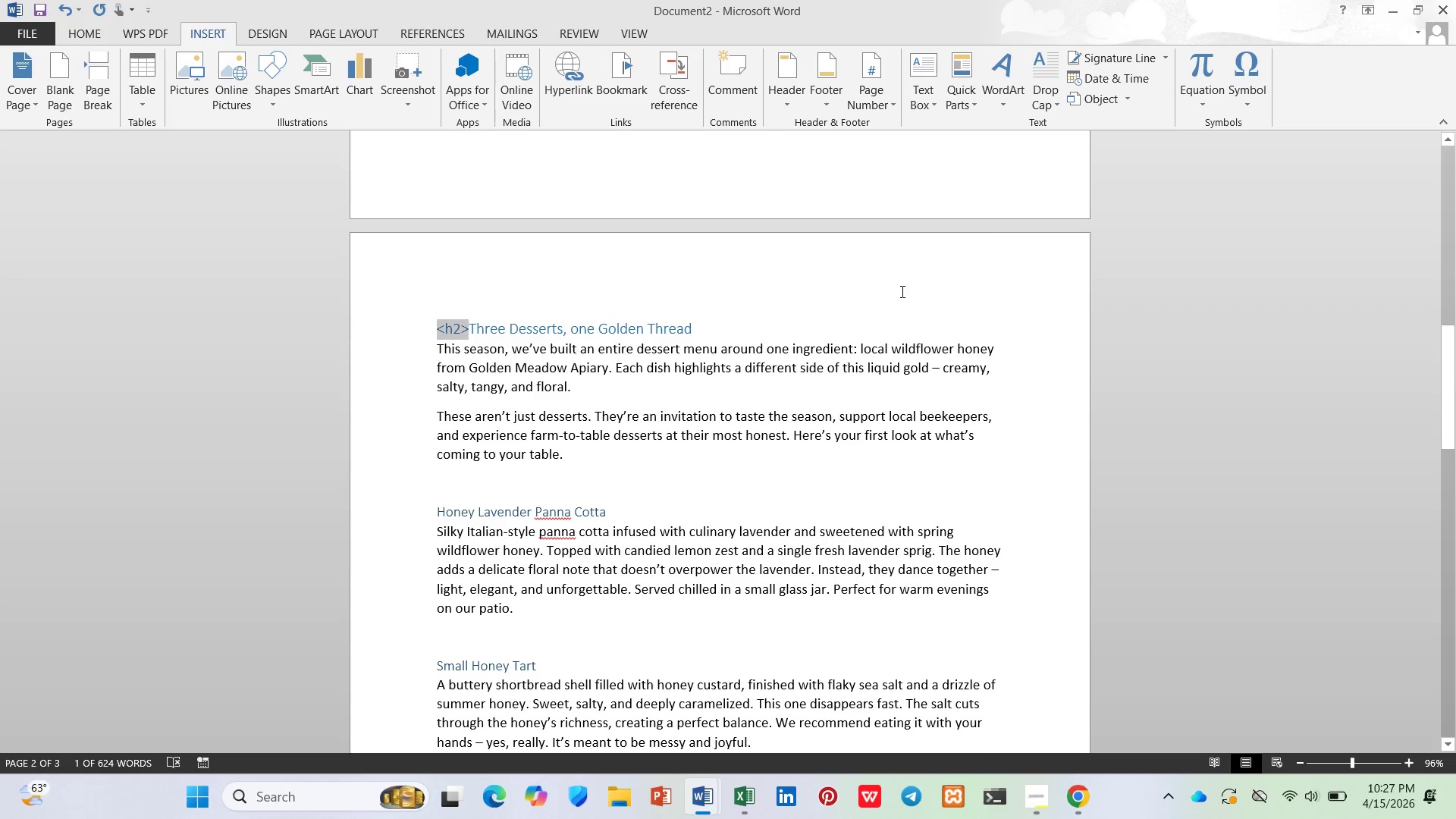 
left_click([883, 327])
 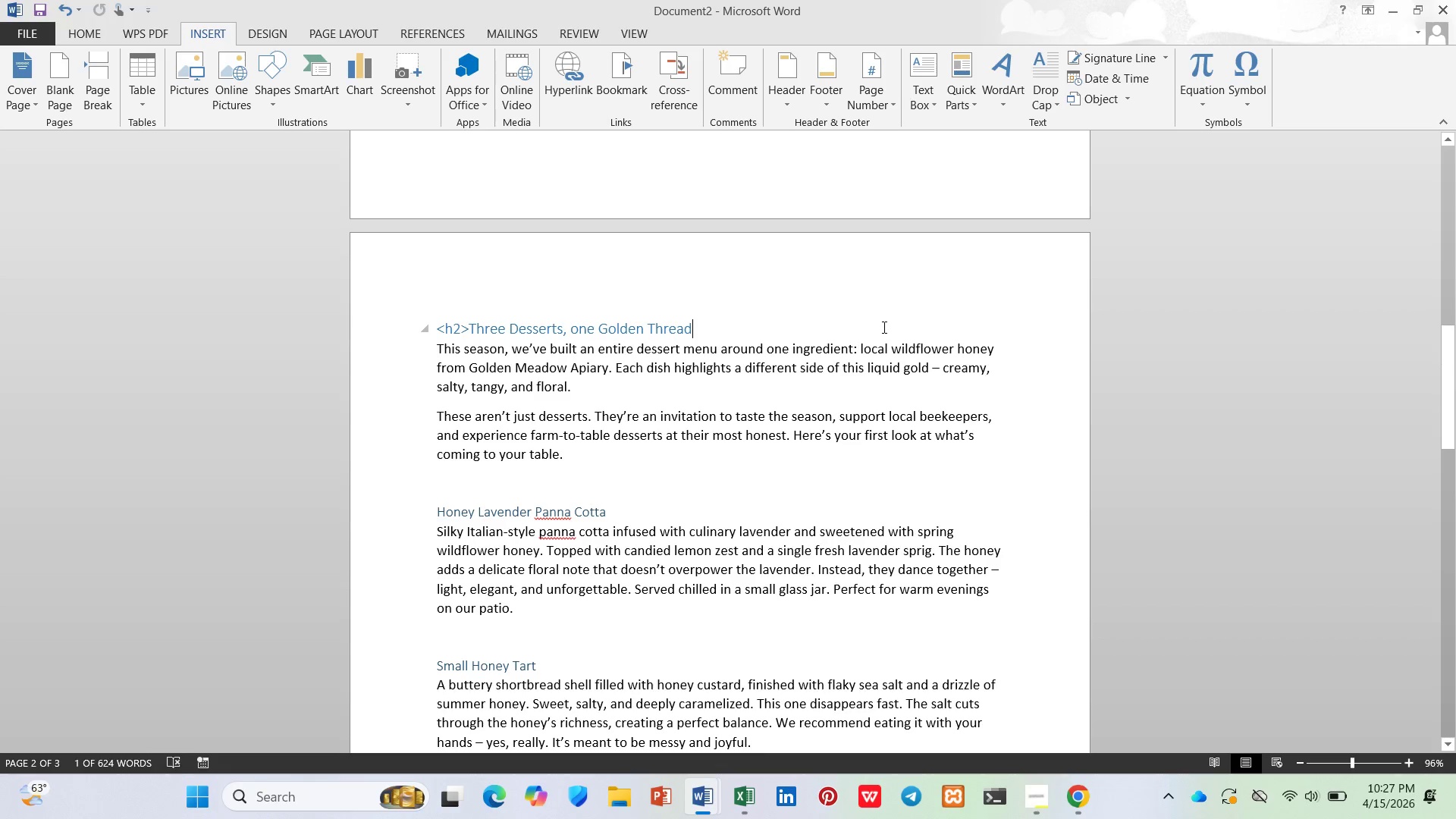 
key(Control+V)
 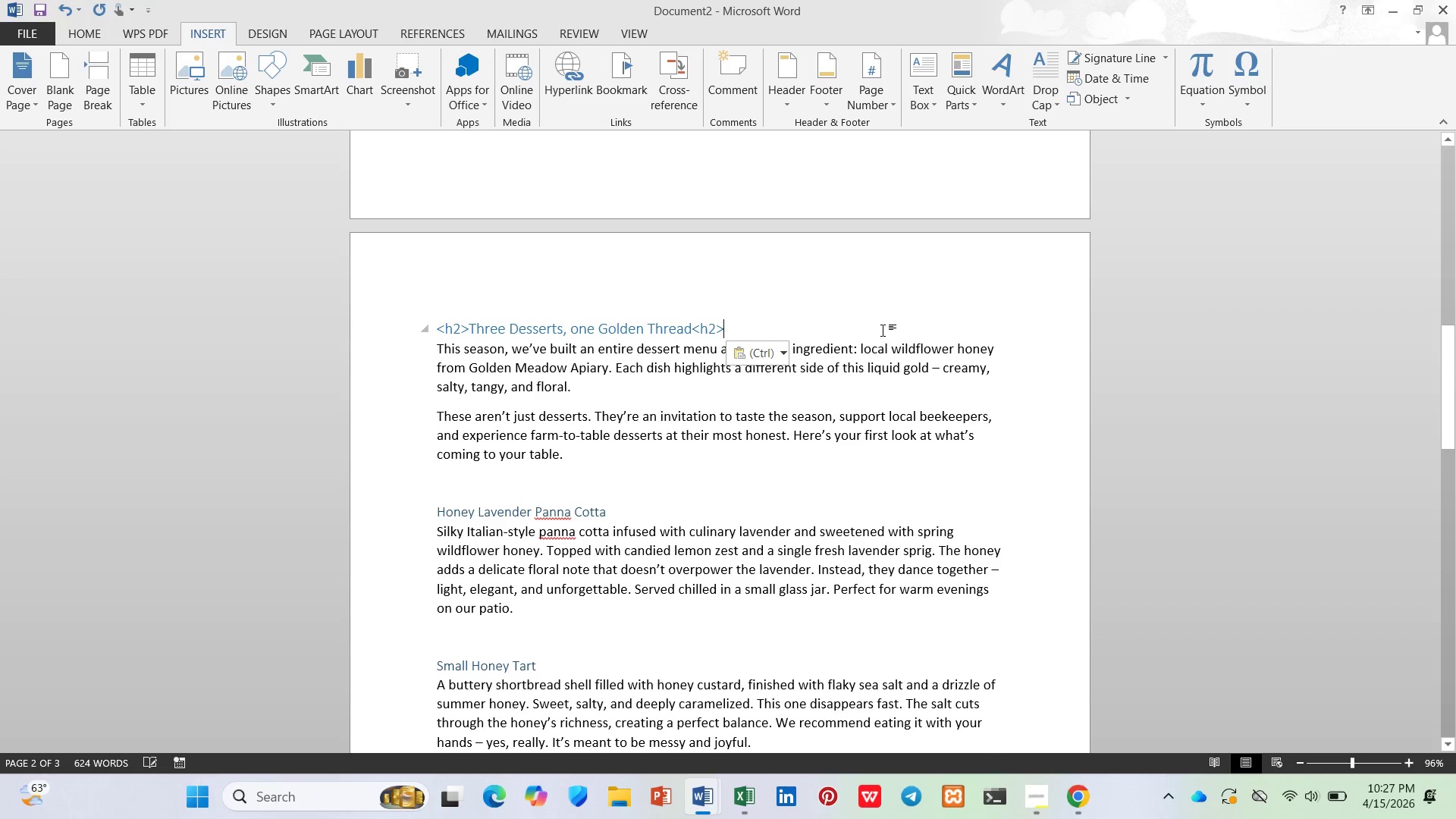 
scroll: coordinate [509, 529], scroll_direction: down, amount: 6.0
 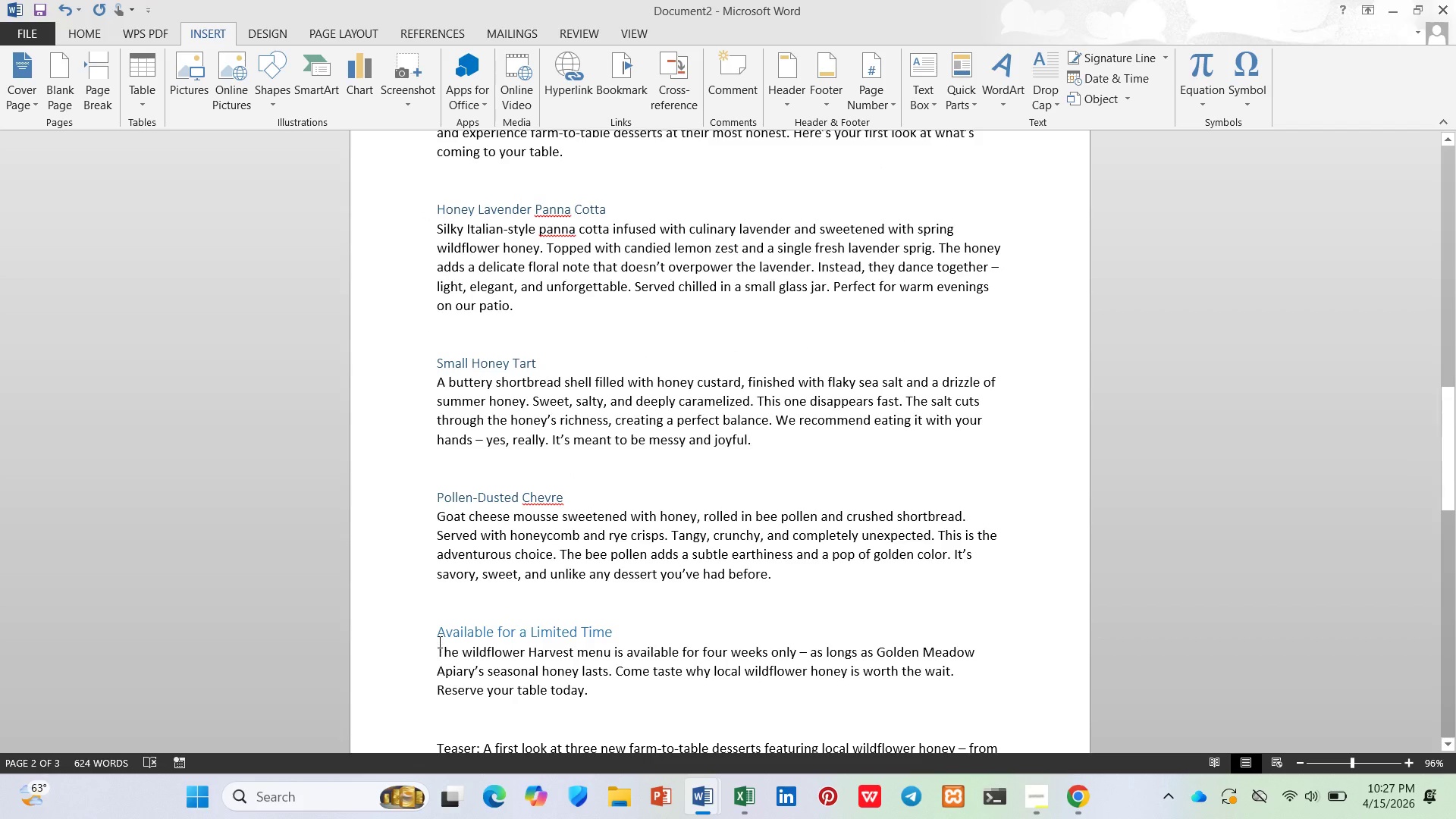 
left_click([438, 641])
 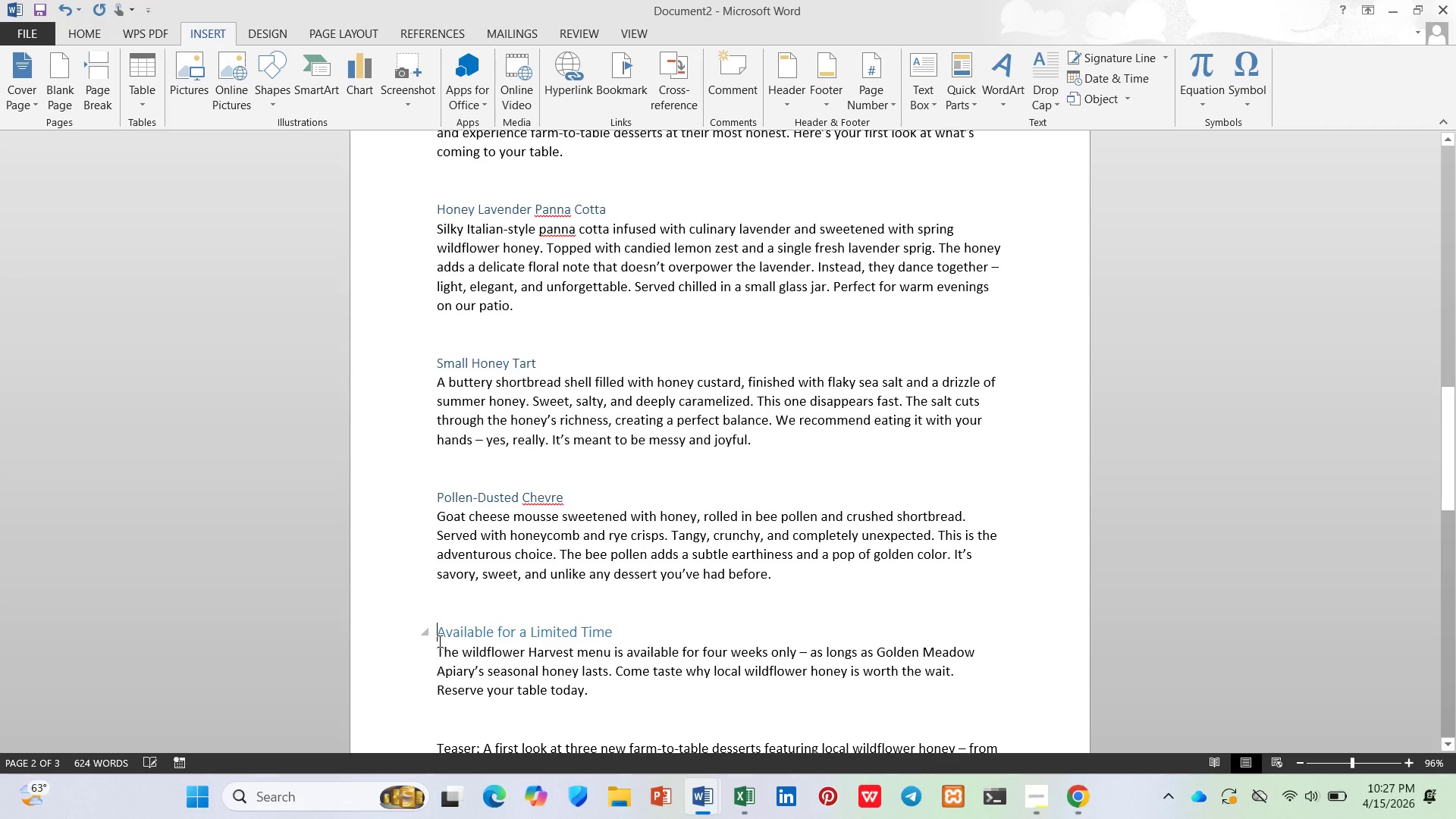 
key(Control+V)
 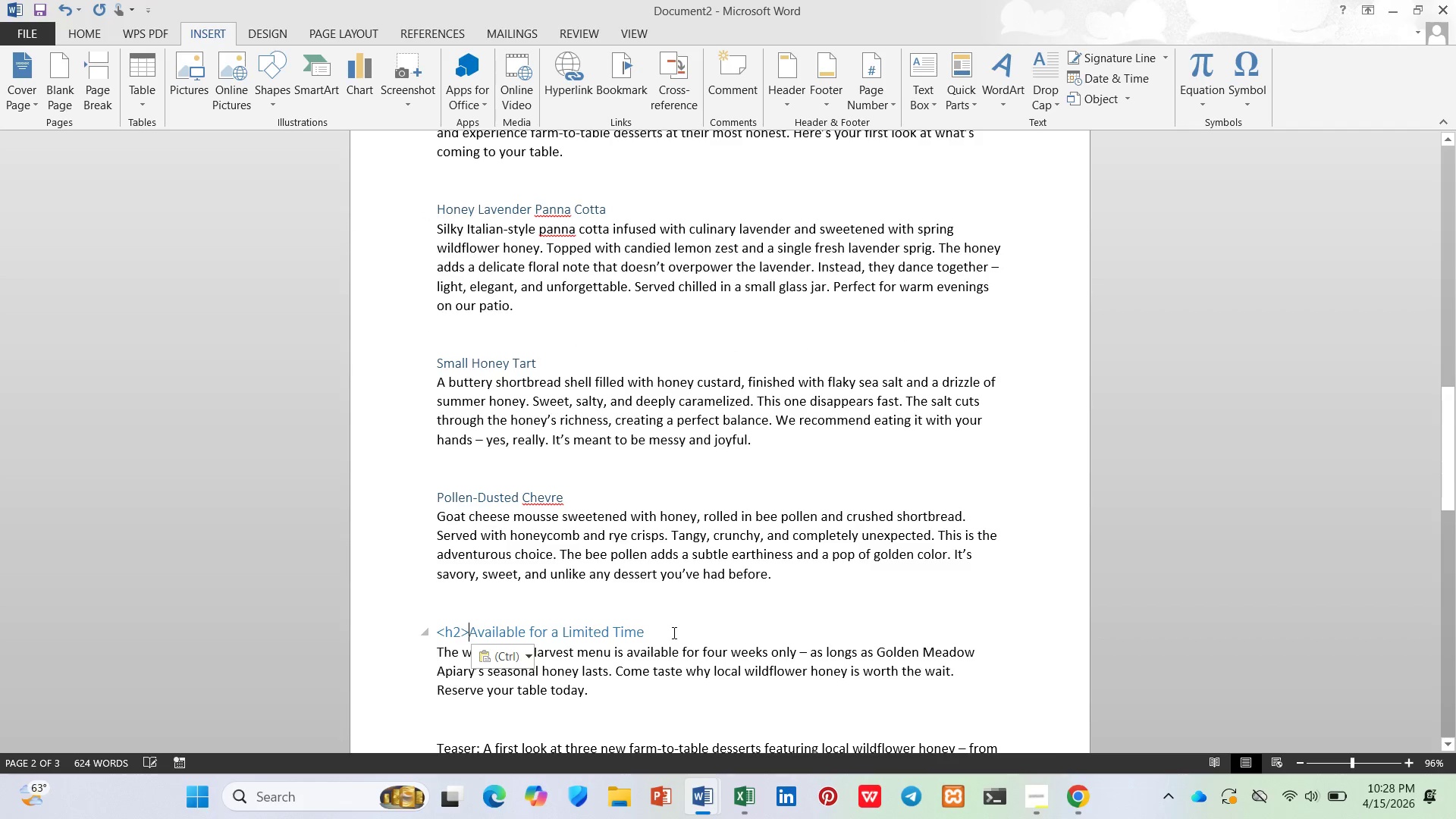 
key(Control+V)
 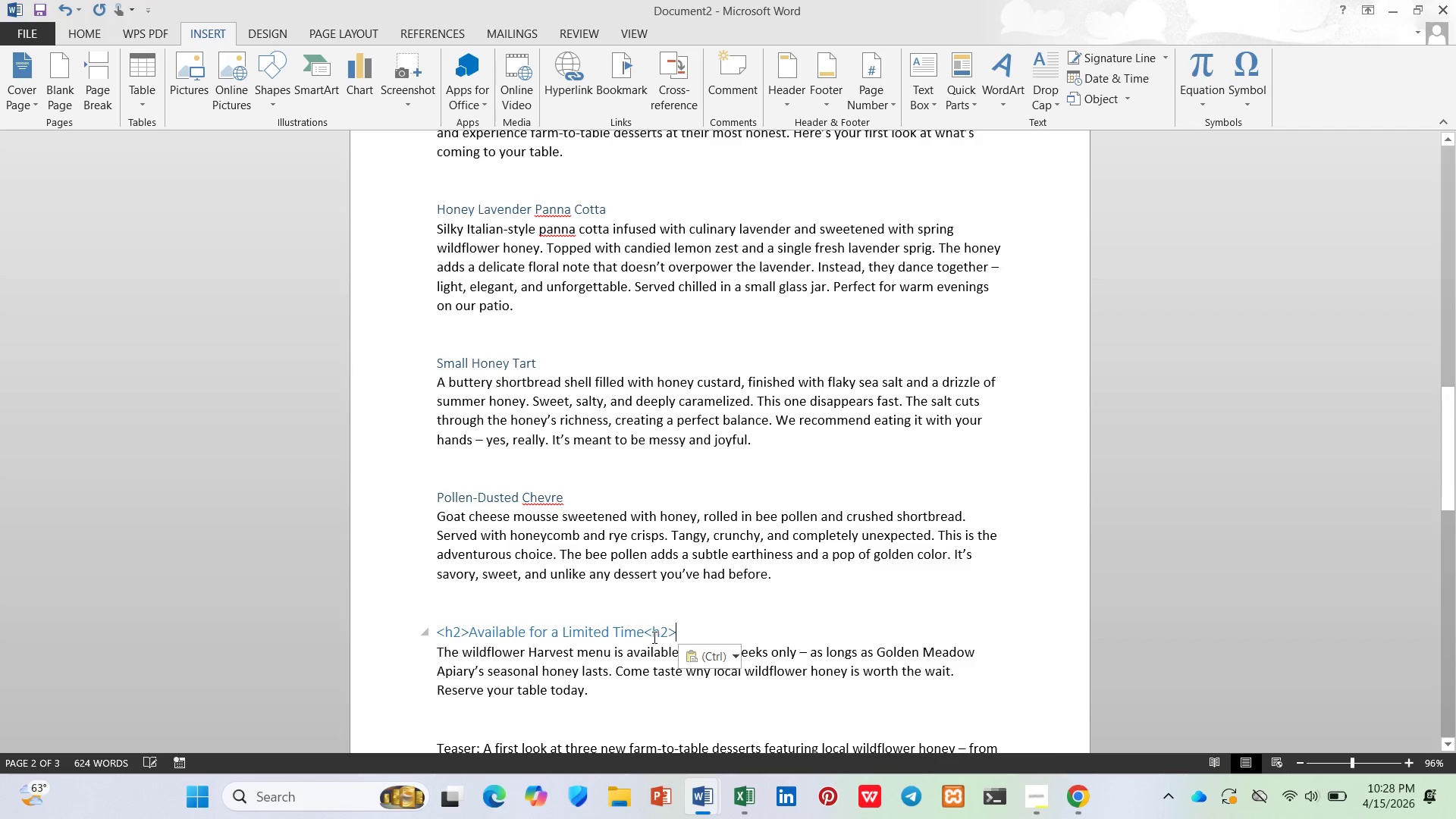 
left_click([652, 637])
 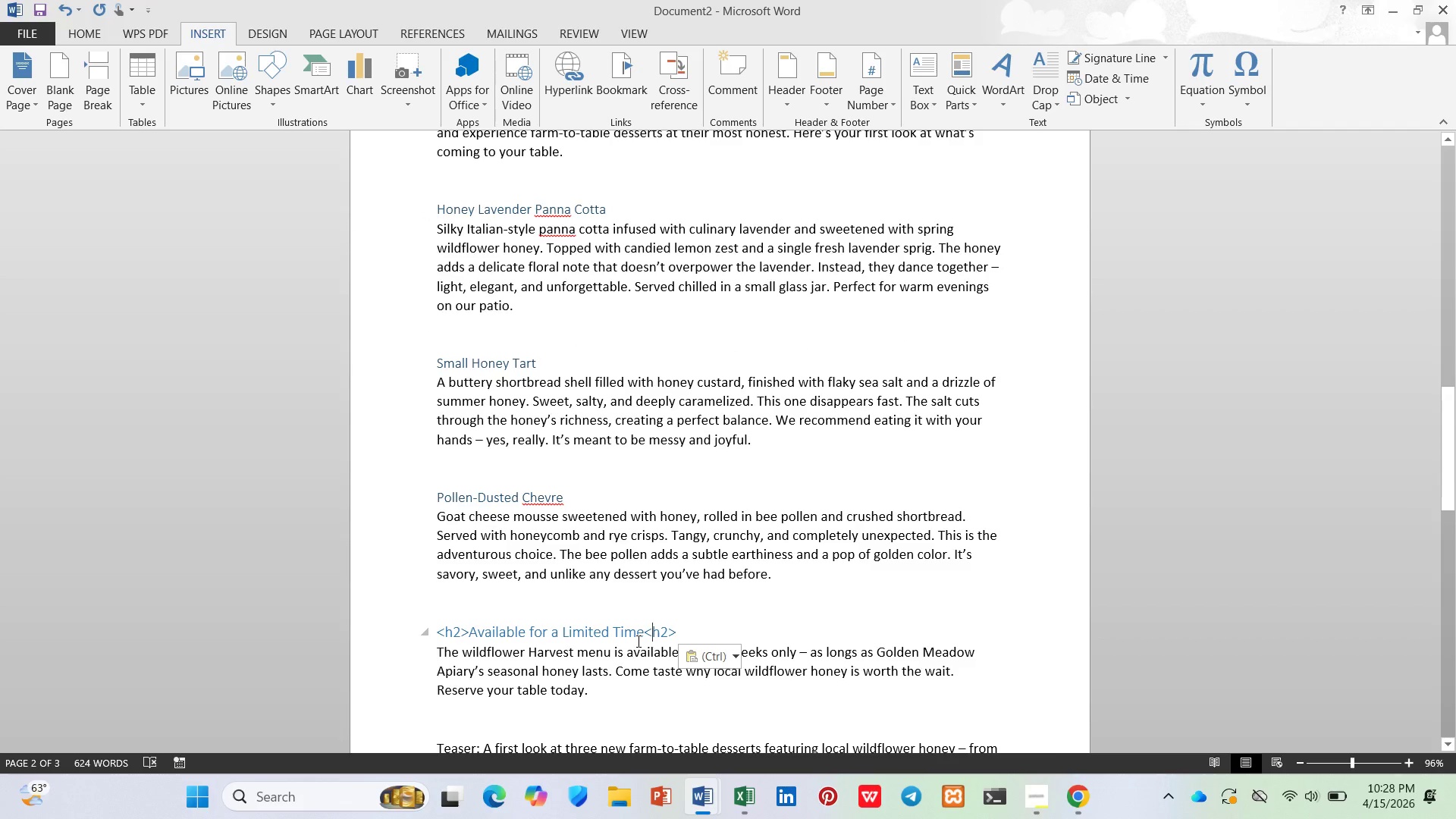 
key(Slash)
 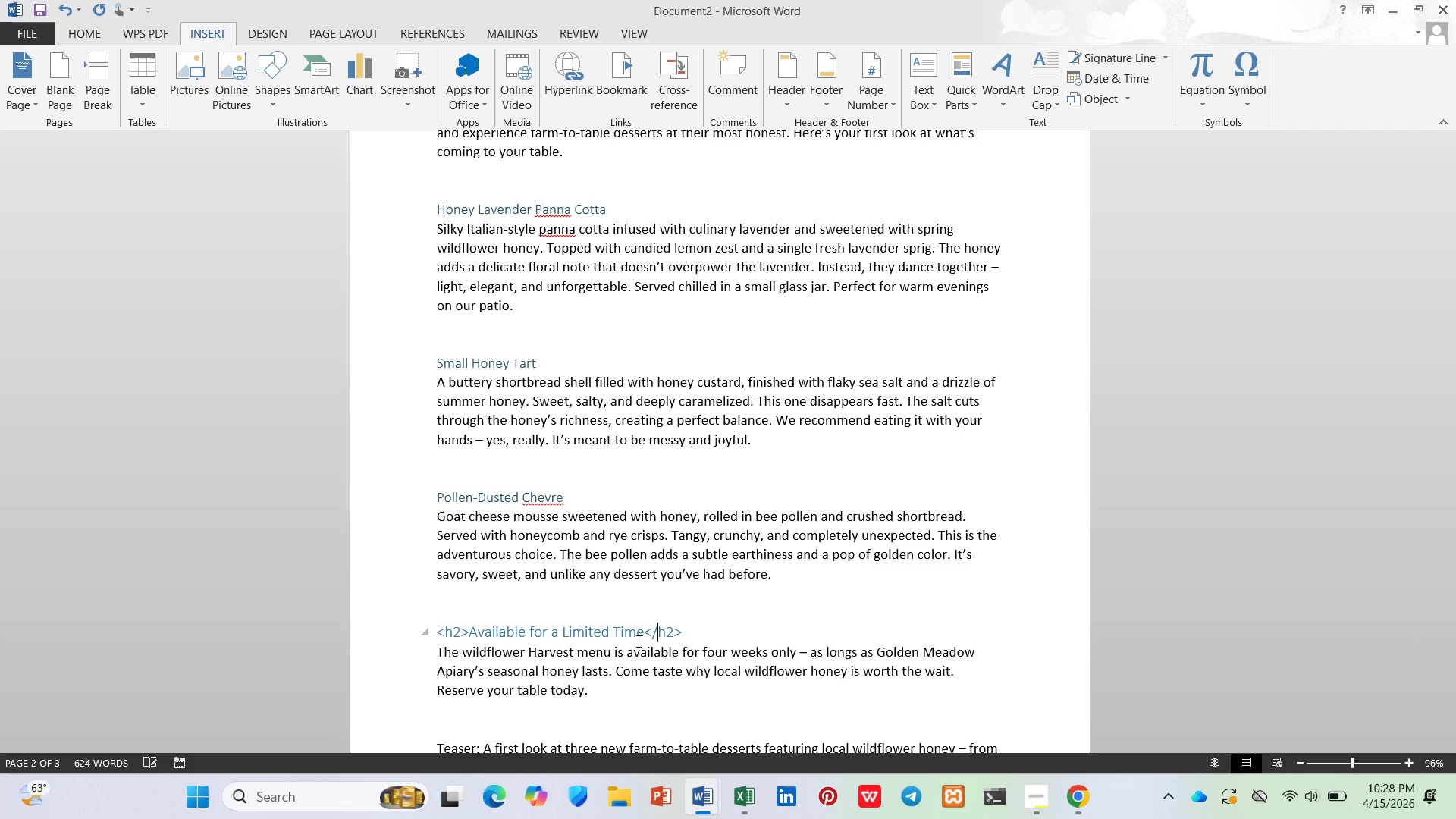 
scroll: coordinate [638, 641], scroll_direction: up, amount: 4.0
 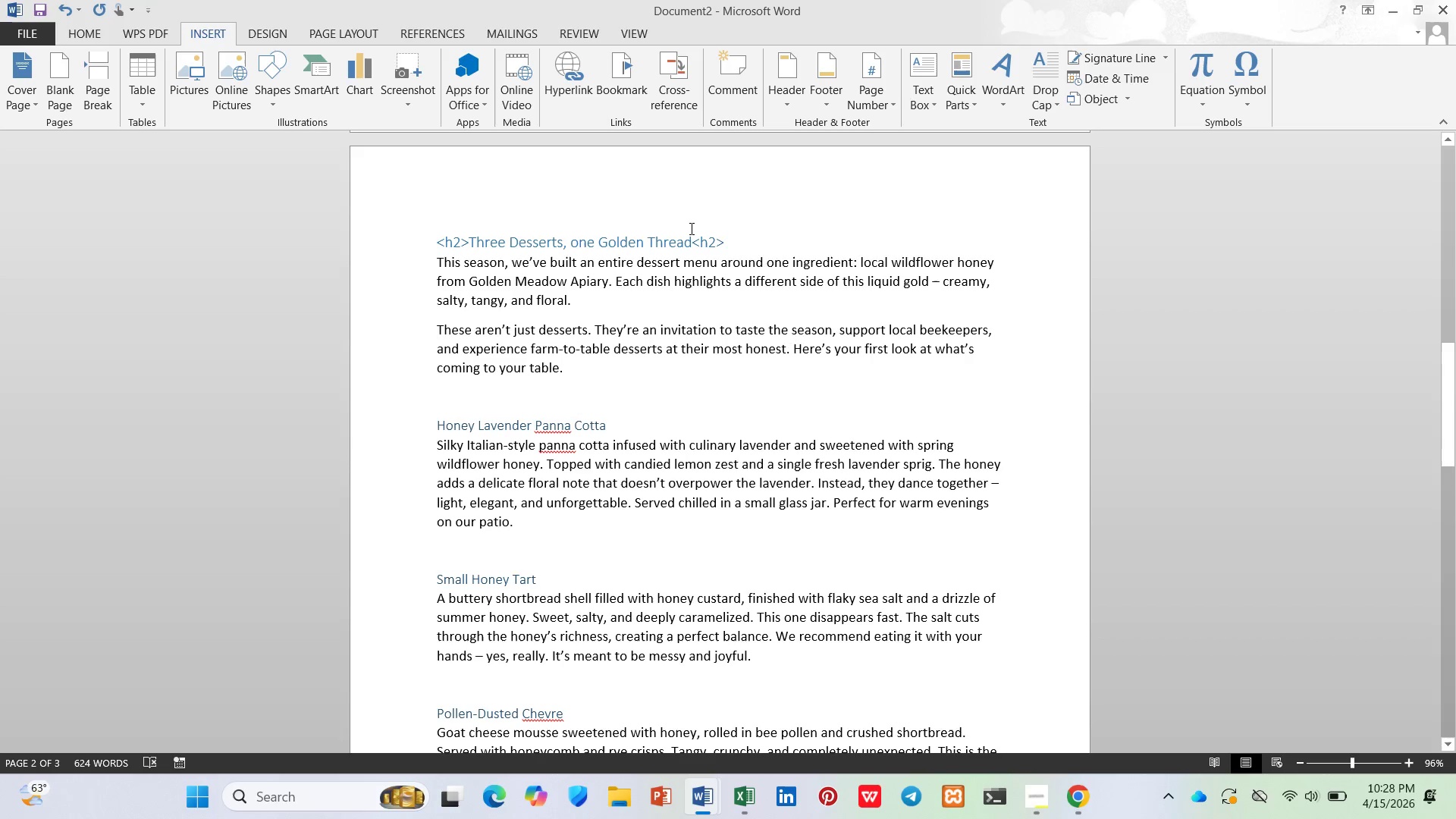 
left_click([702, 240])
 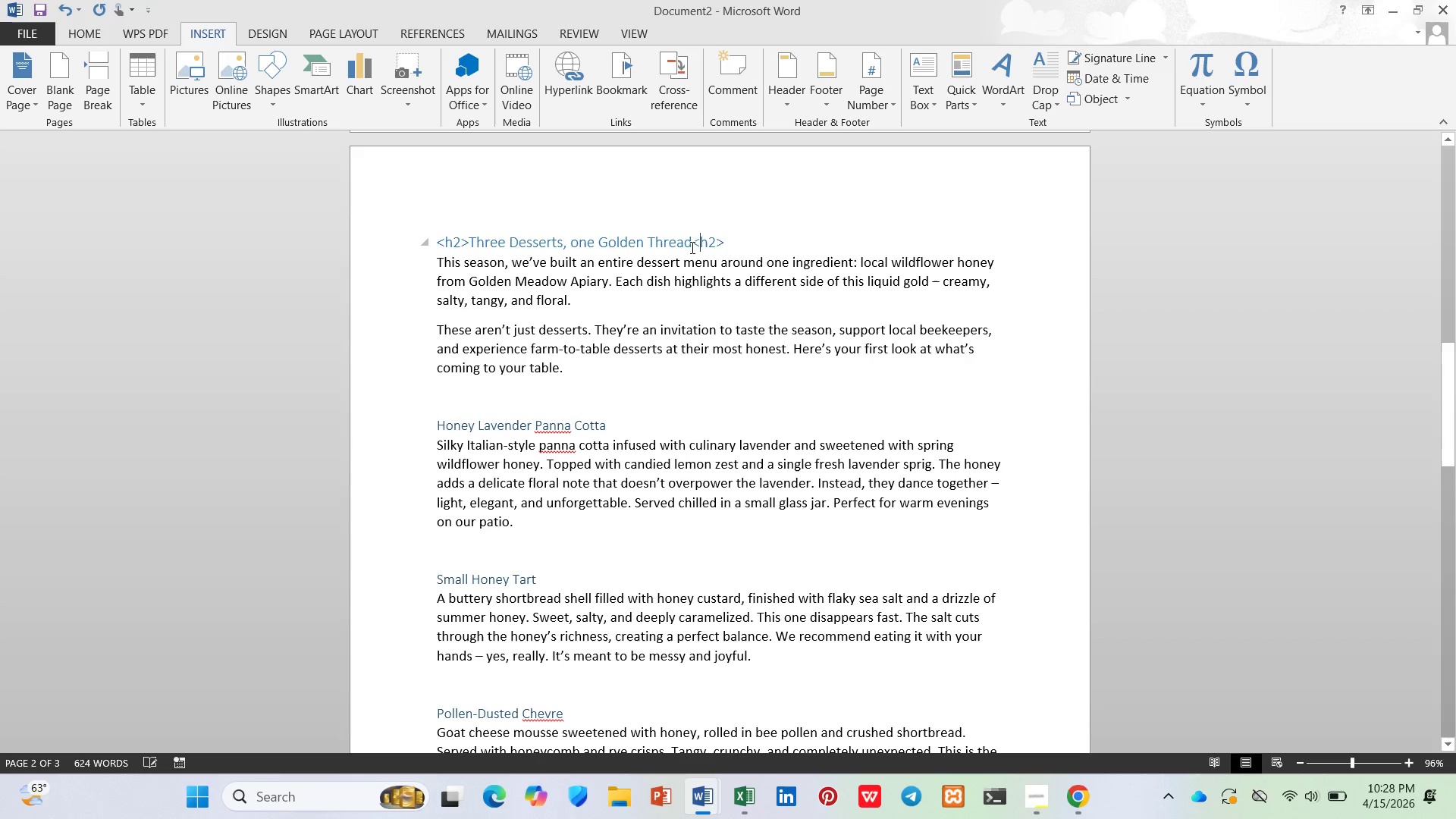 
key(Slash)
 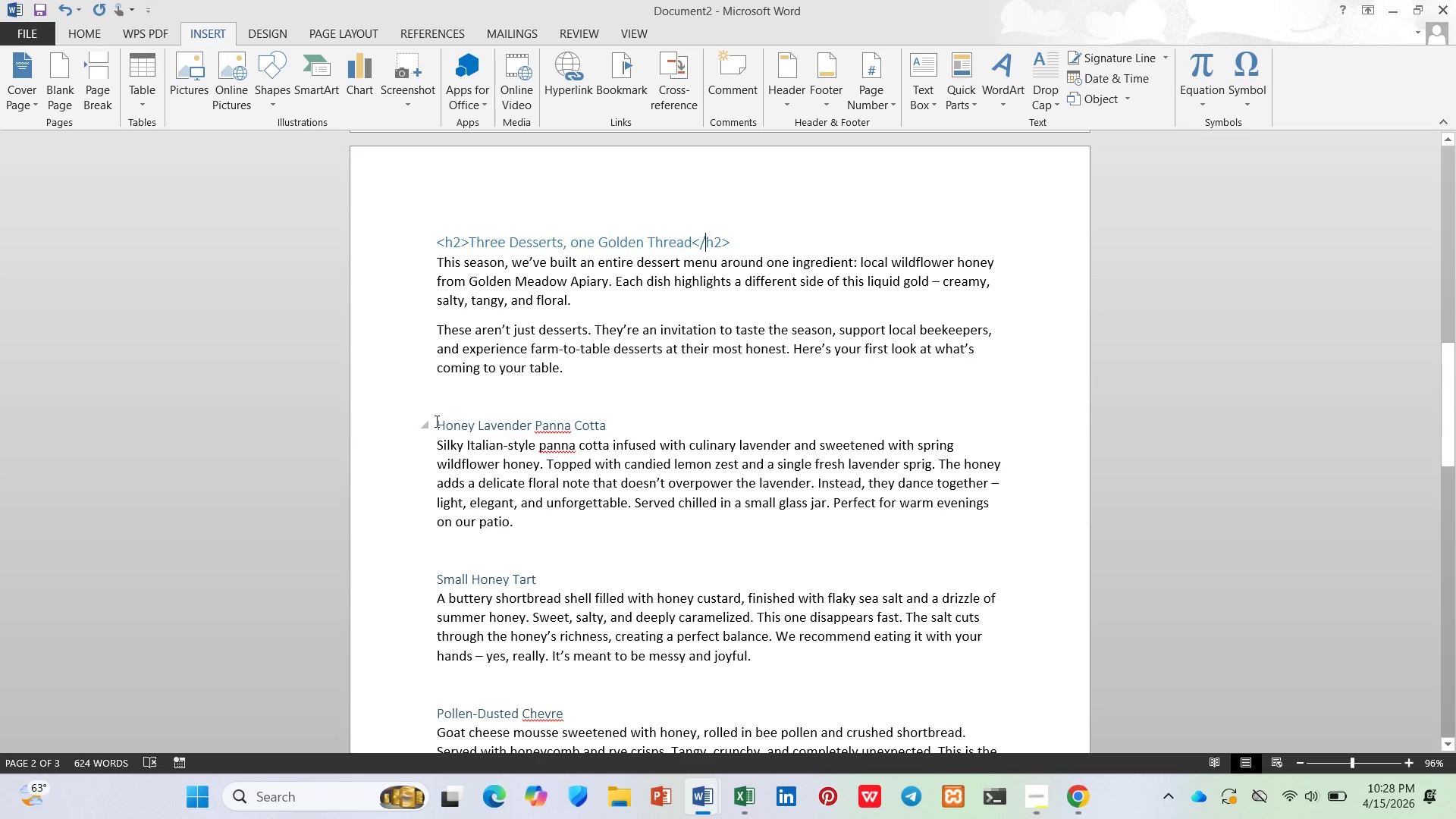 
left_click([439, 424])
 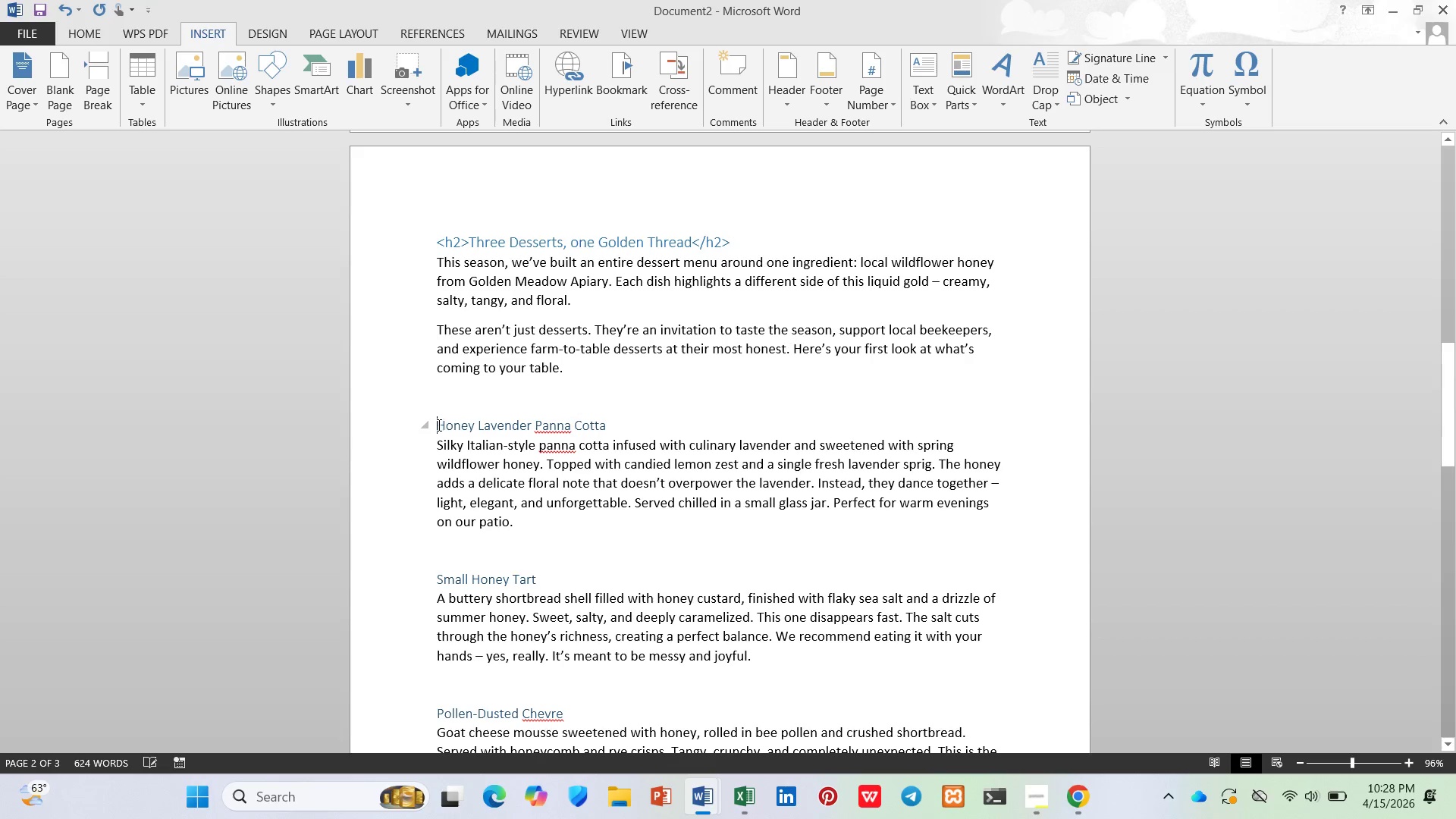 
type(<h3>)
 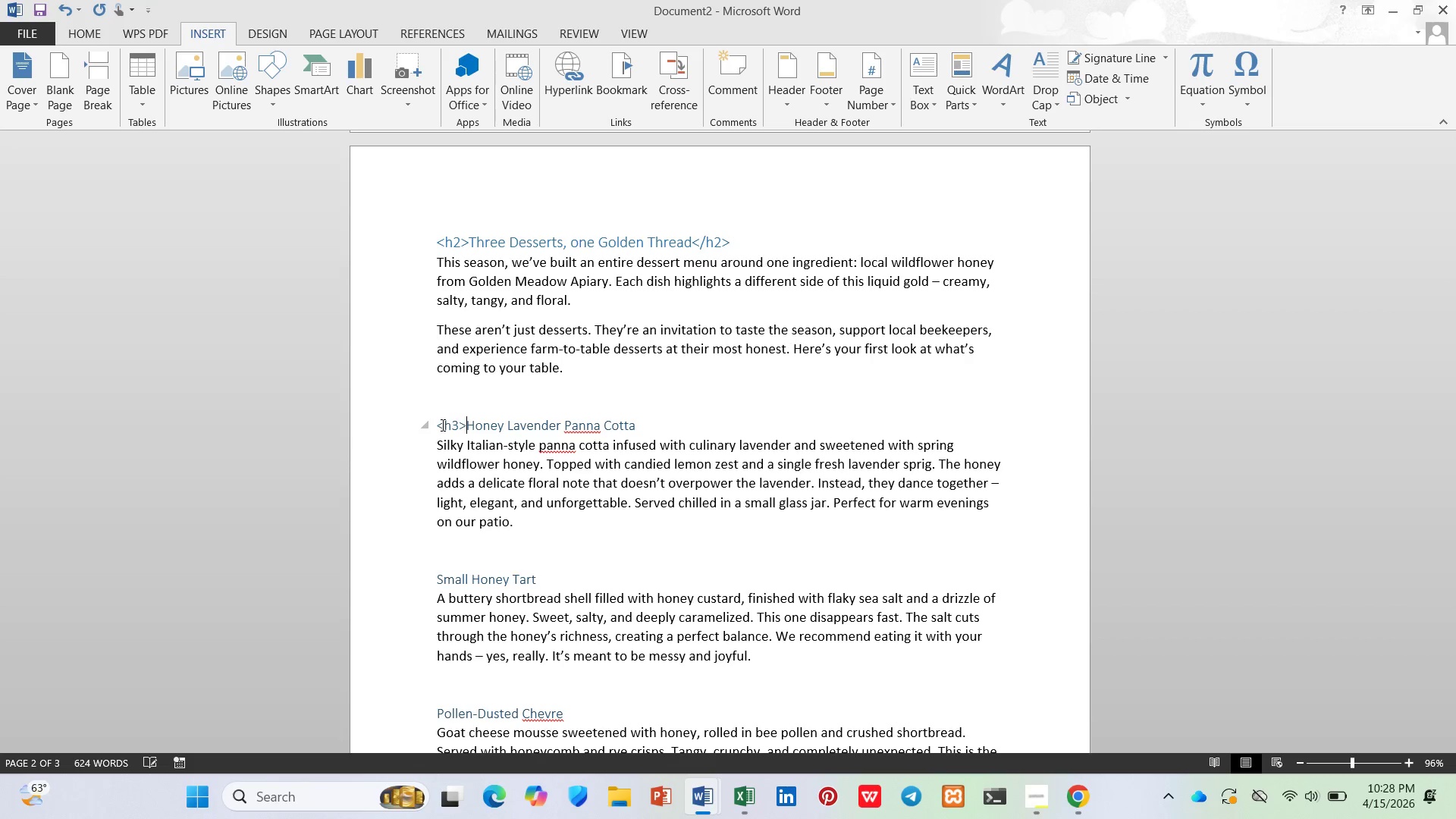 
key(Shift+ArrowLeft)
 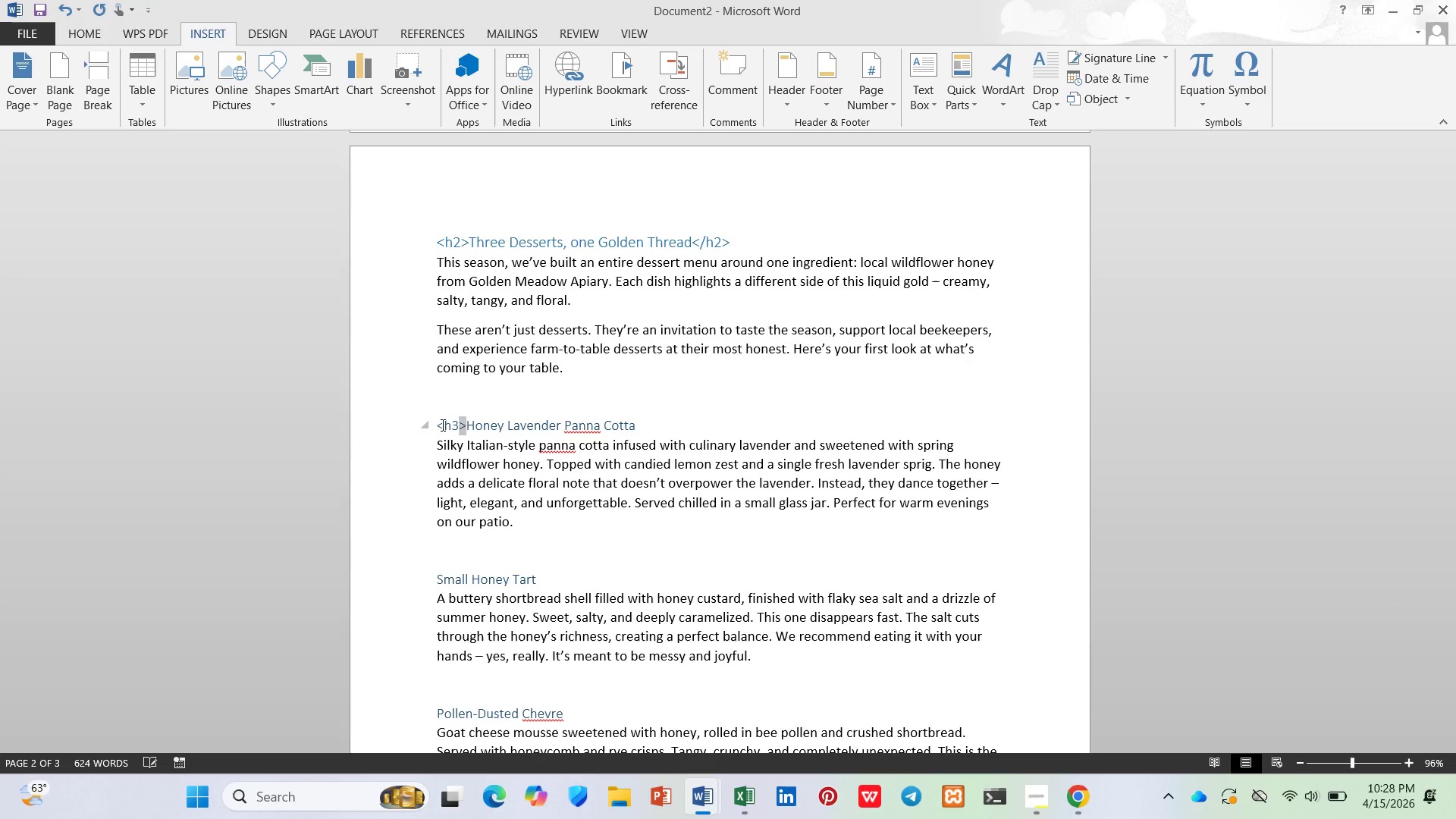 
key(Shift+ArrowLeft)
 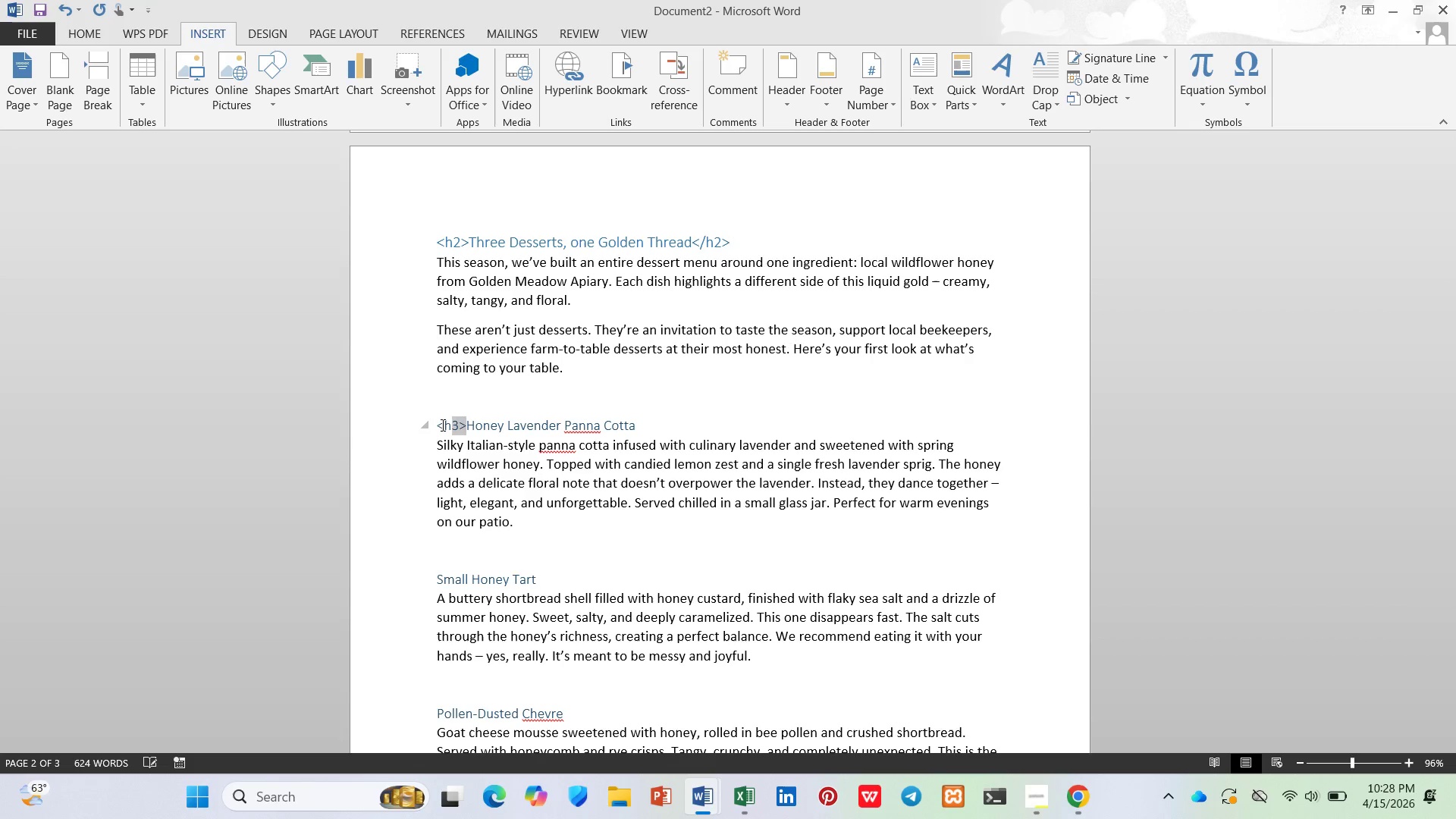 
key(Shift+ArrowLeft)
 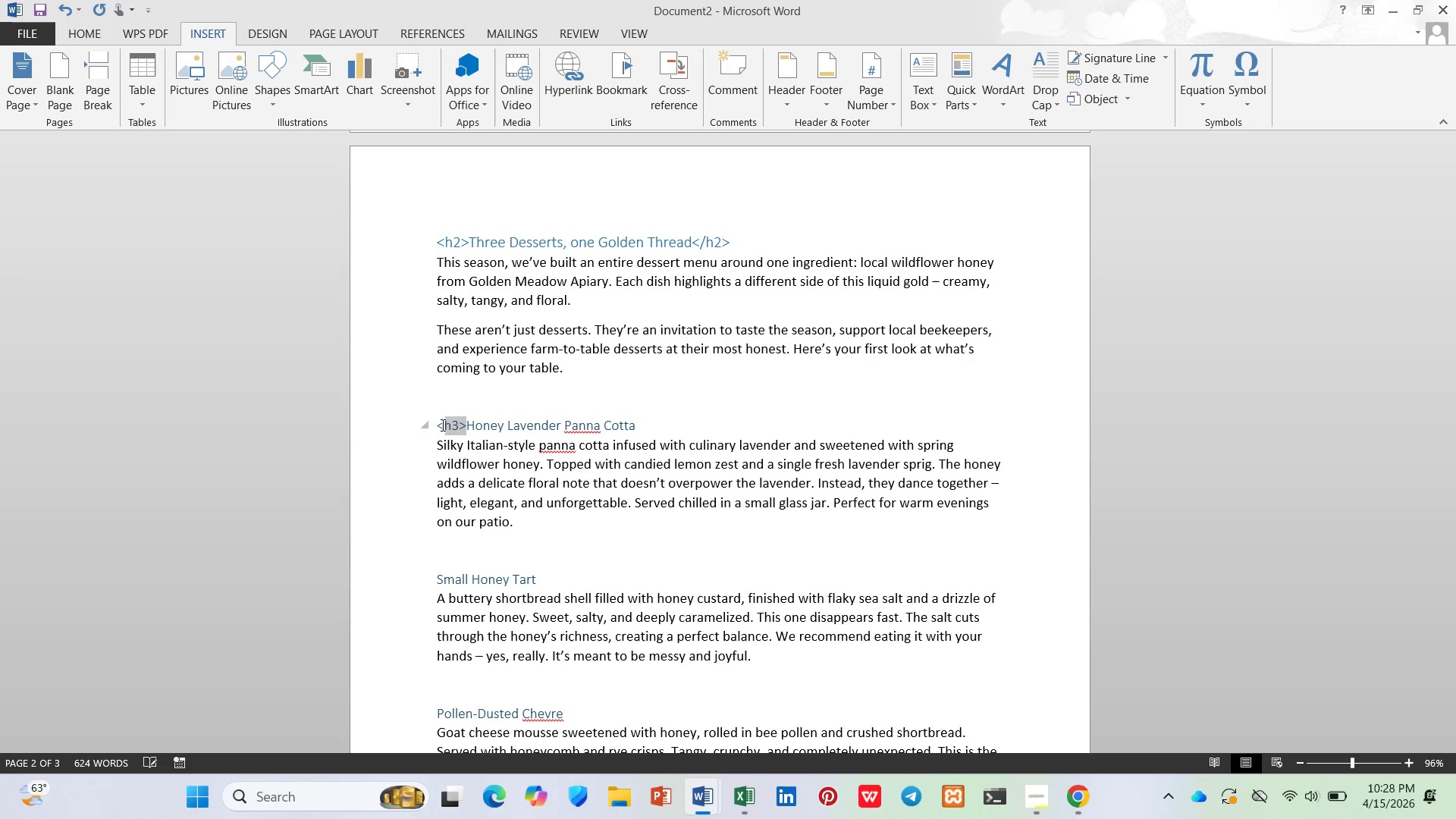 
key(Shift+ArrowLeft)
 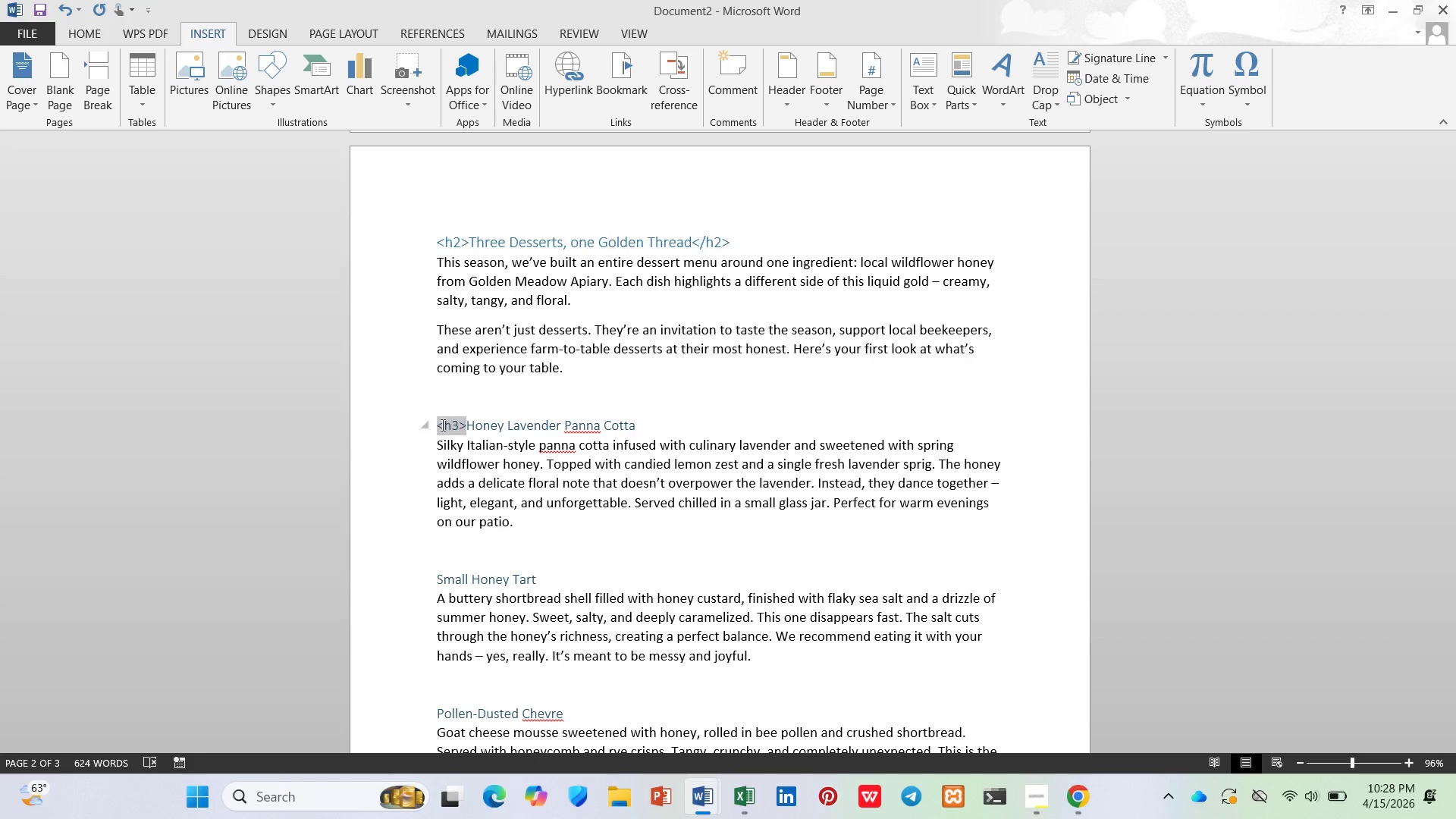 
key(Control+C)
 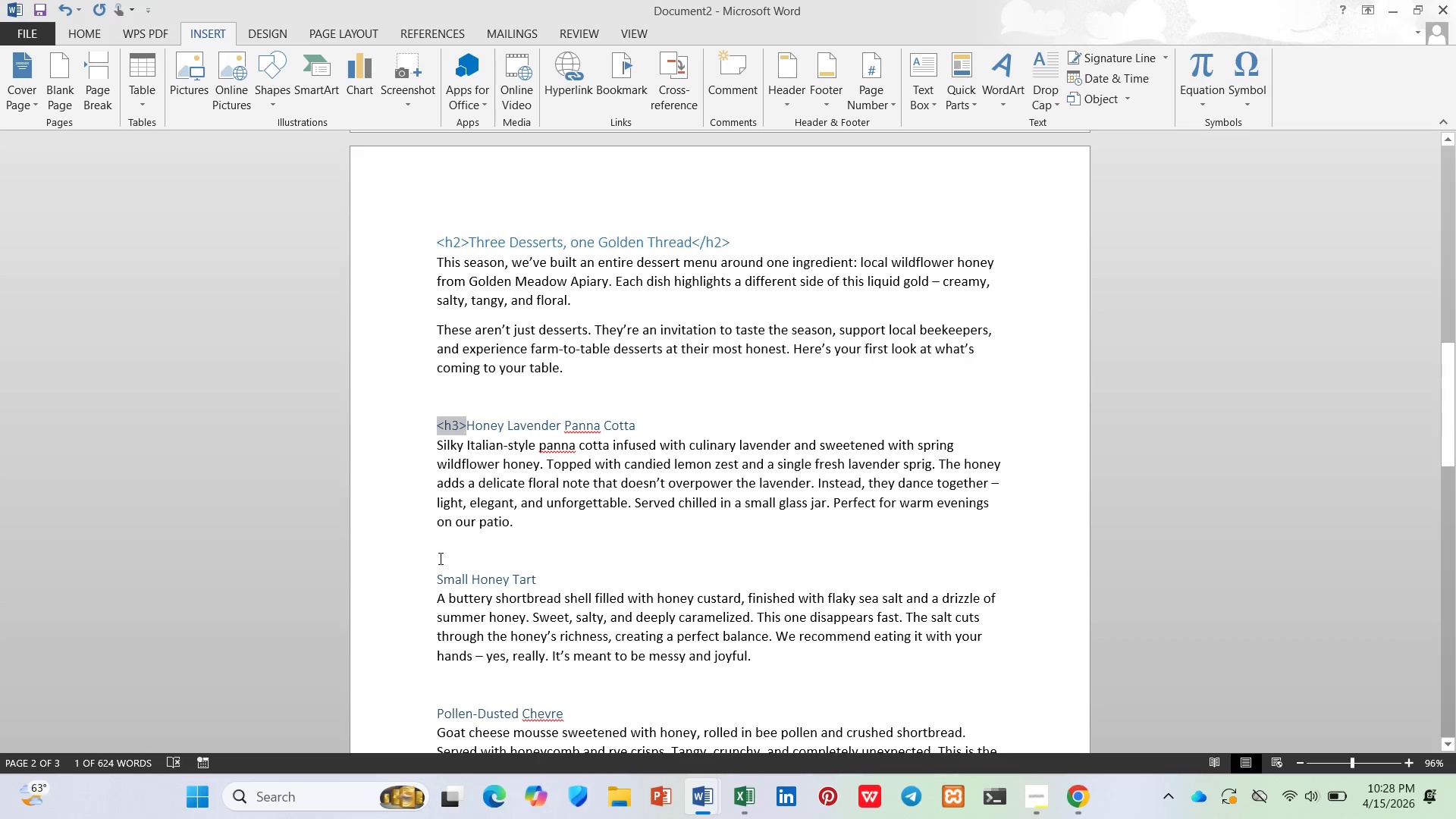 
left_click([441, 579])
 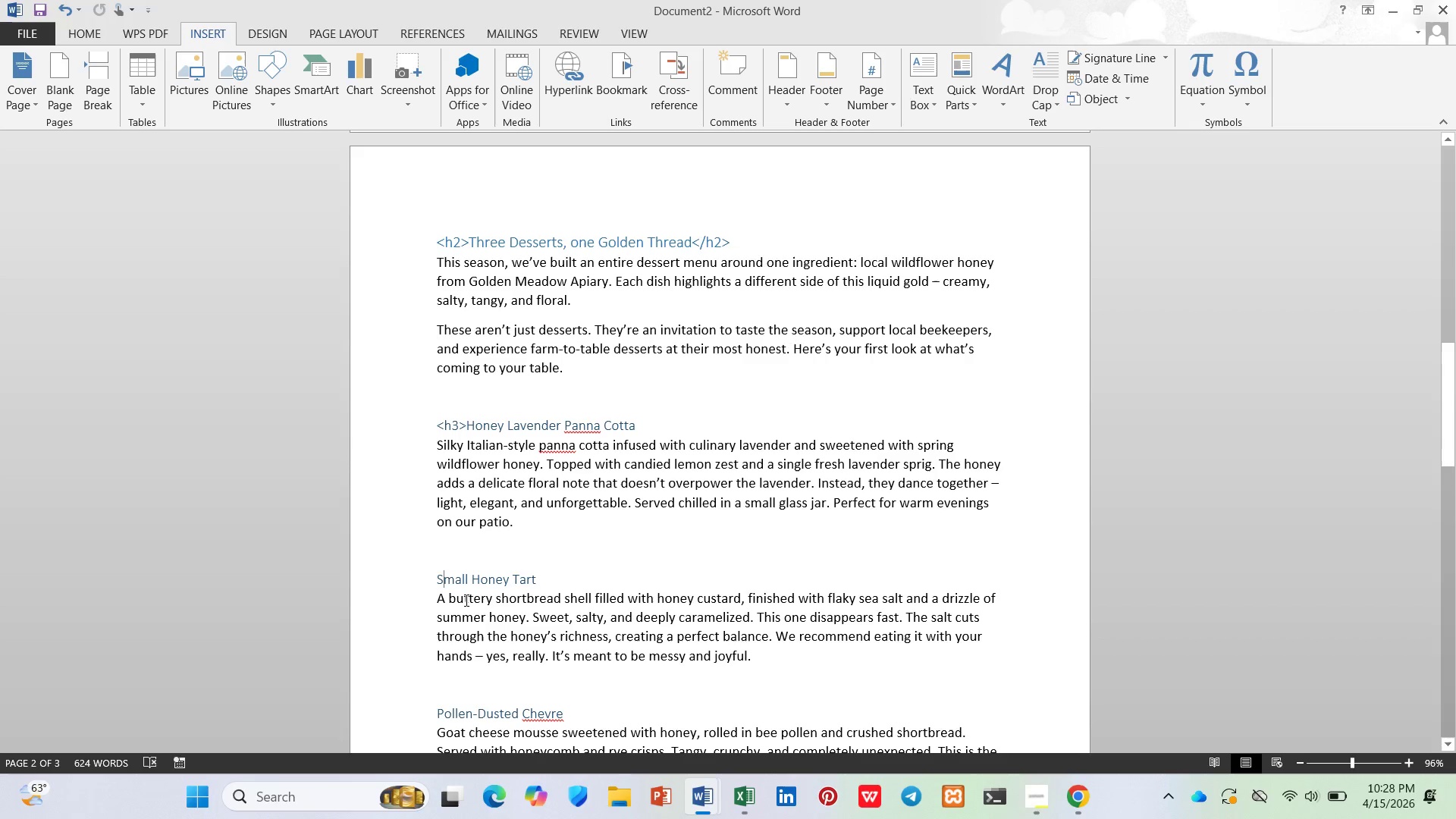 
key(ArrowLeft)
 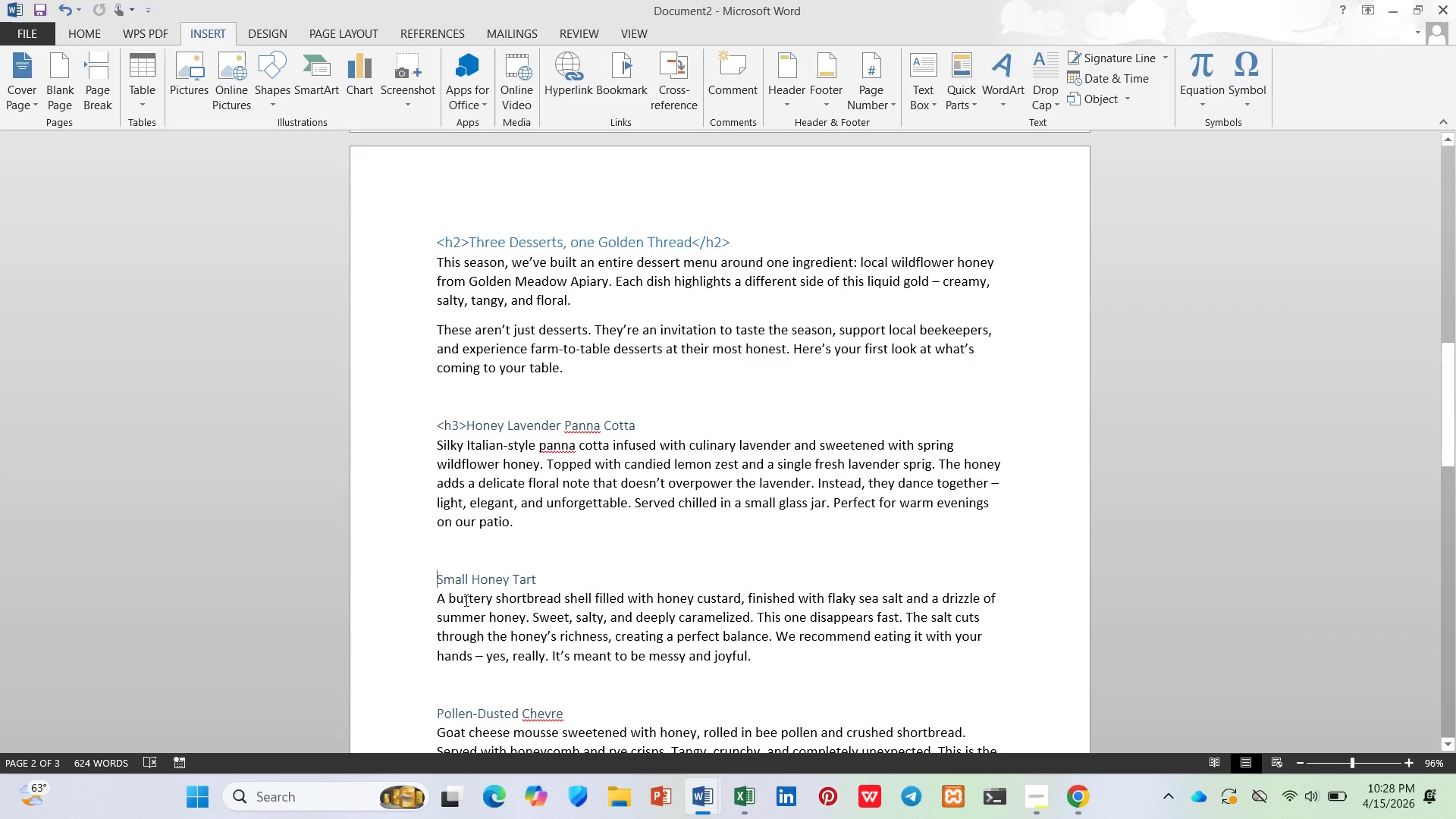 
key(Control+ControlLeft)
 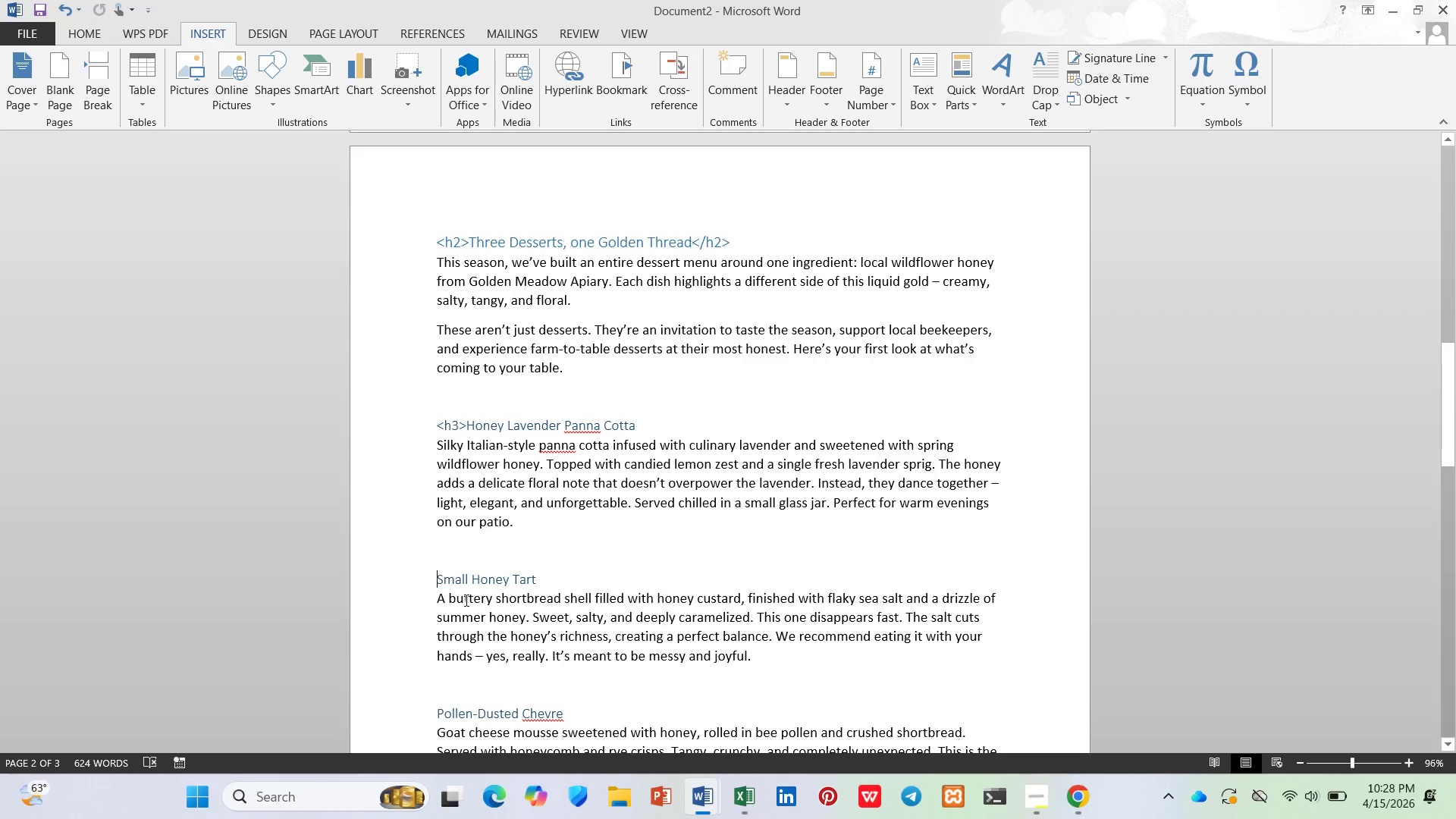 
key(Control+V)
 